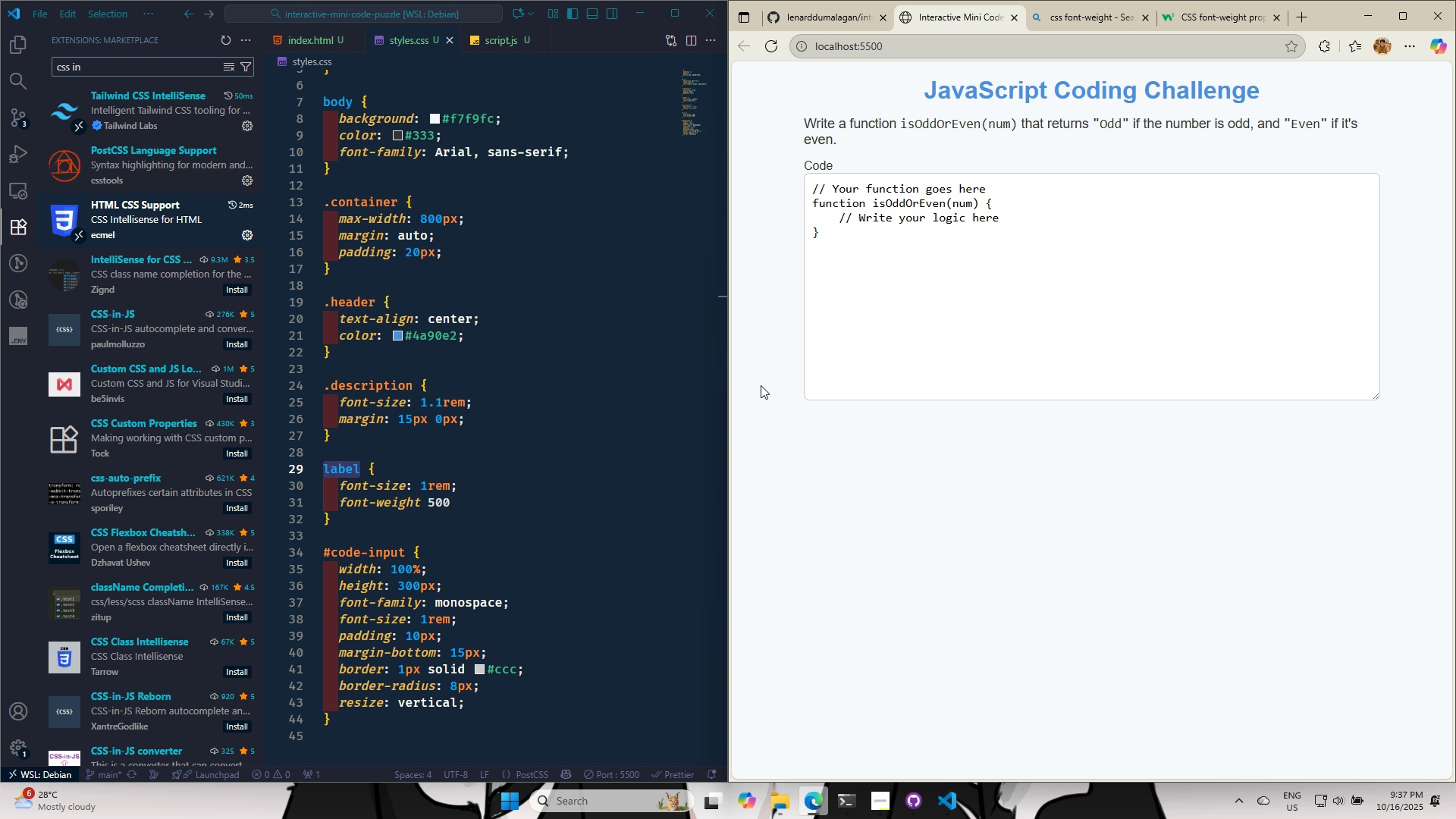 
left_click([468, 502])
 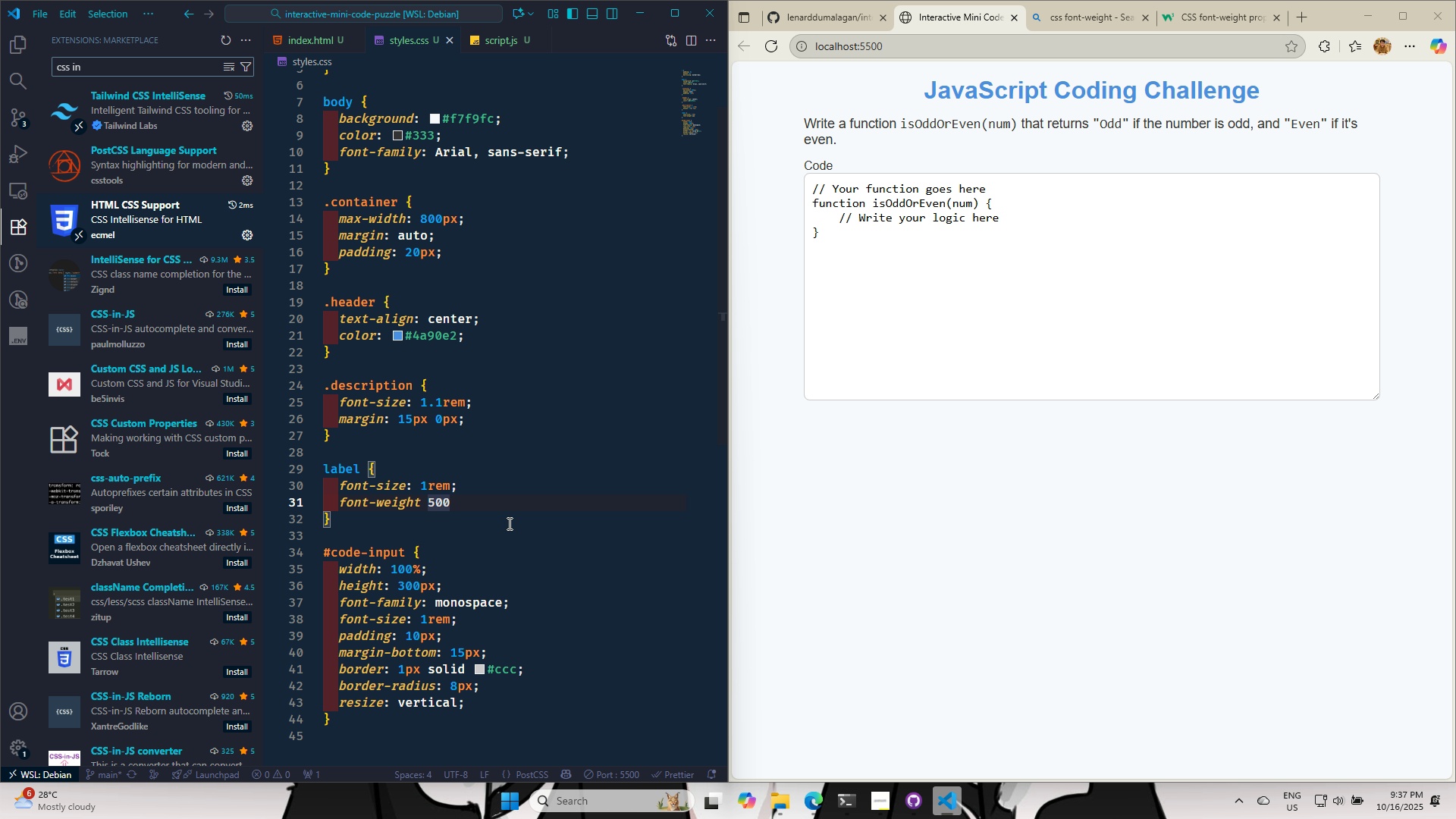 
key(Enter)
 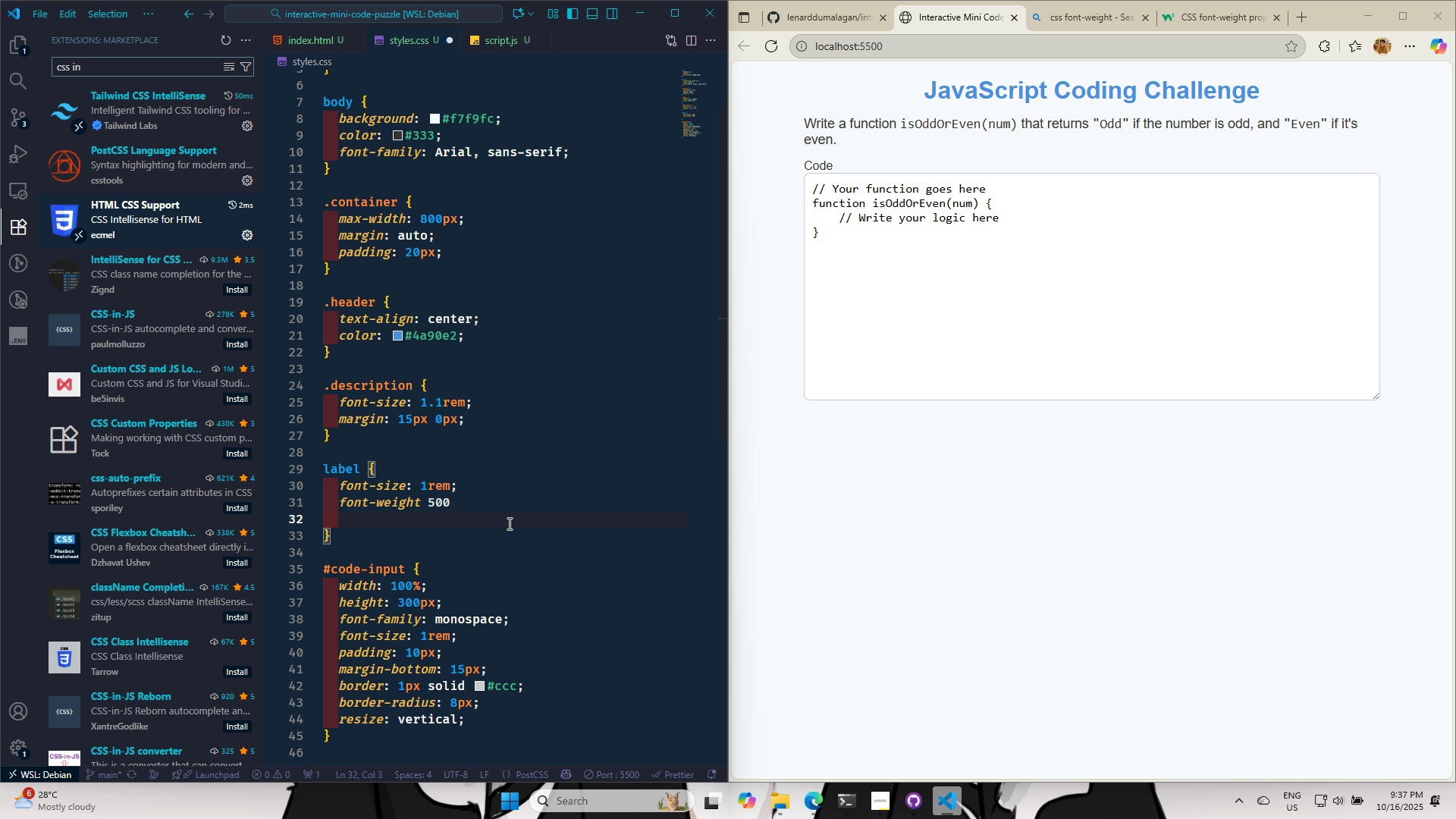 
type(mar)
 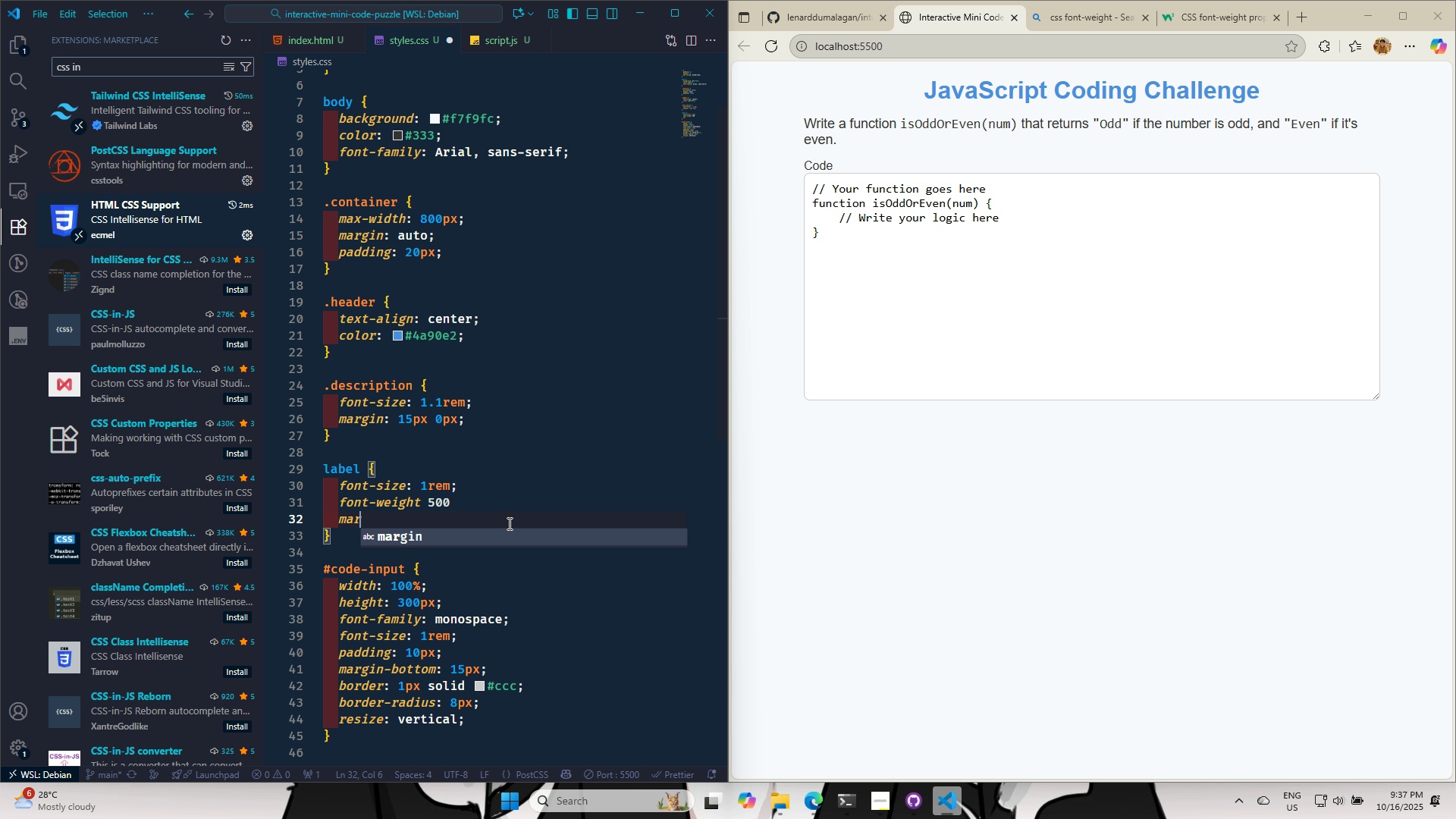 
key(Enter)
 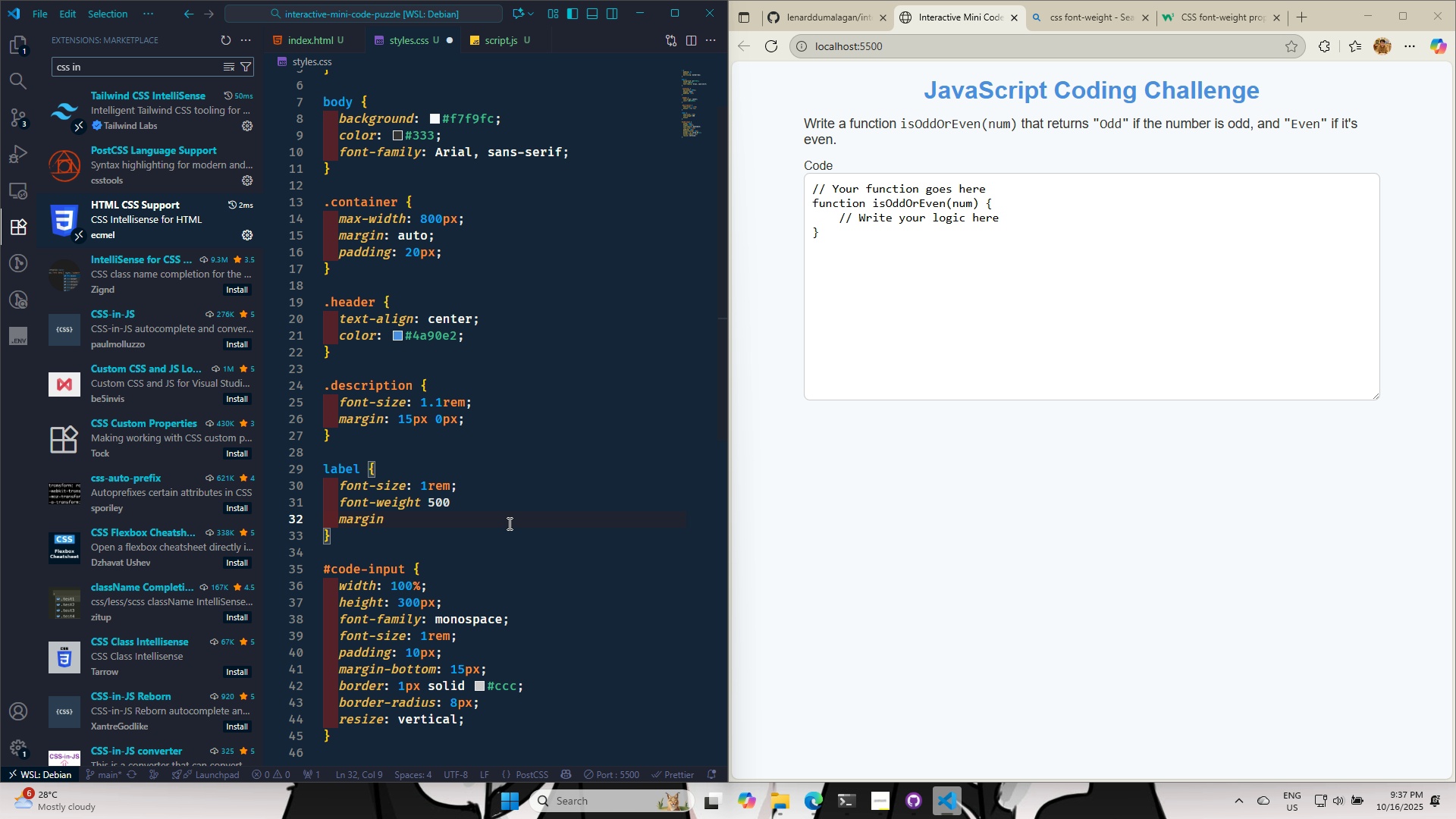 
hold_key(key=ShiftRight, duration=0.42)
 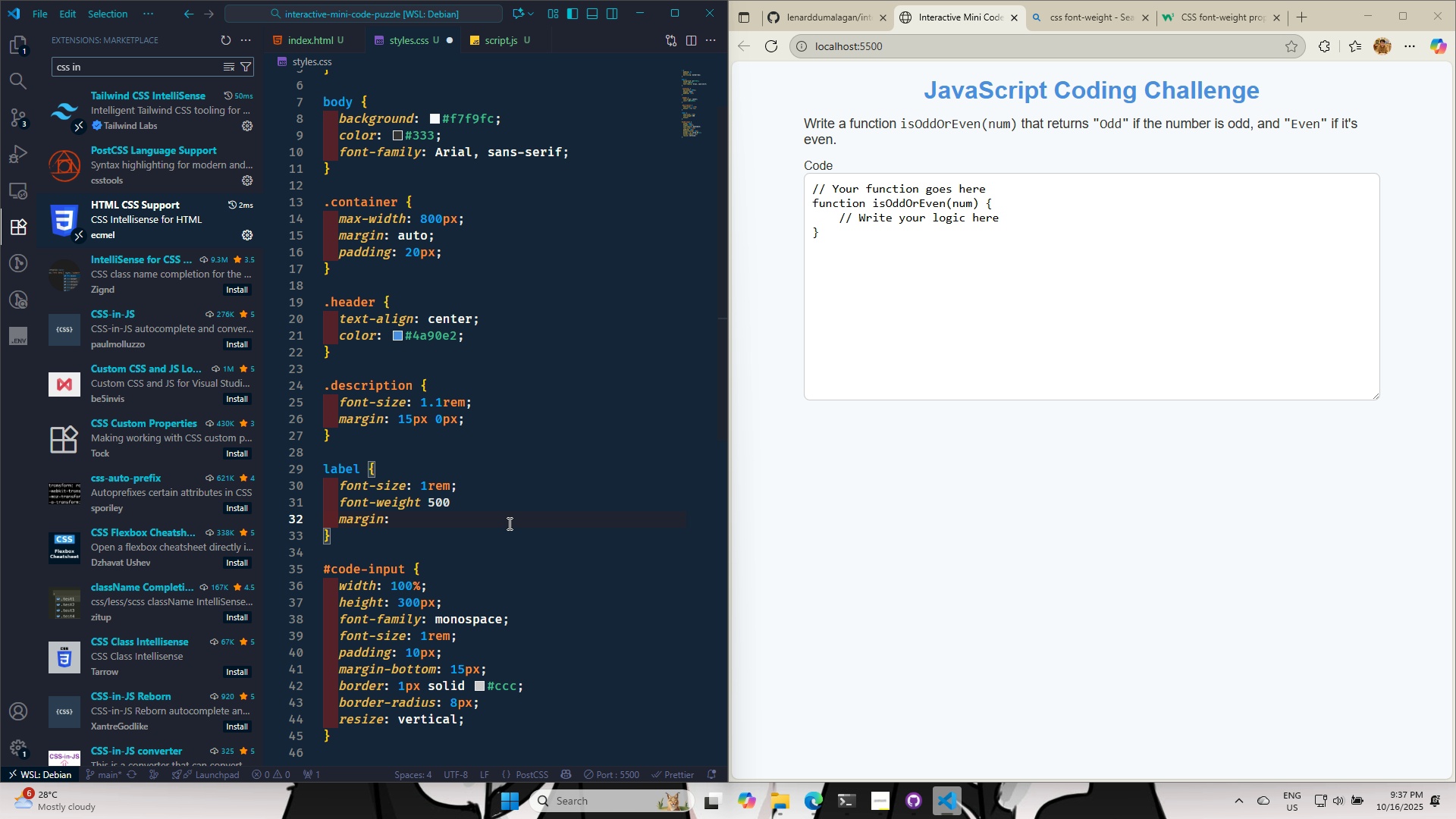 
type(; 10px)
 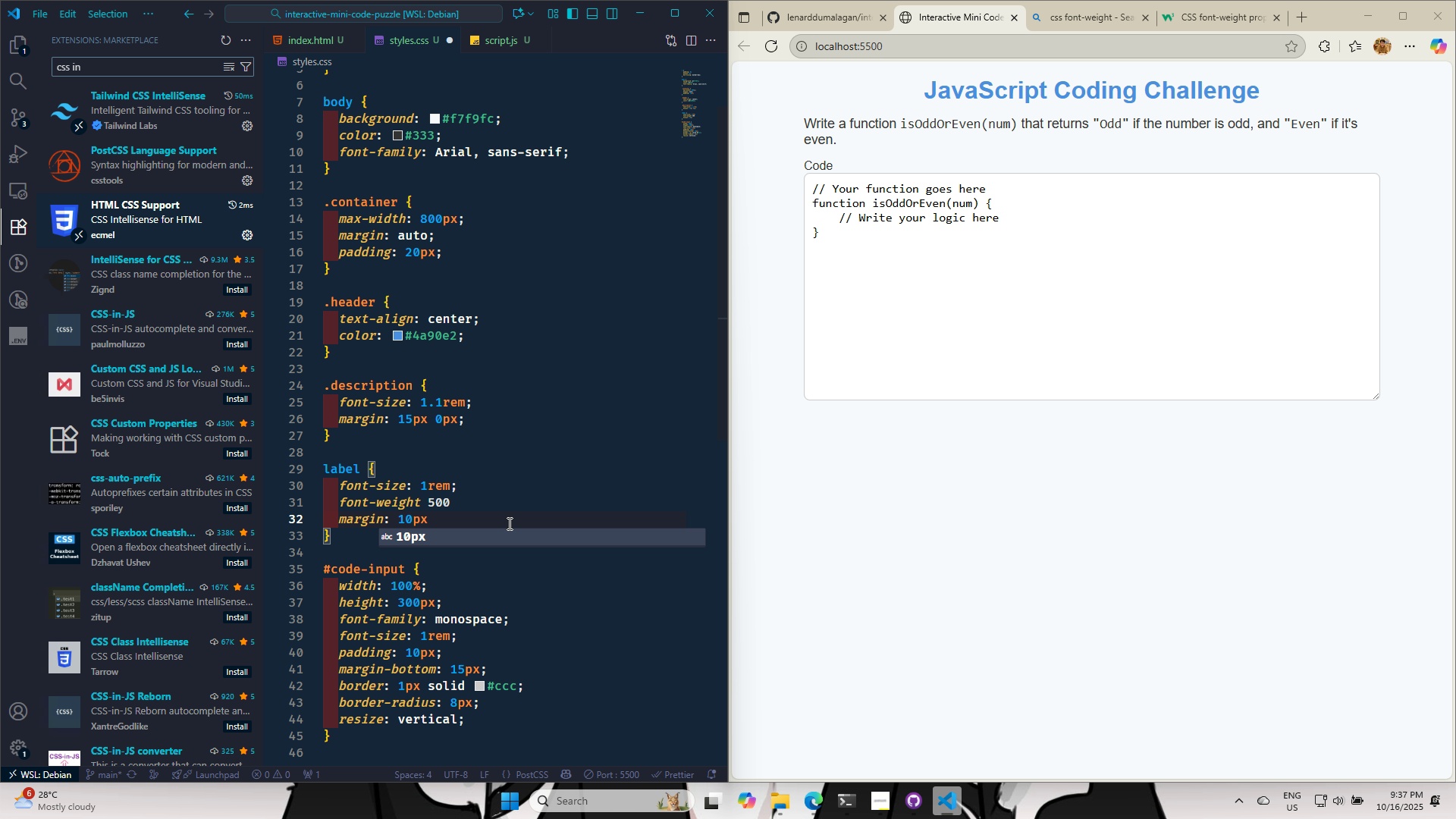 
key(Control+S)
 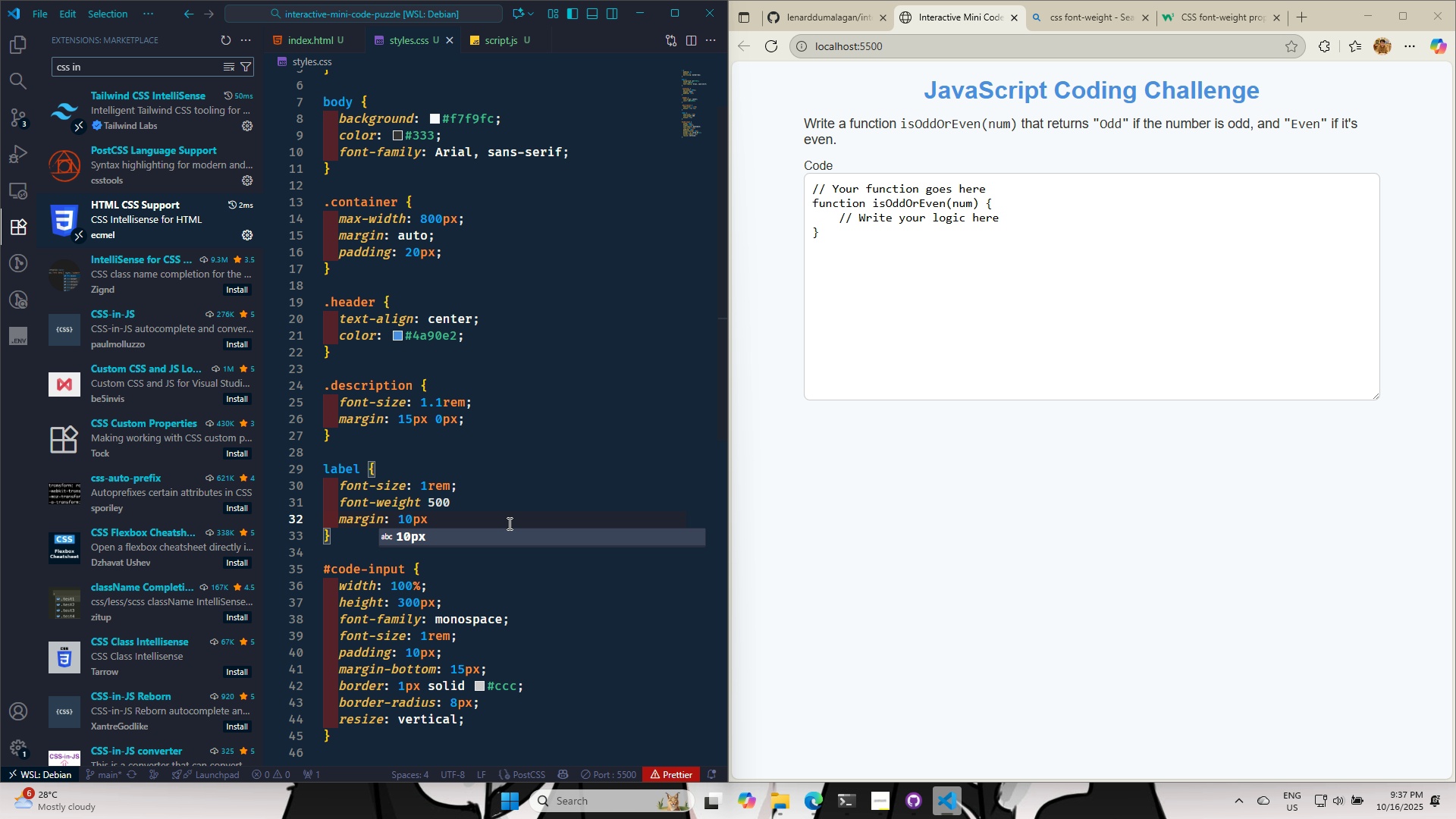 
key(Control+S)
 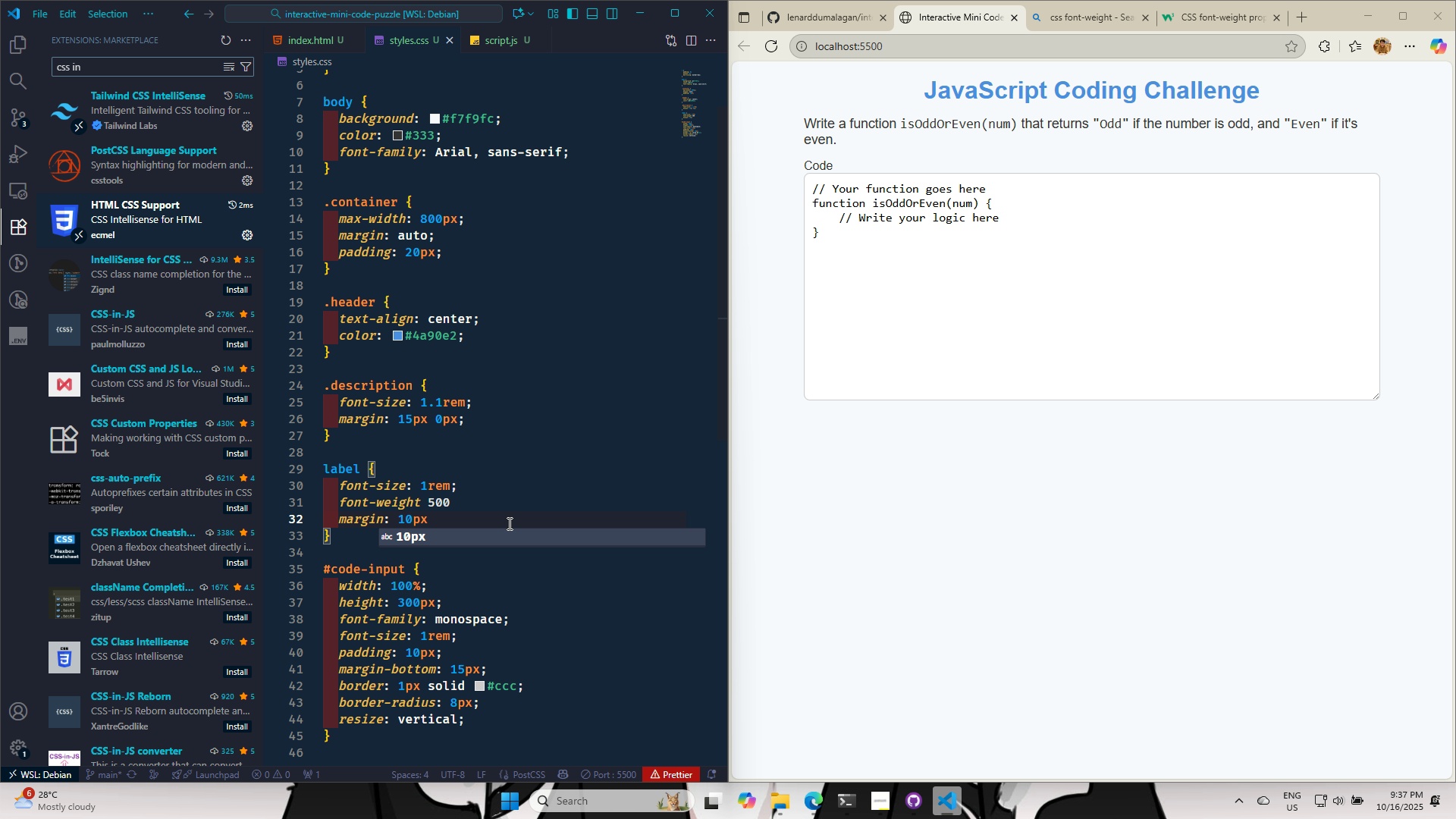 
key(Control+S)
 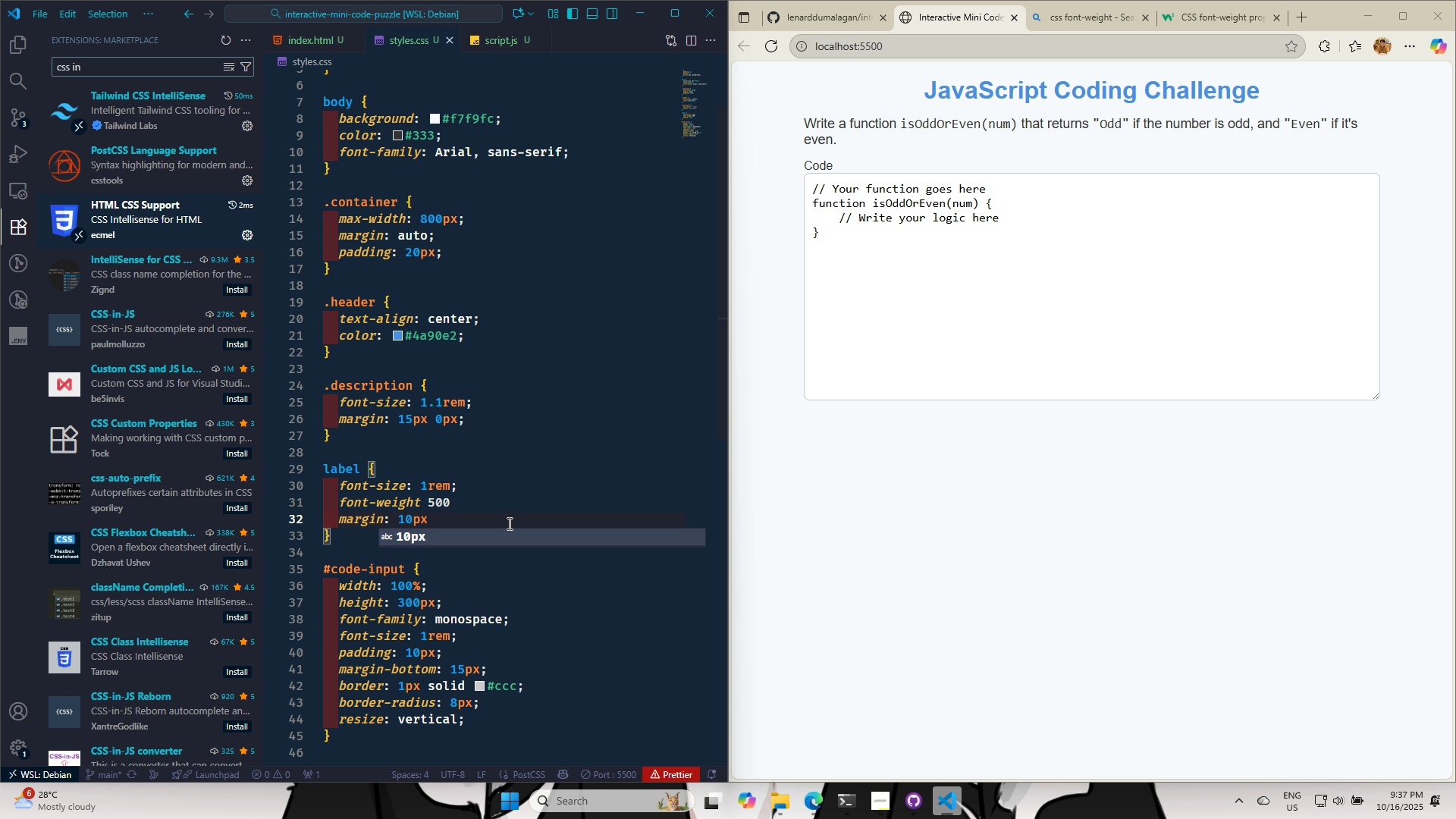 
key(Semicolon)
 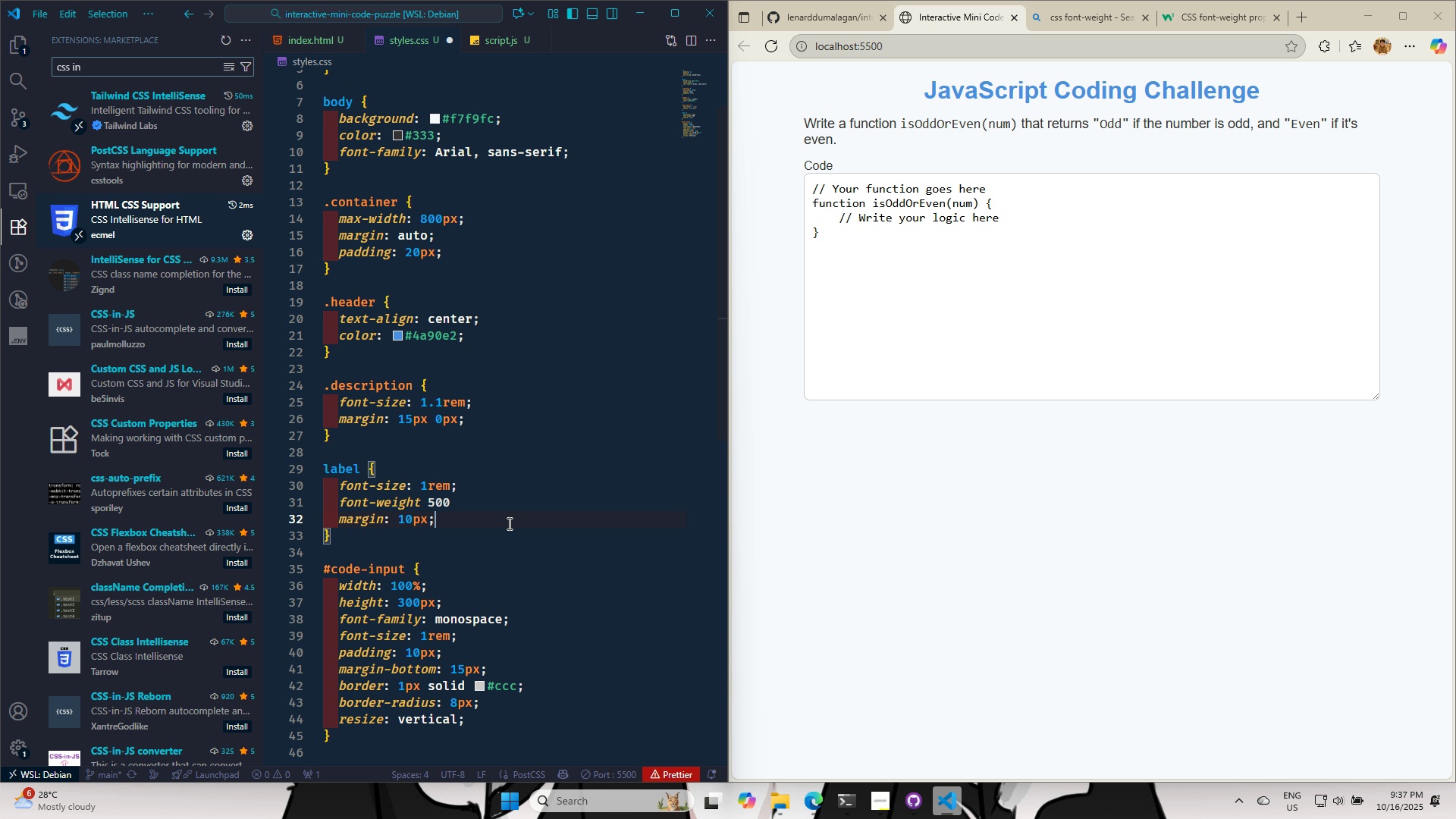 
key(Control+S)
 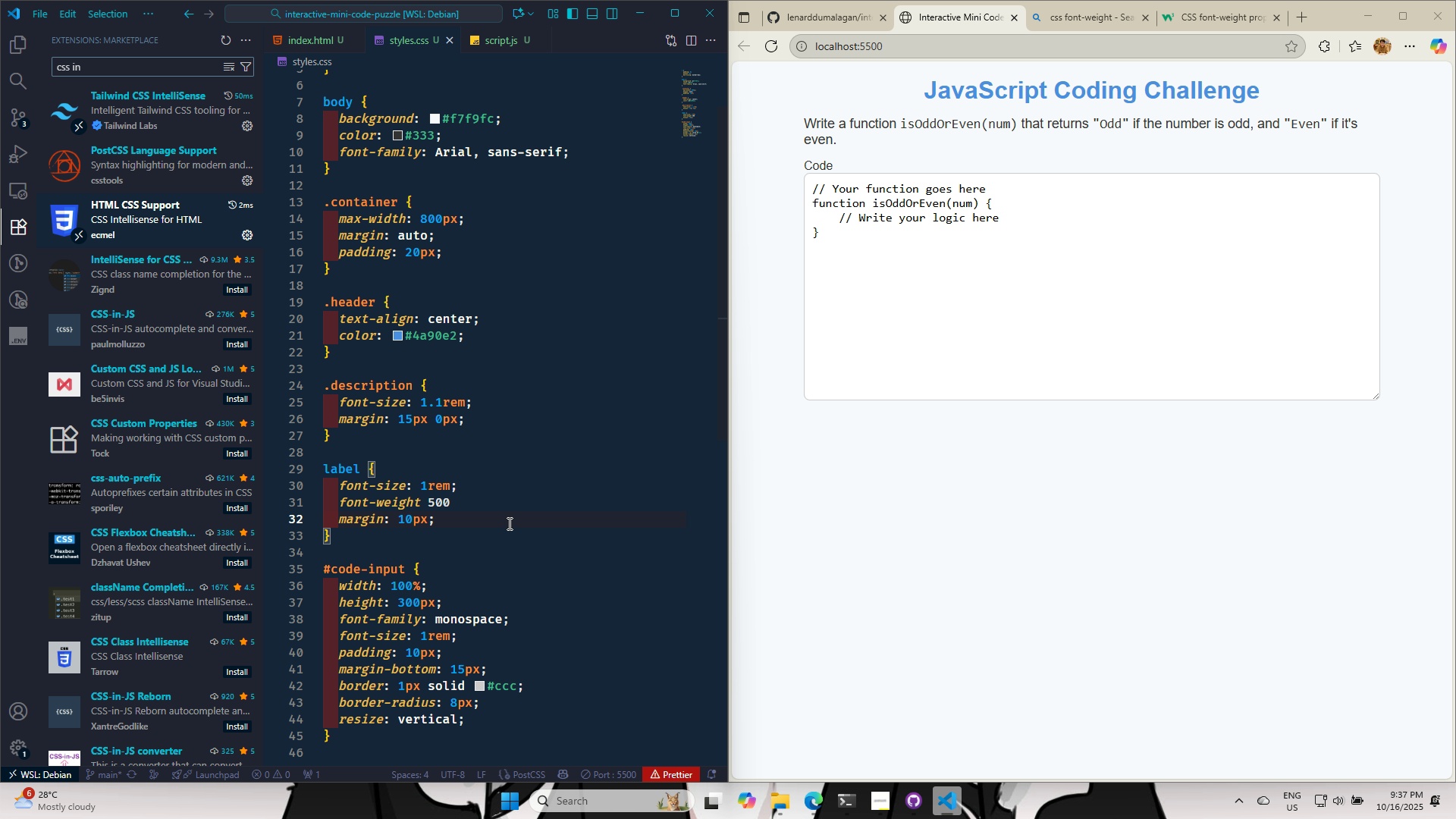 
key(Control+S)
 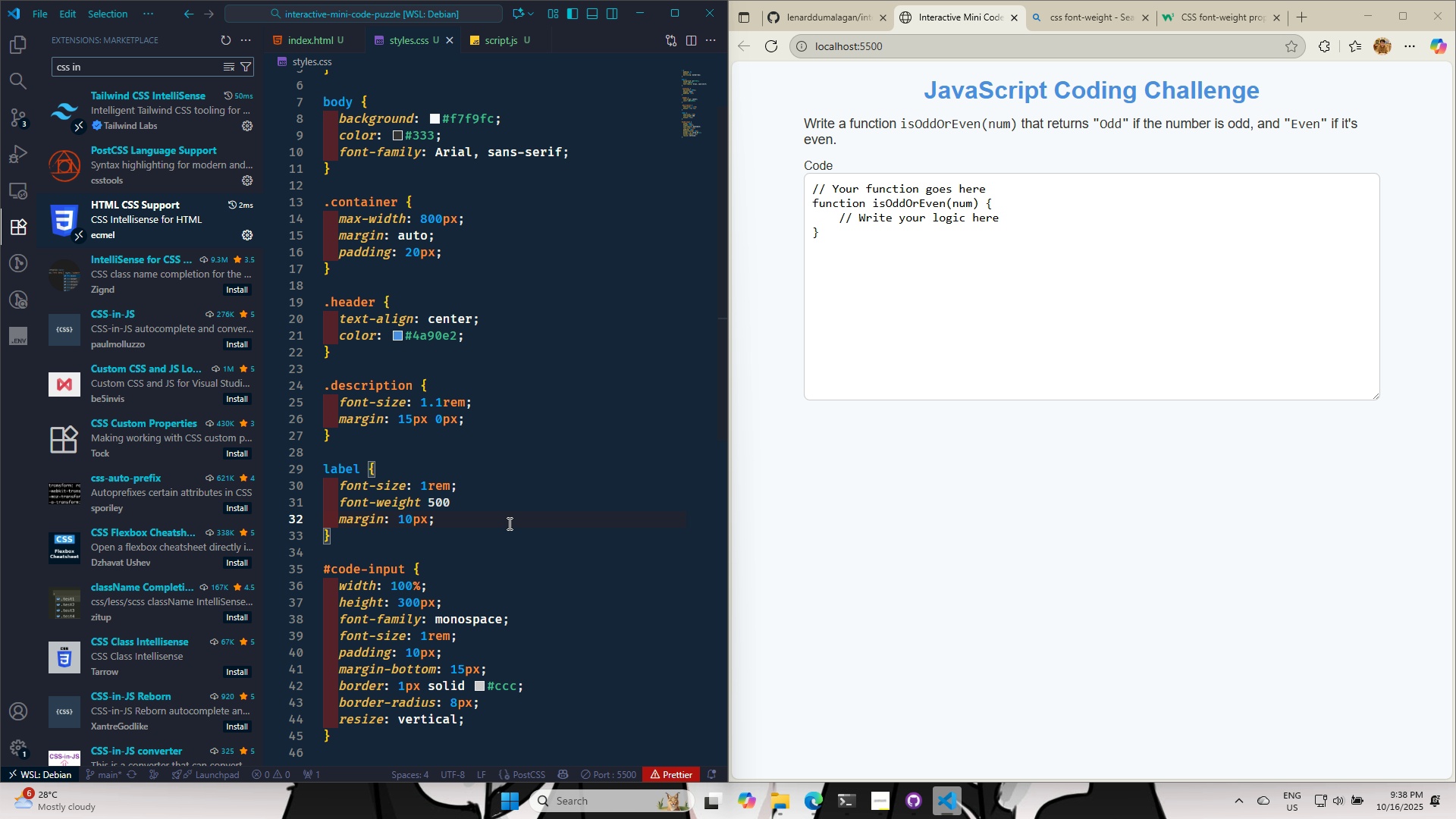 
key(Control+S)
 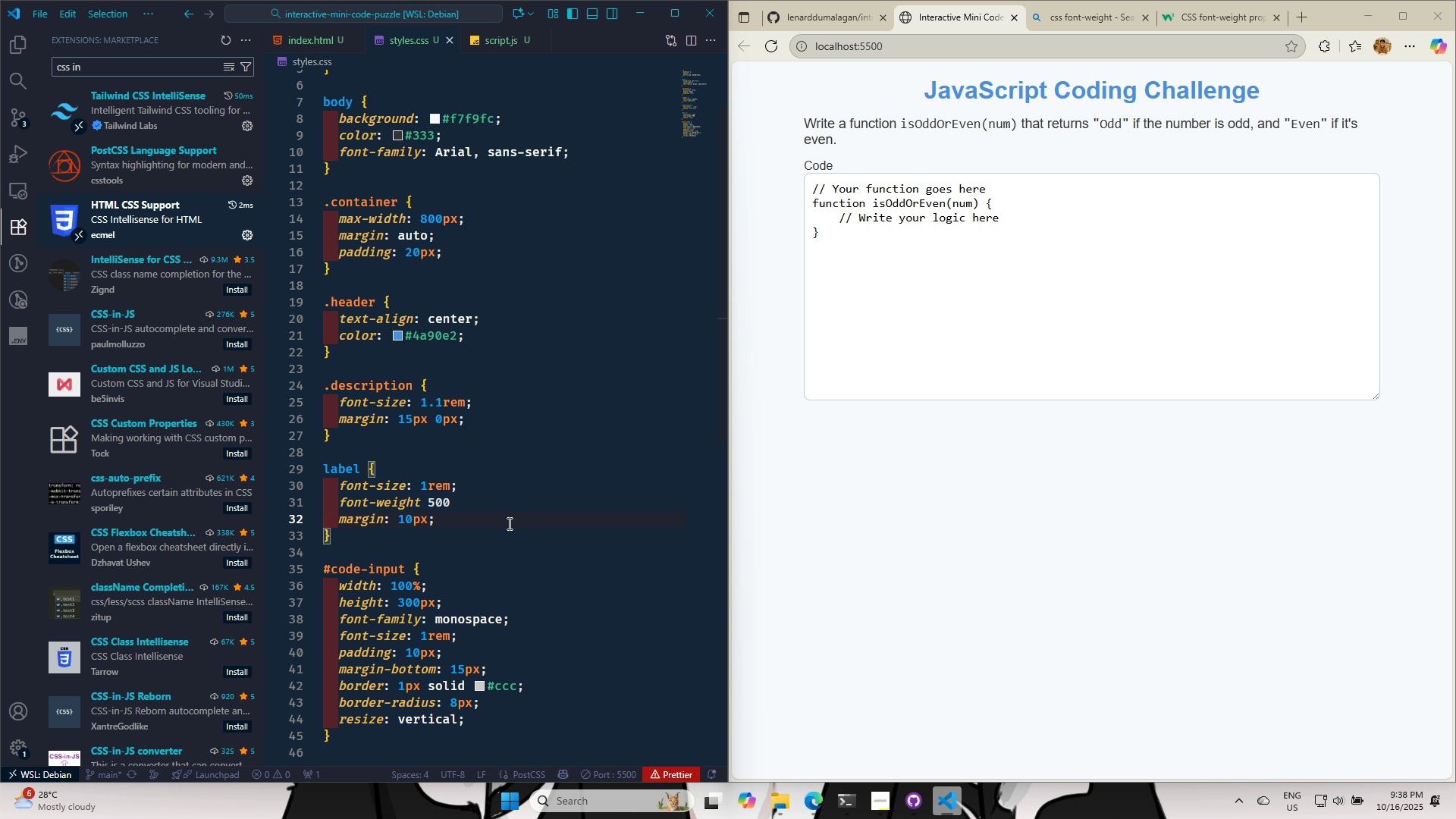 
key(Enter)
 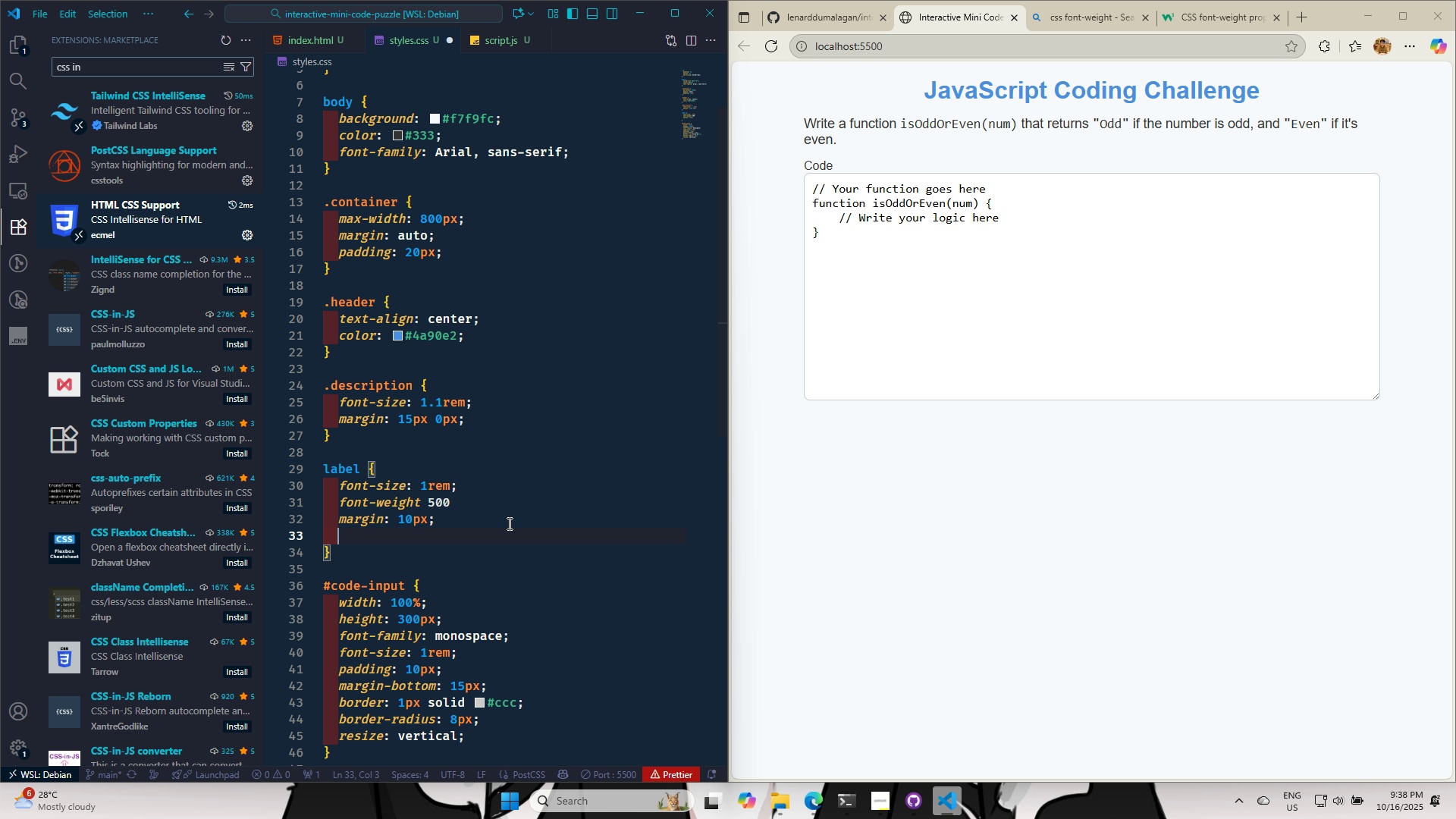 
type(color: #)
 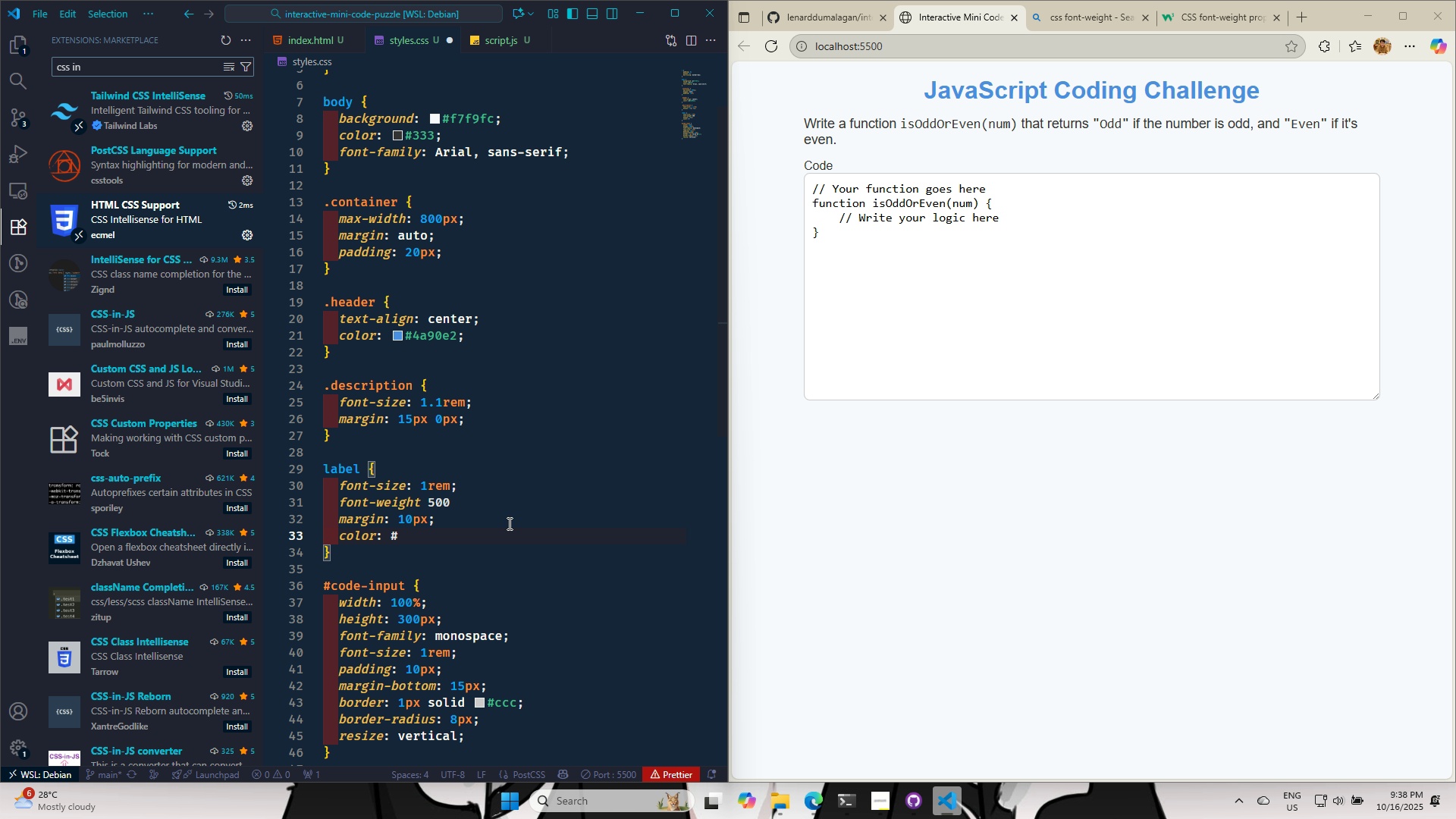 
left_click([505, 505])
 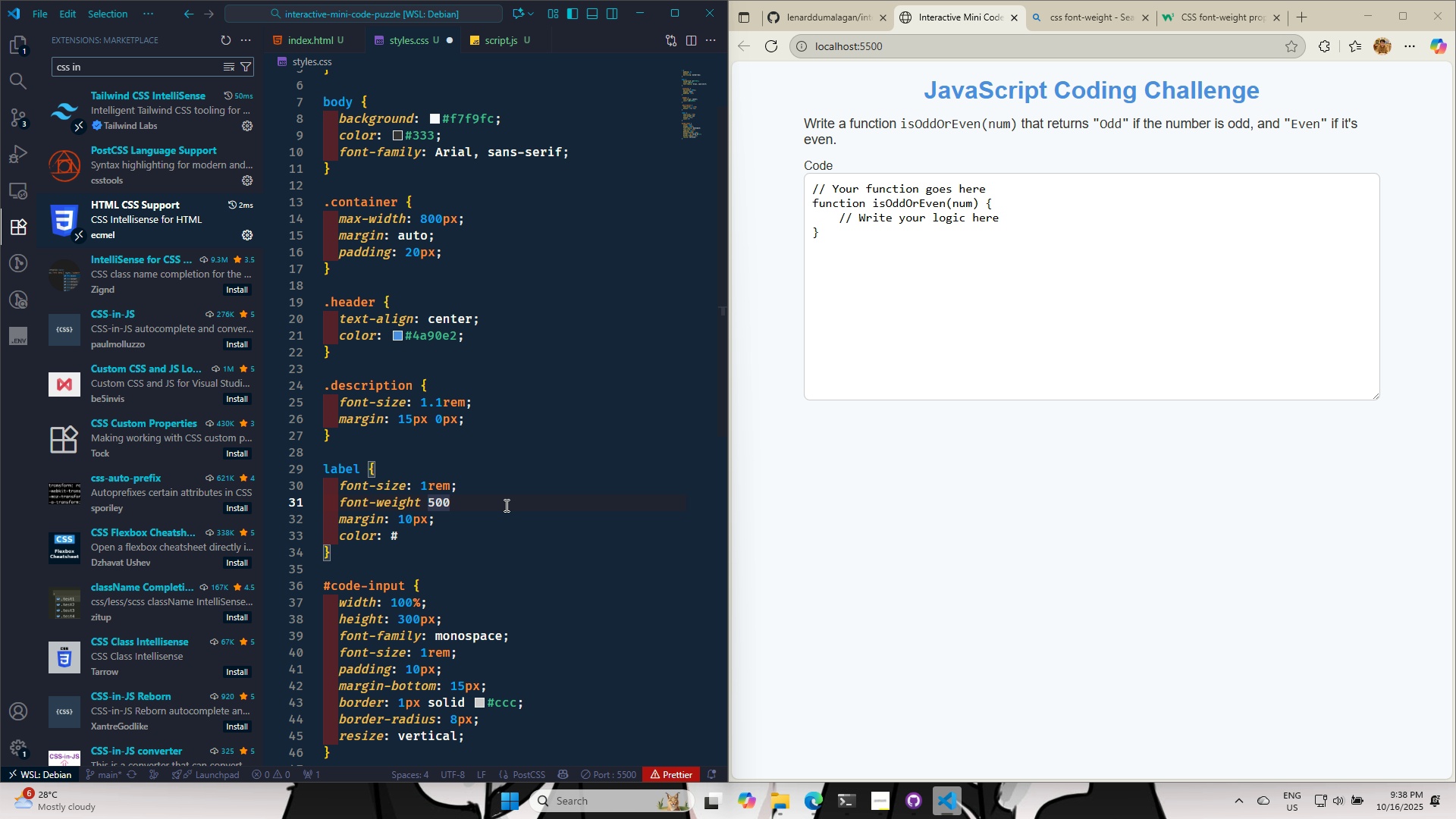 
key(Semicolon)
 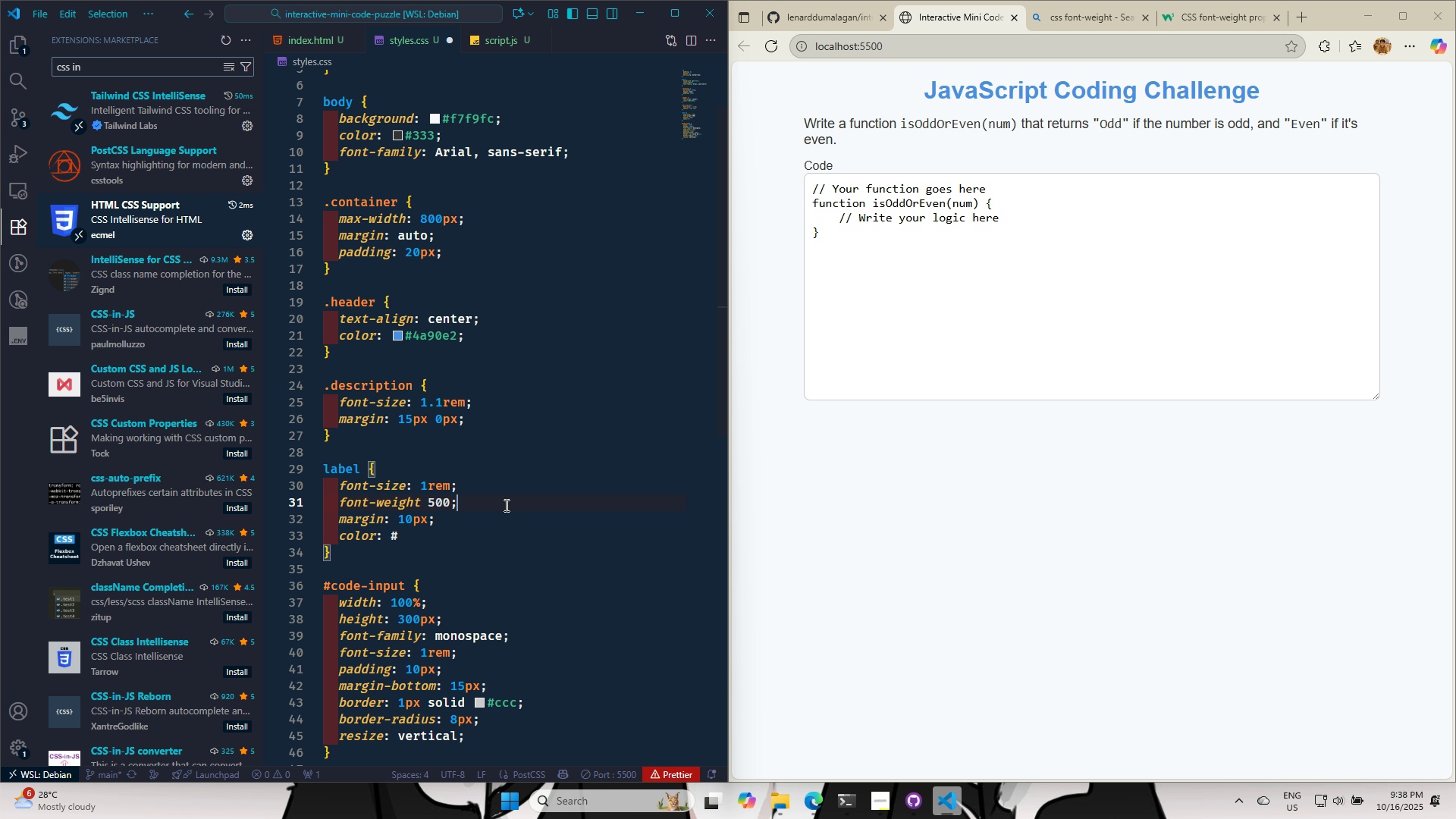 
key(Control+S)
 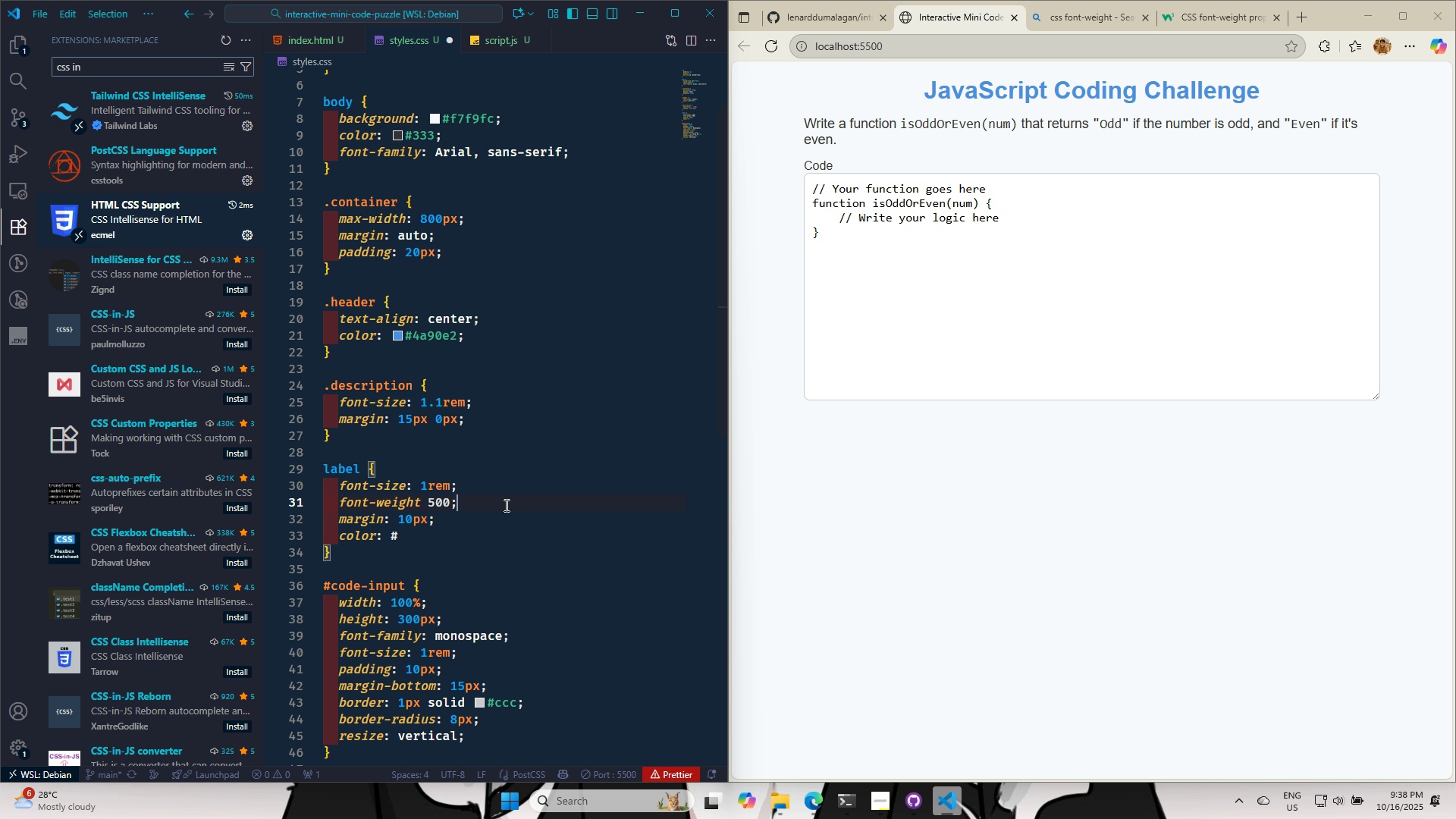 
key(Control+S)
 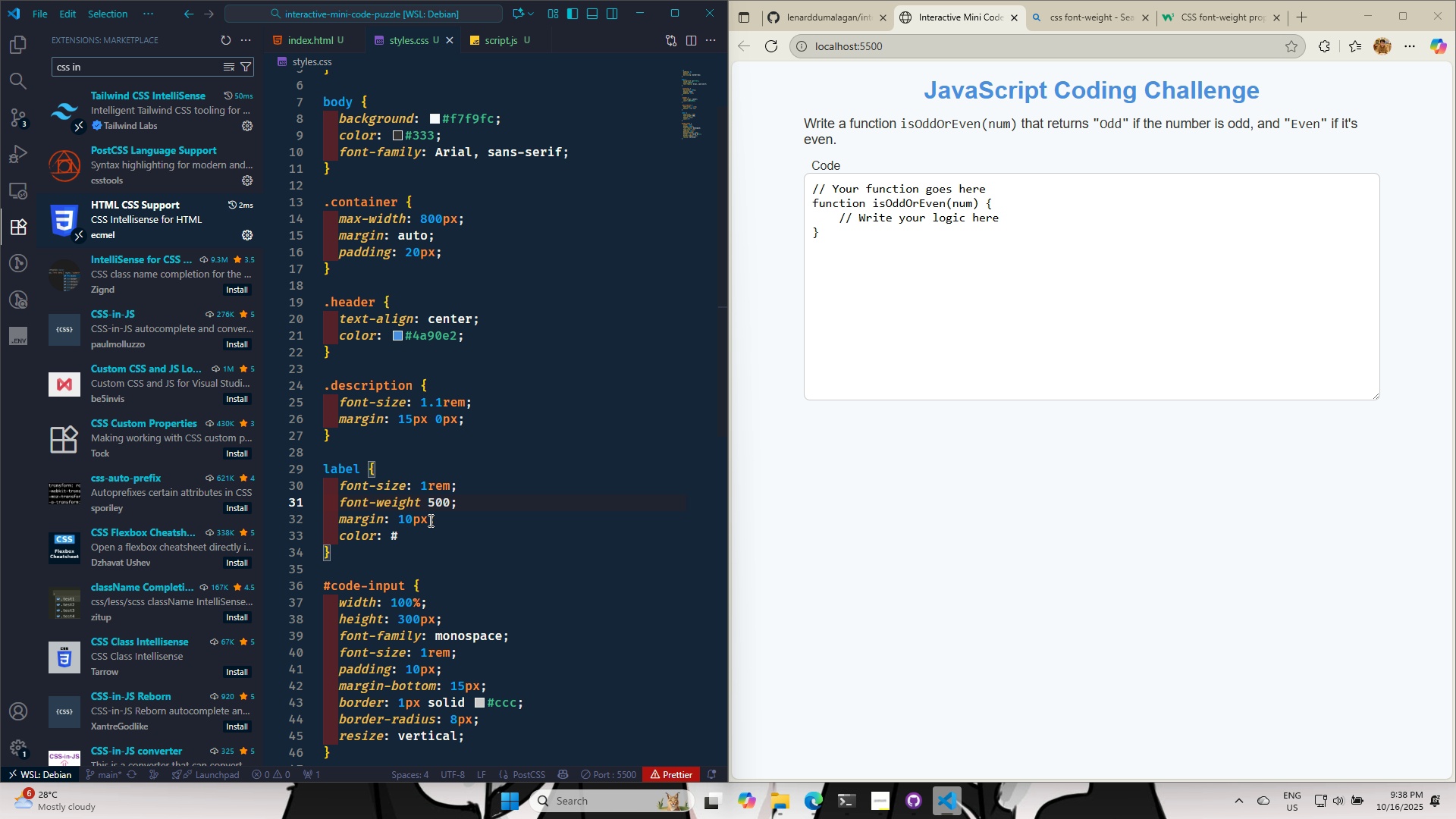 
left_click([428, 519])
 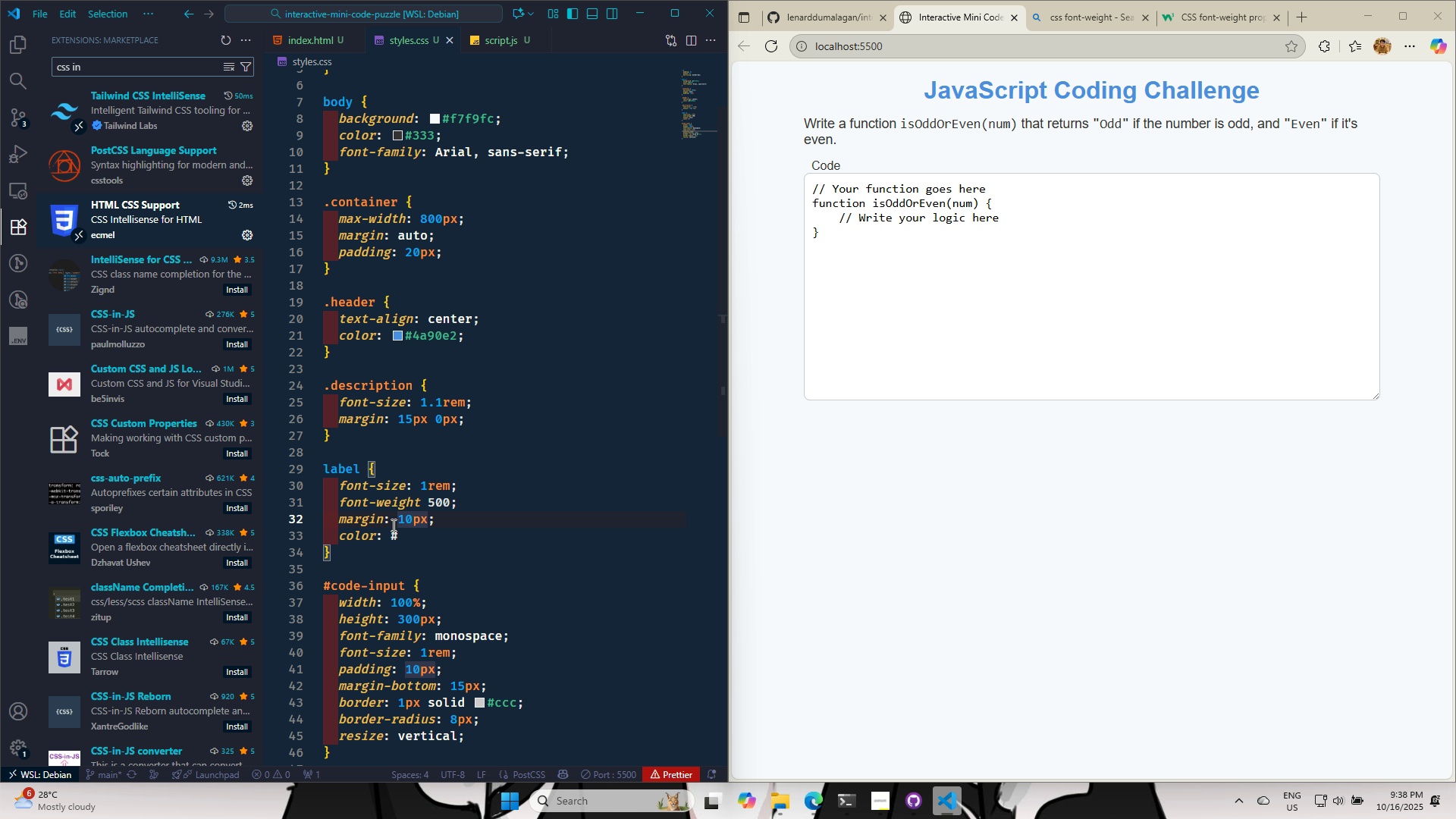 
left_click([382, 521])
 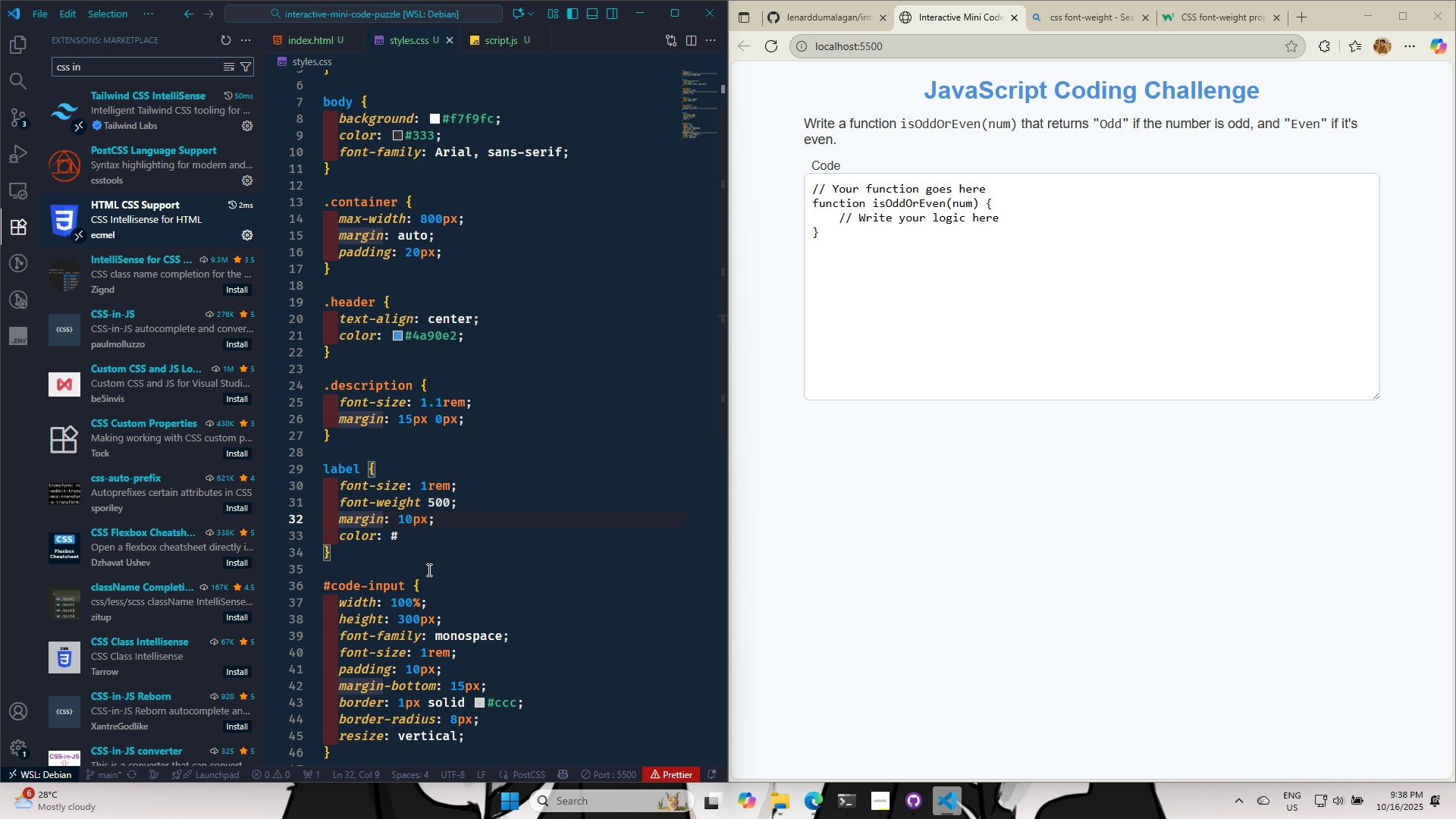 
type(-top)
 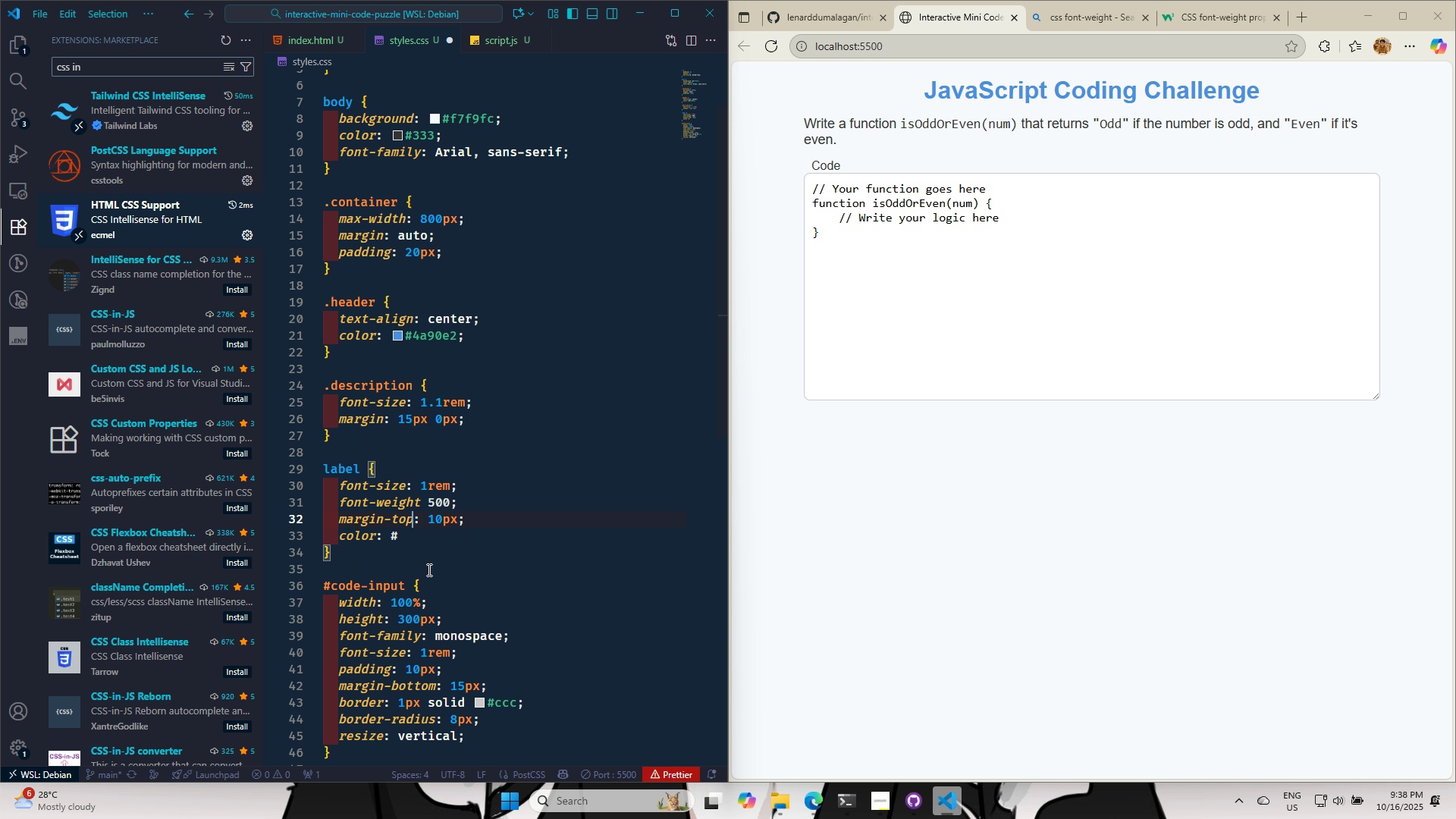 
key(Control+S)
 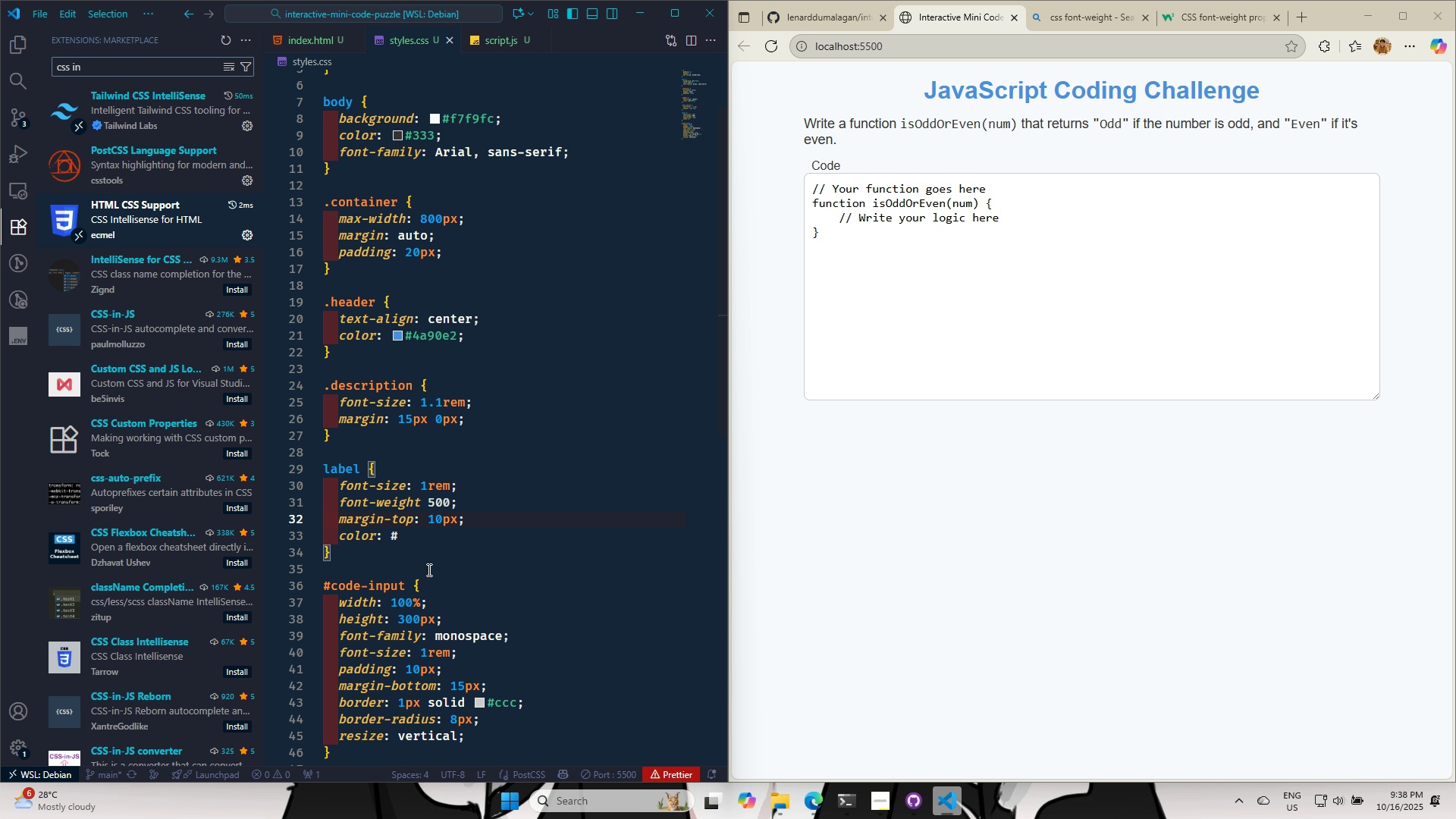 
key(Control+S)
 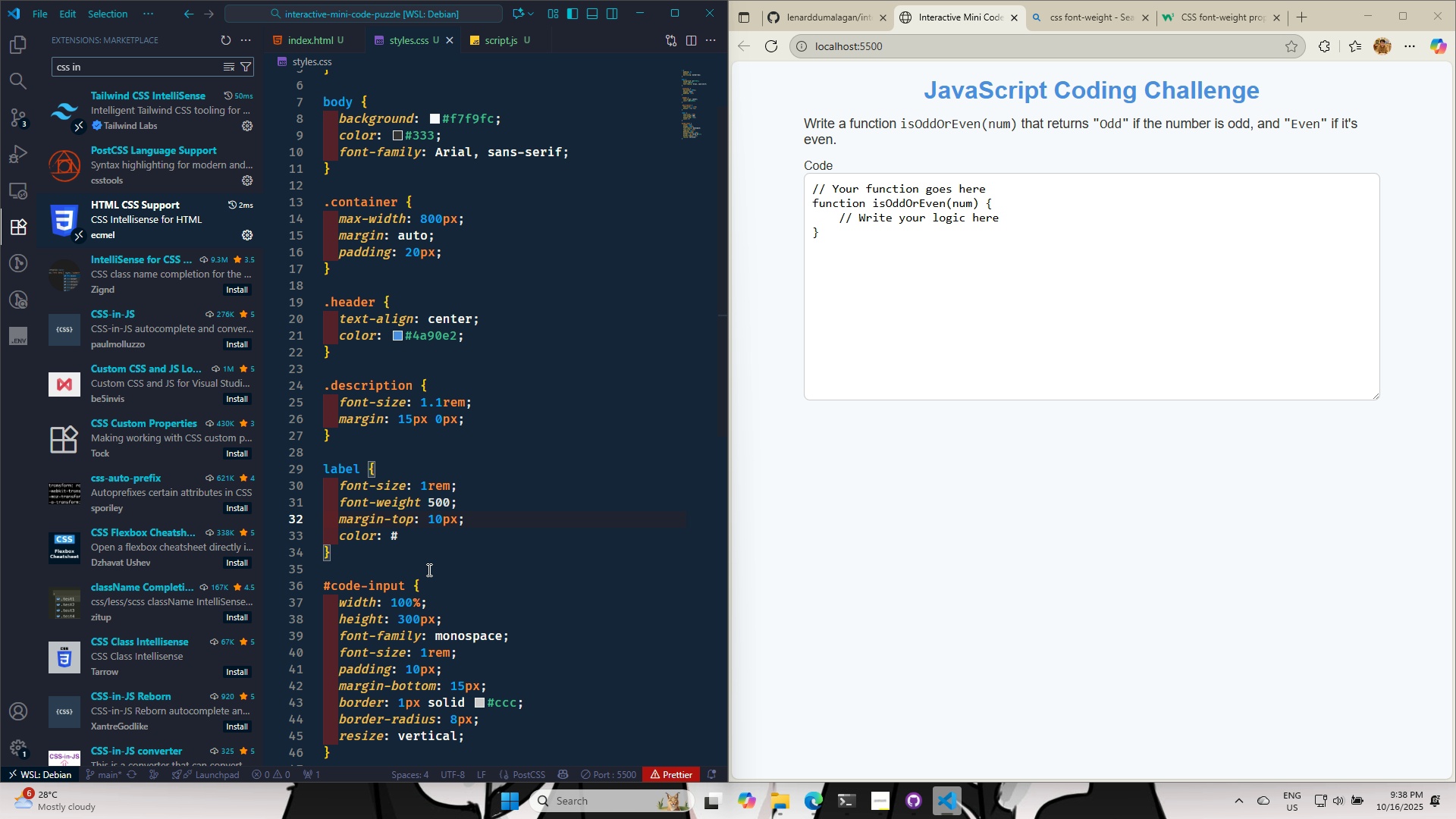 
key(Control+S)
 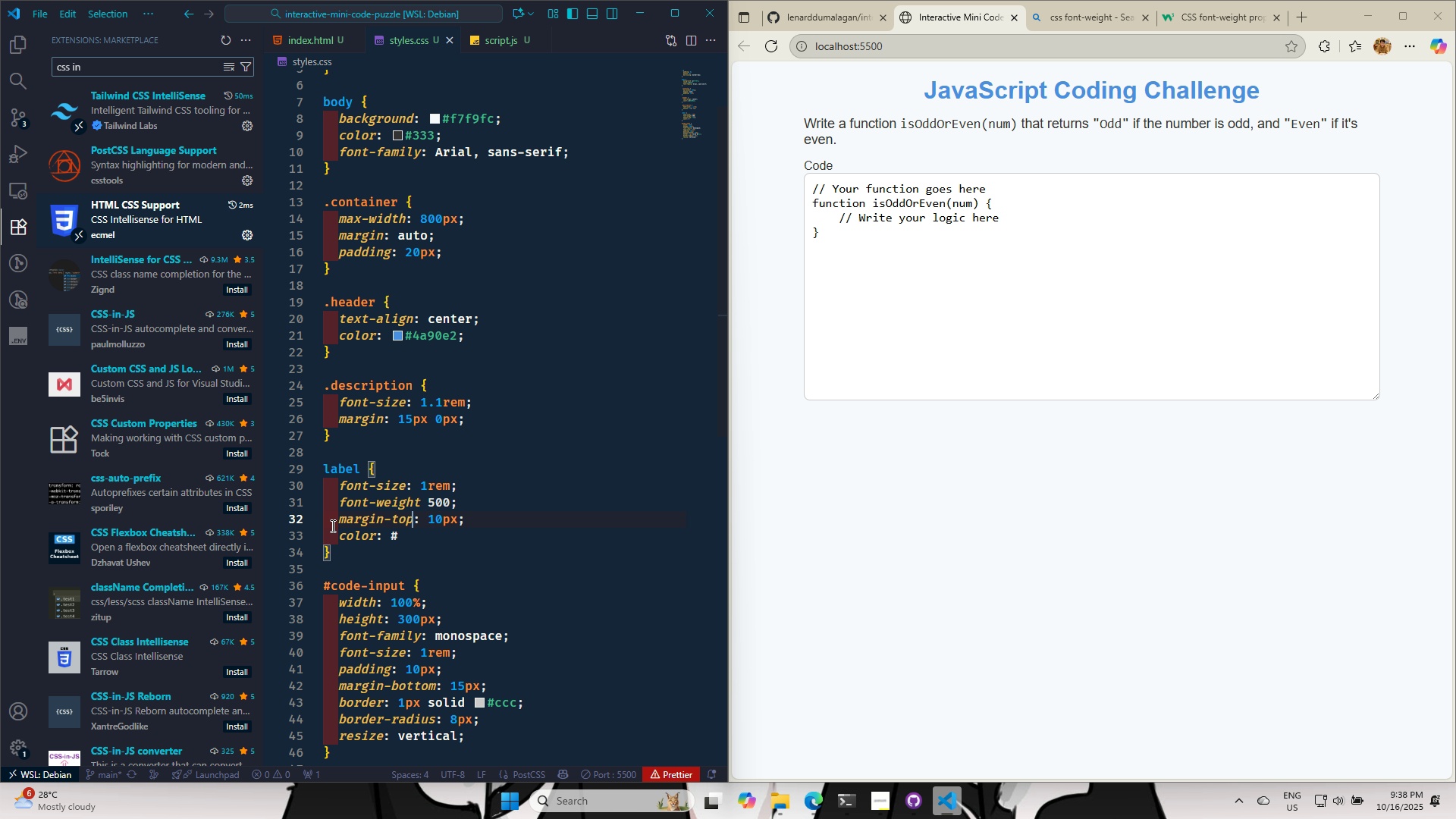 
key(Control+ControlLeft)
 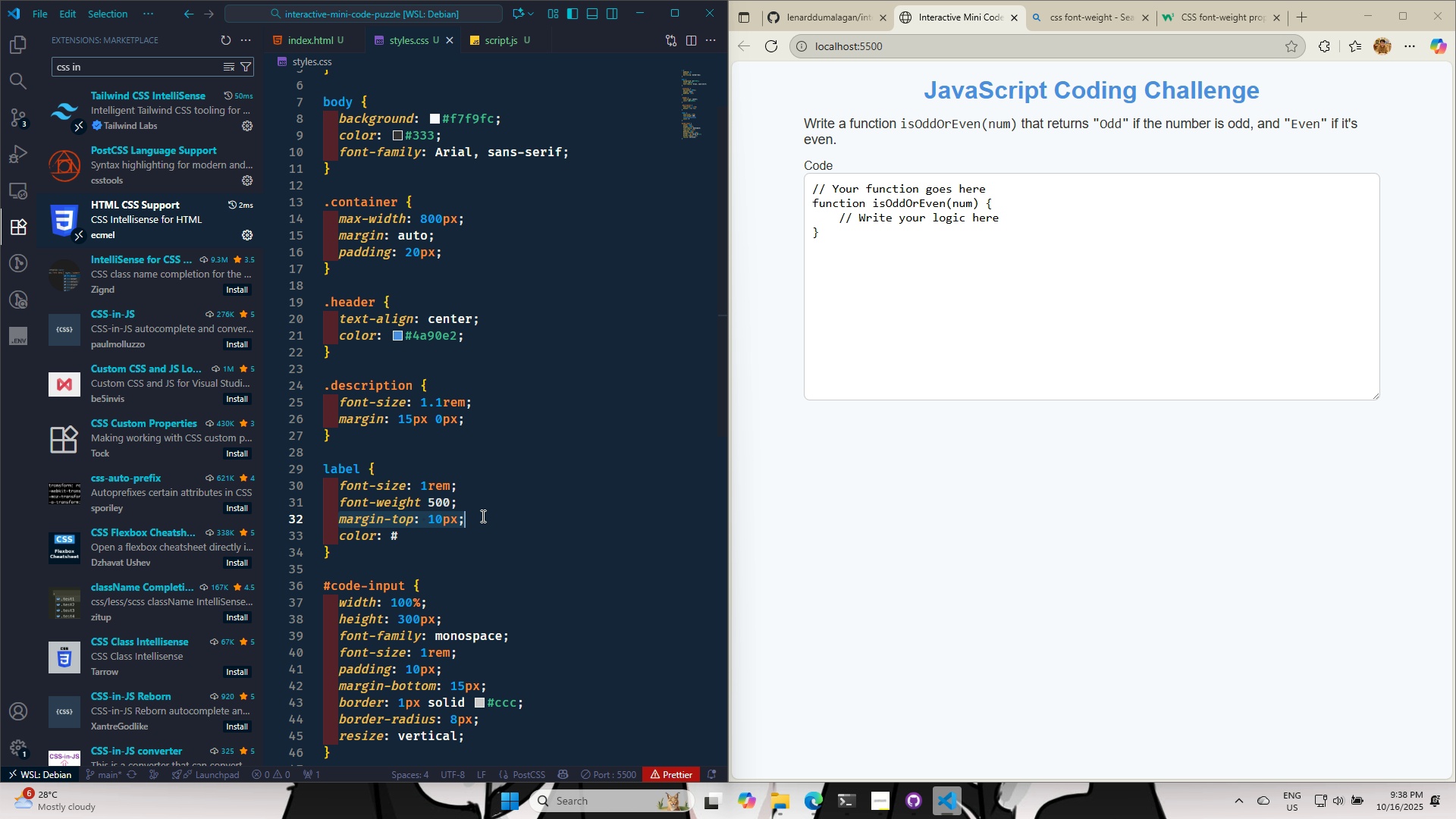 
key(Control+C)
 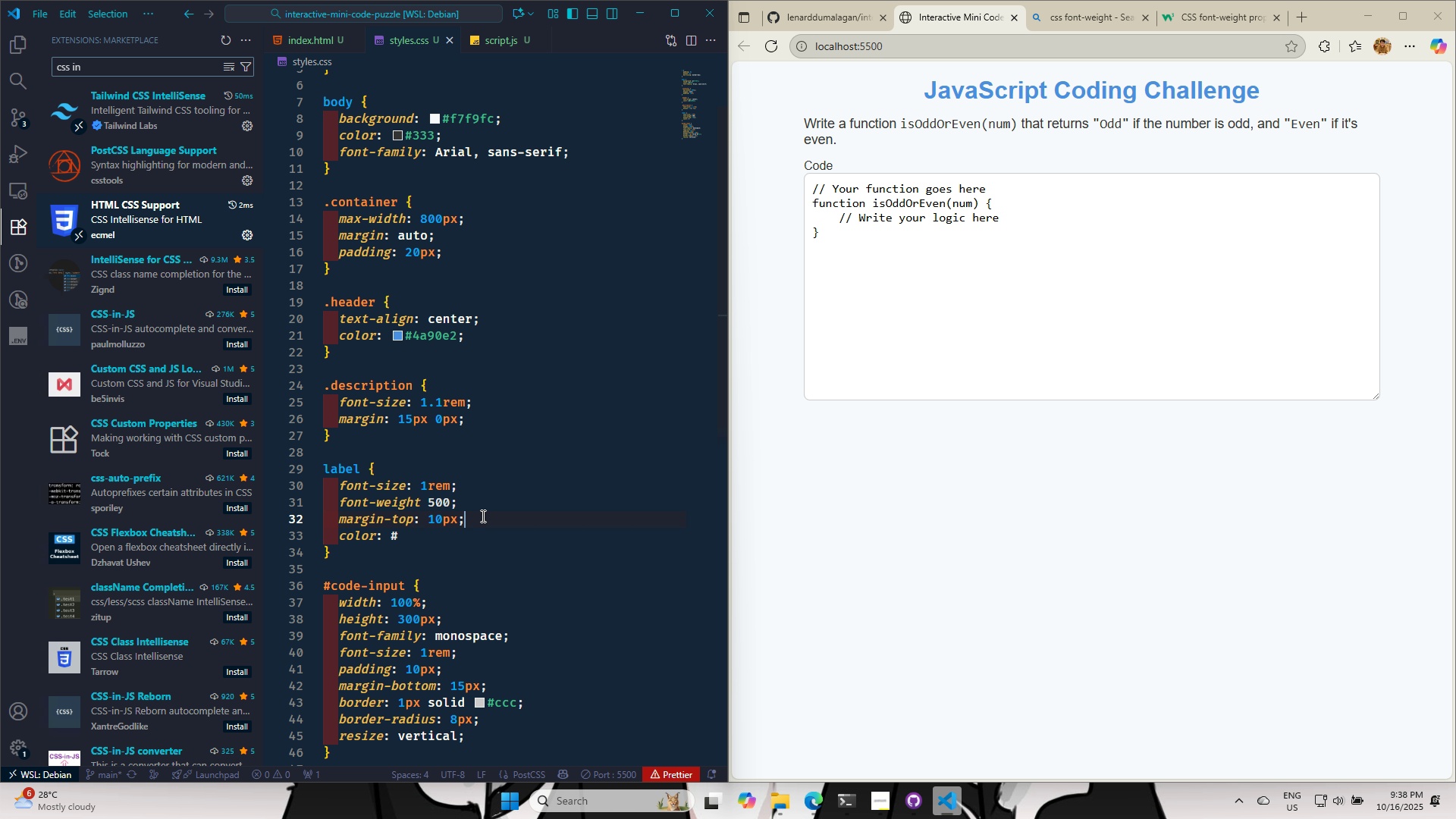 
left_click([482, 516])
 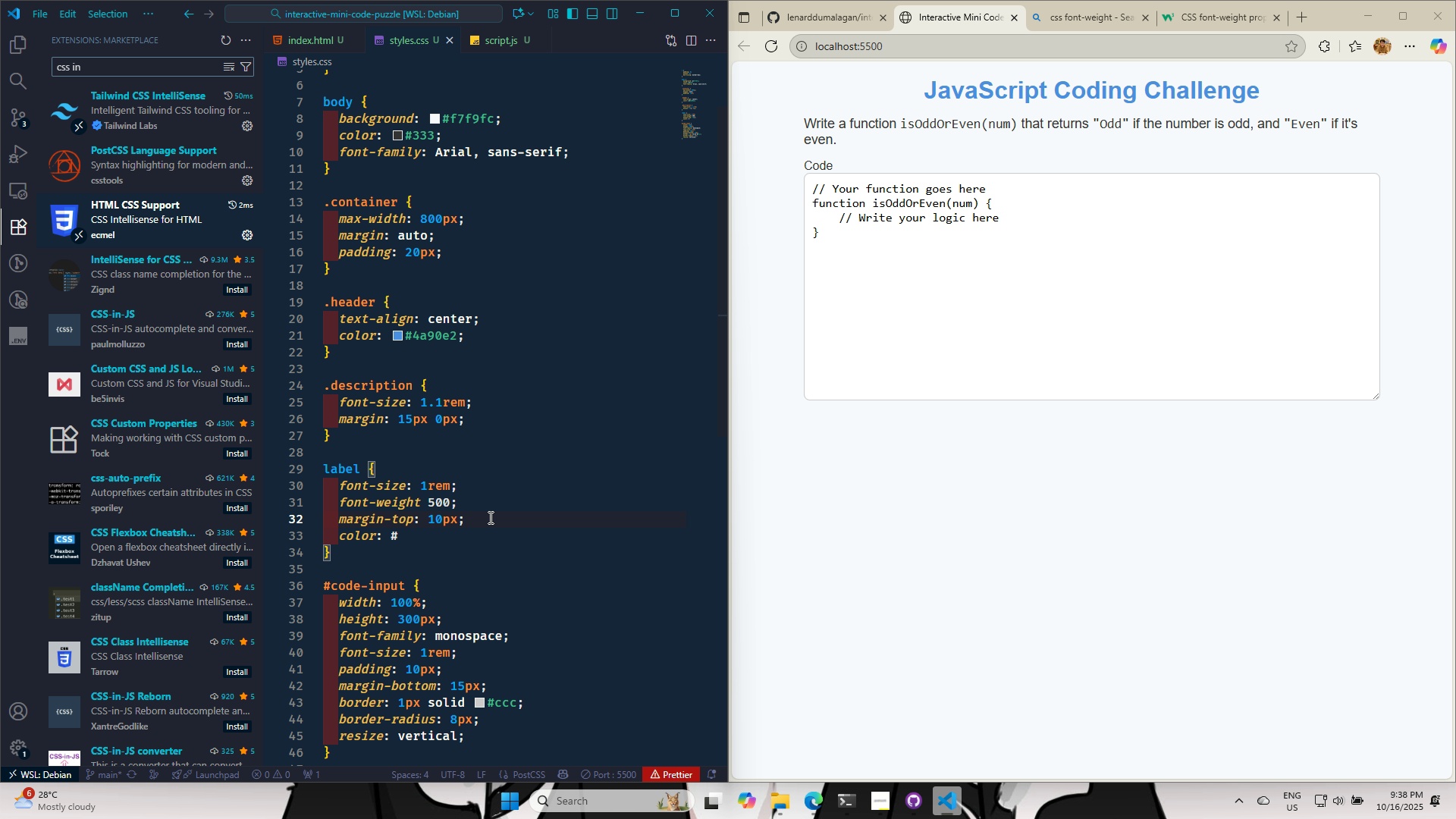 
key(Enter)
 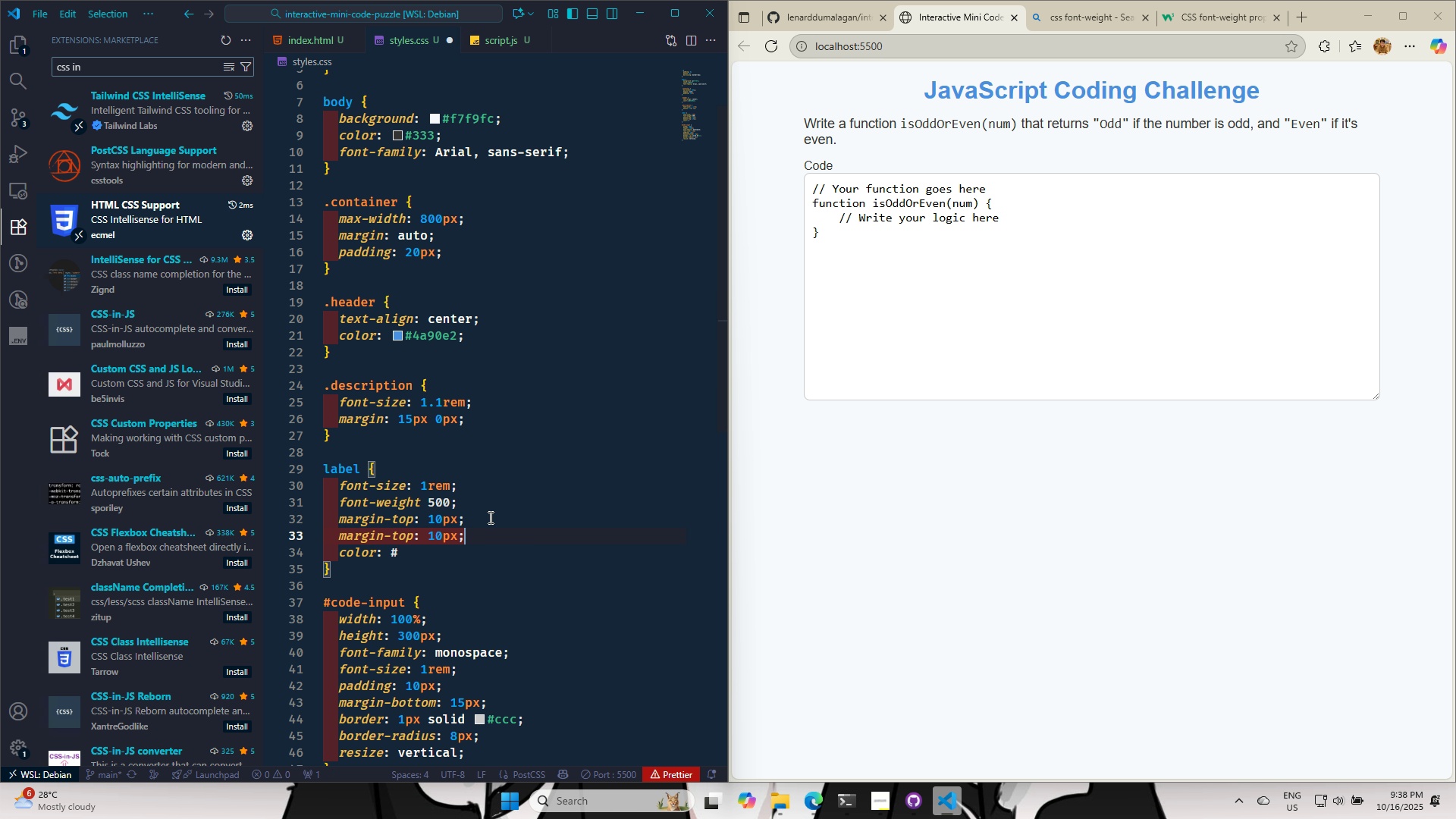 
key(Control+ControlLeft)
 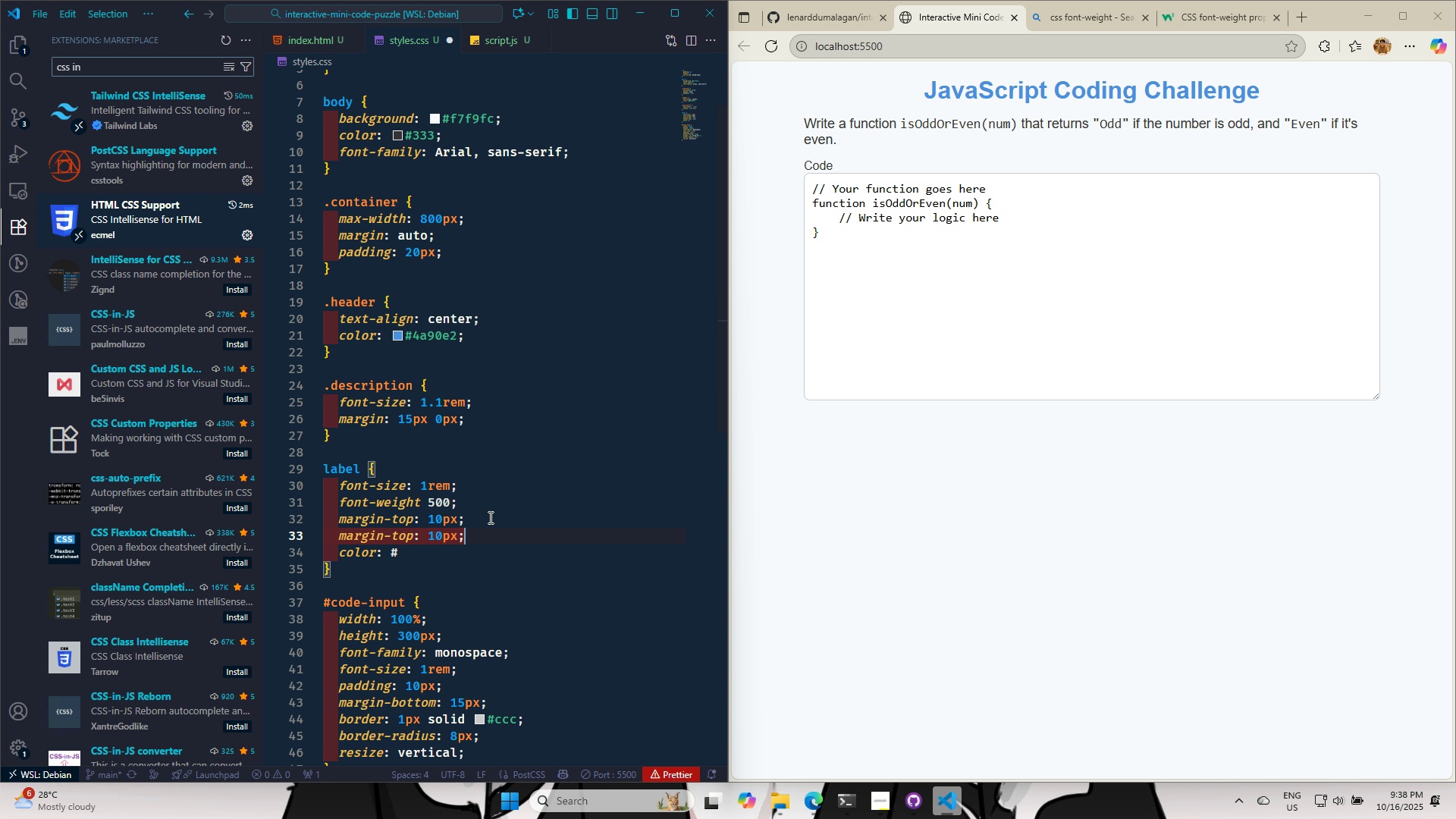 
key(Control+V)
 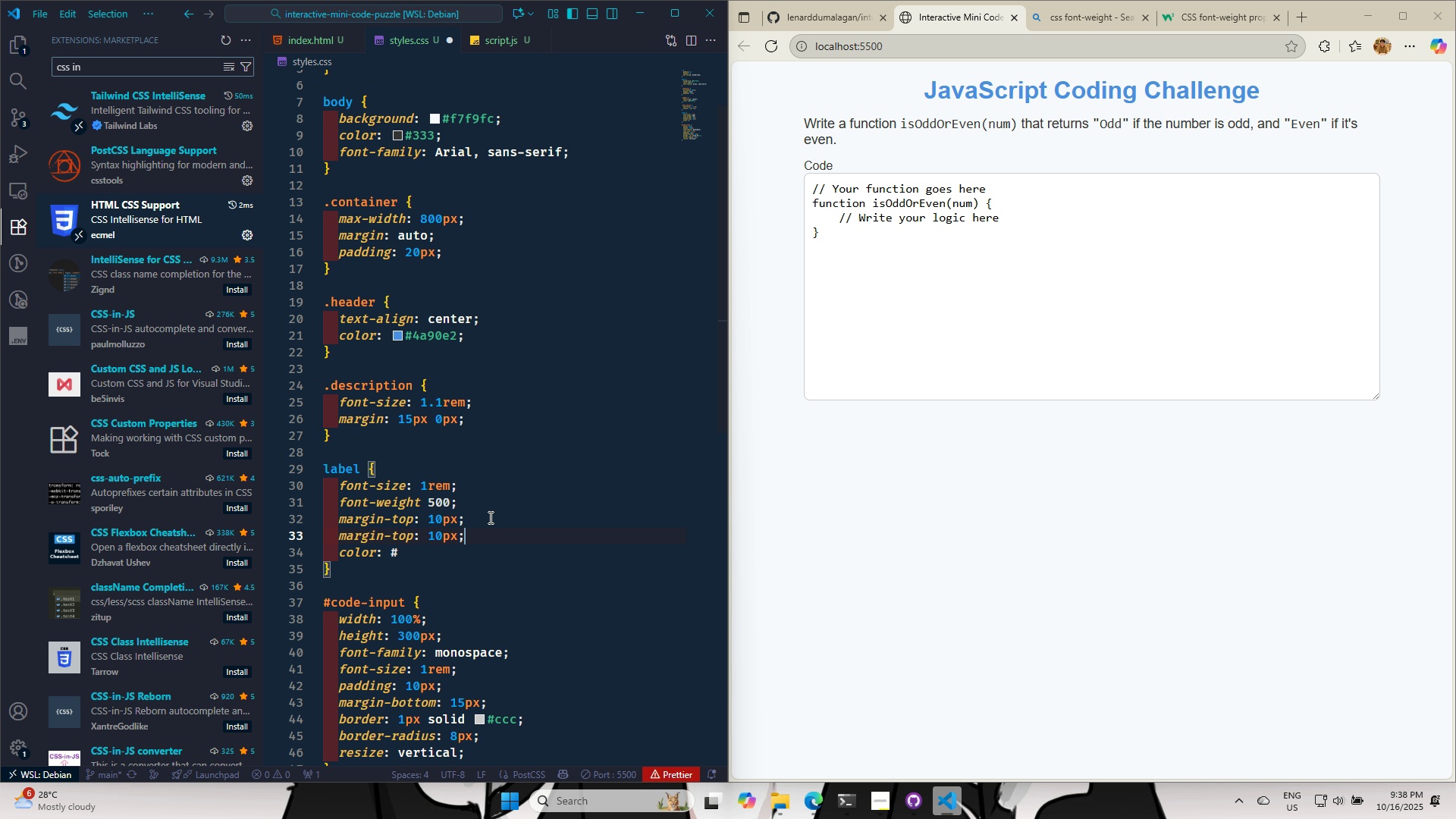 
hold_key(key=ArrowLeft, duration=0.69)
 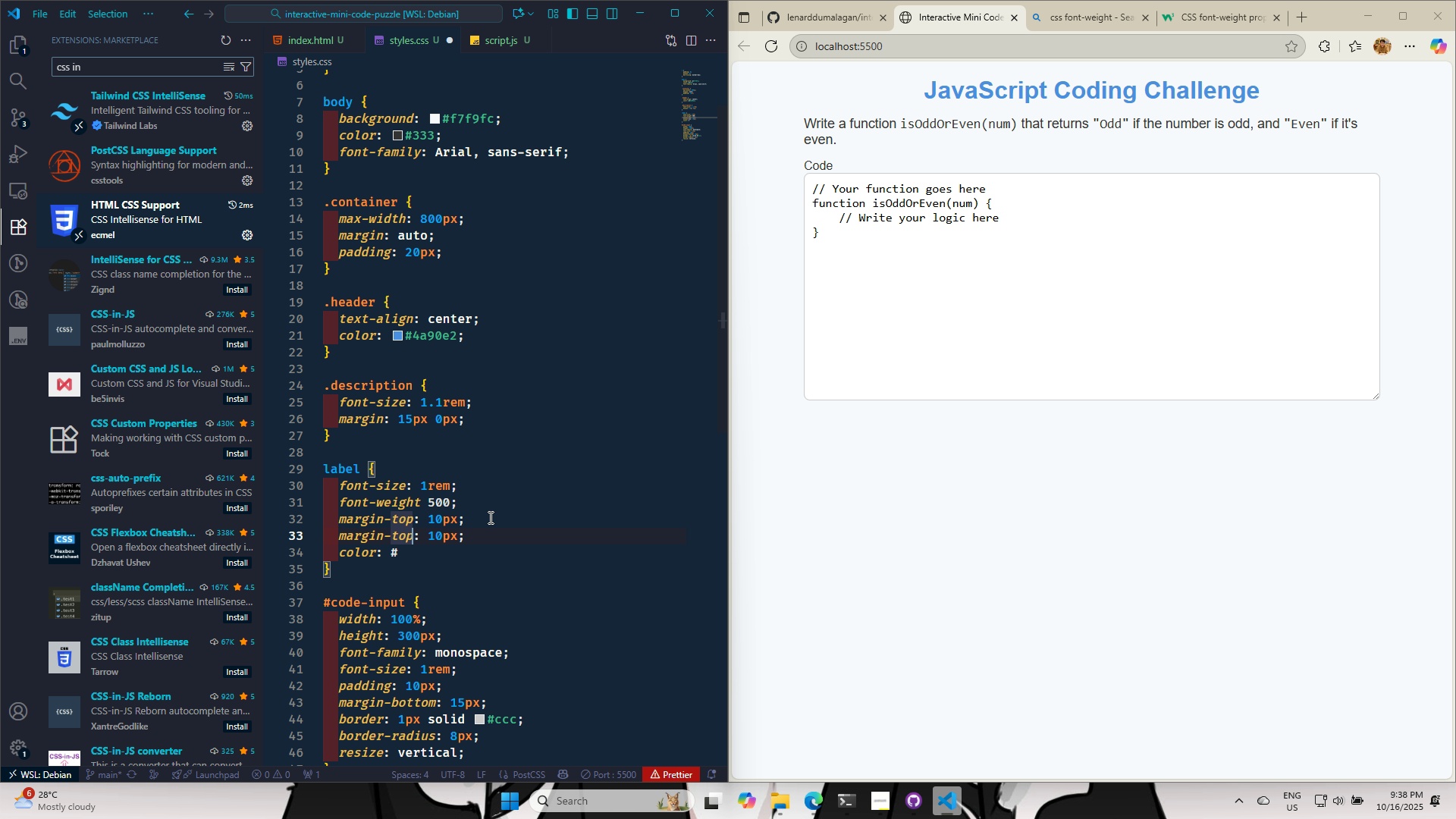 
key(Backspace)
key(Backspace)
key(Backspace)
type(bottom)
 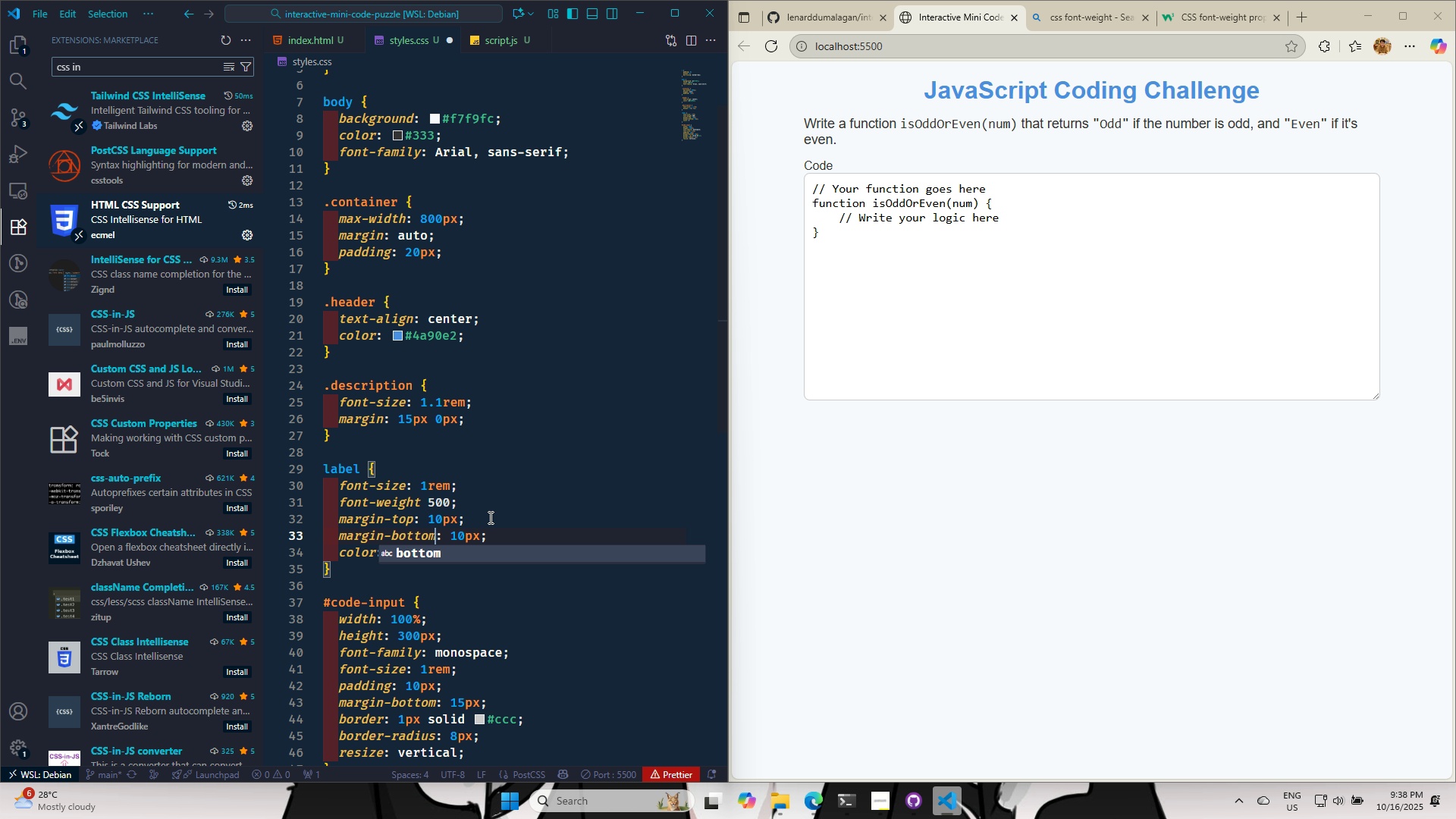 
key(ArrowRight)
 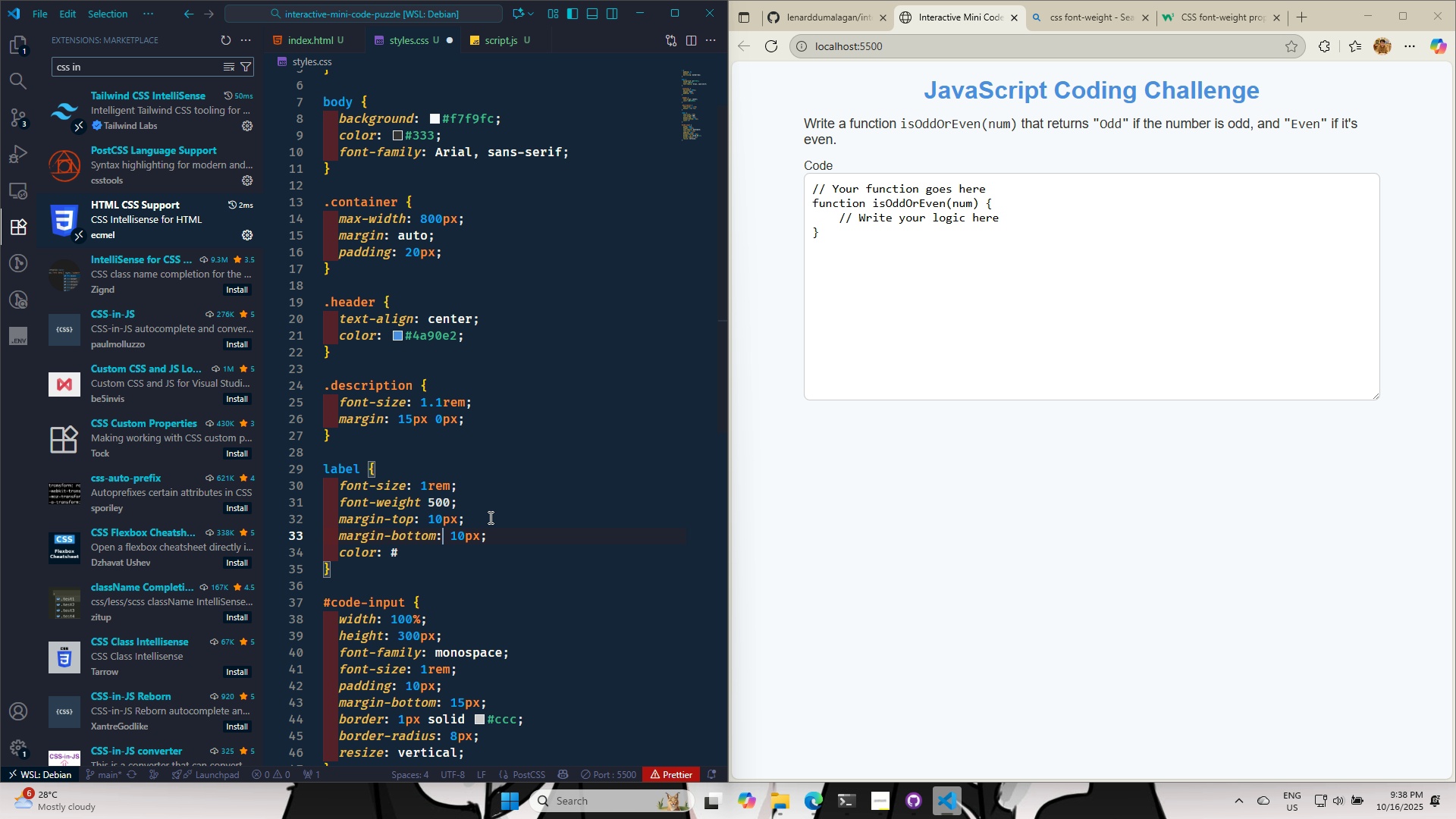 
key(ArrowRight)
 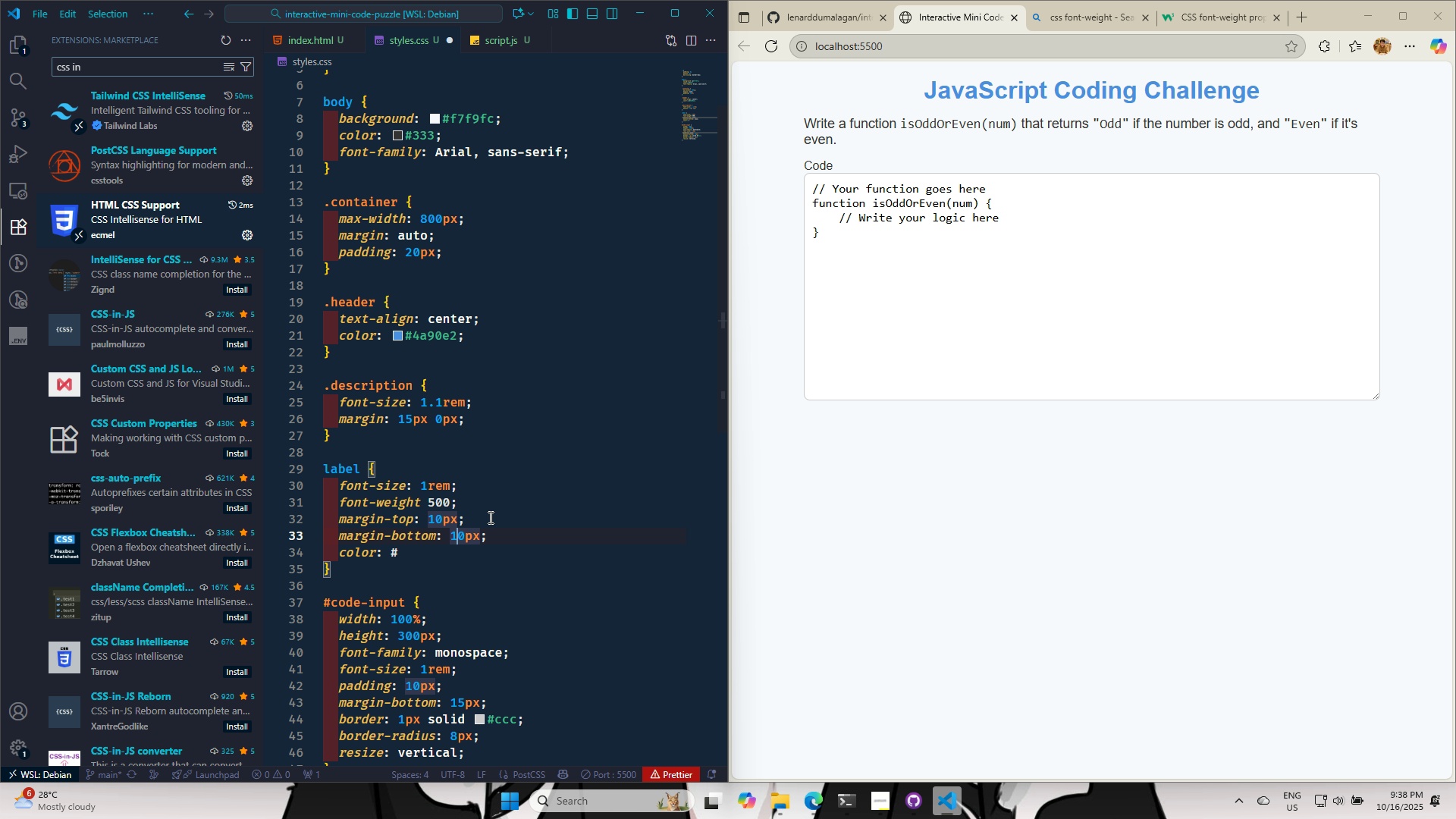 
key(ArrowRight)
 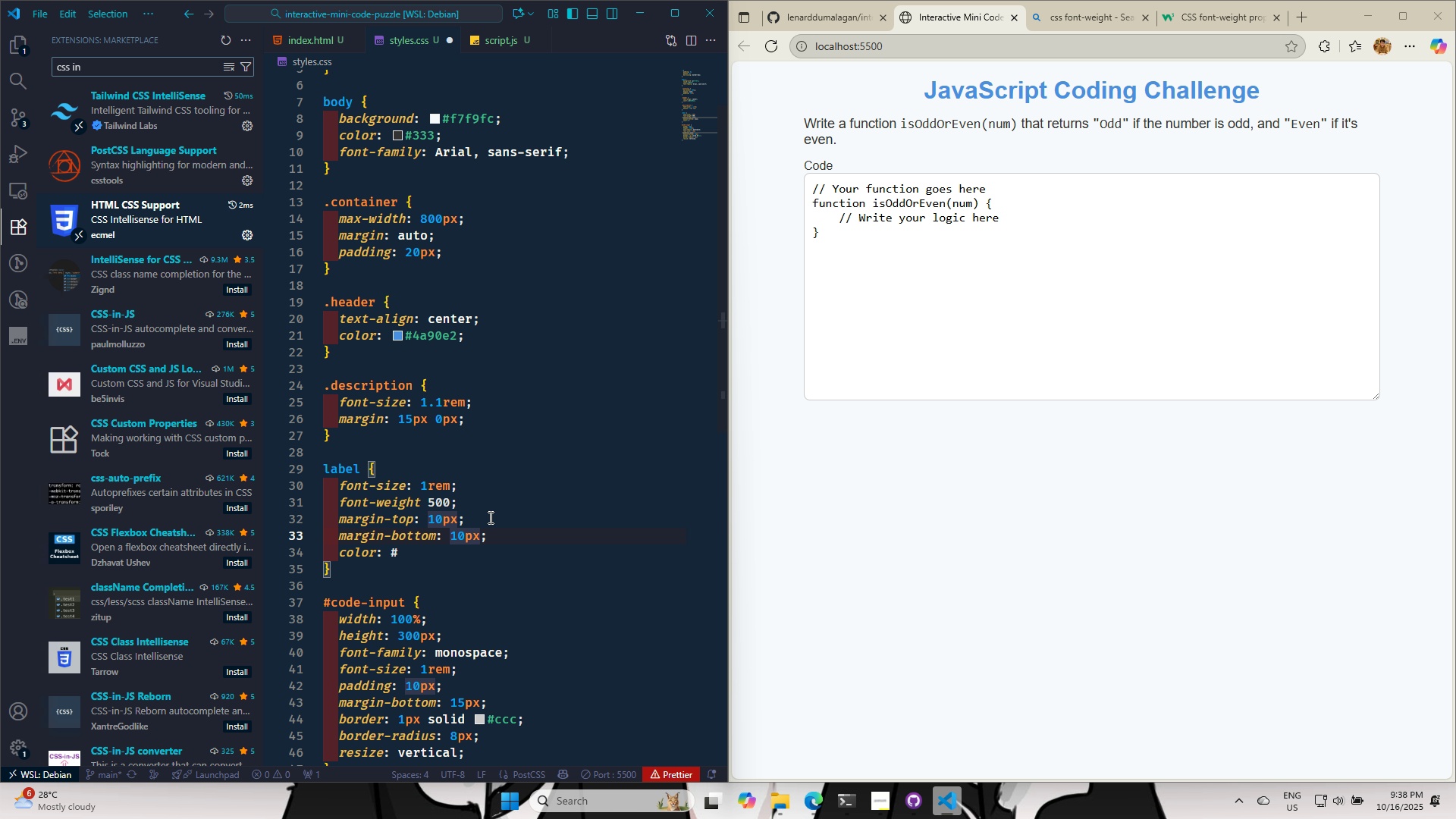 
key(ArrowRight)
 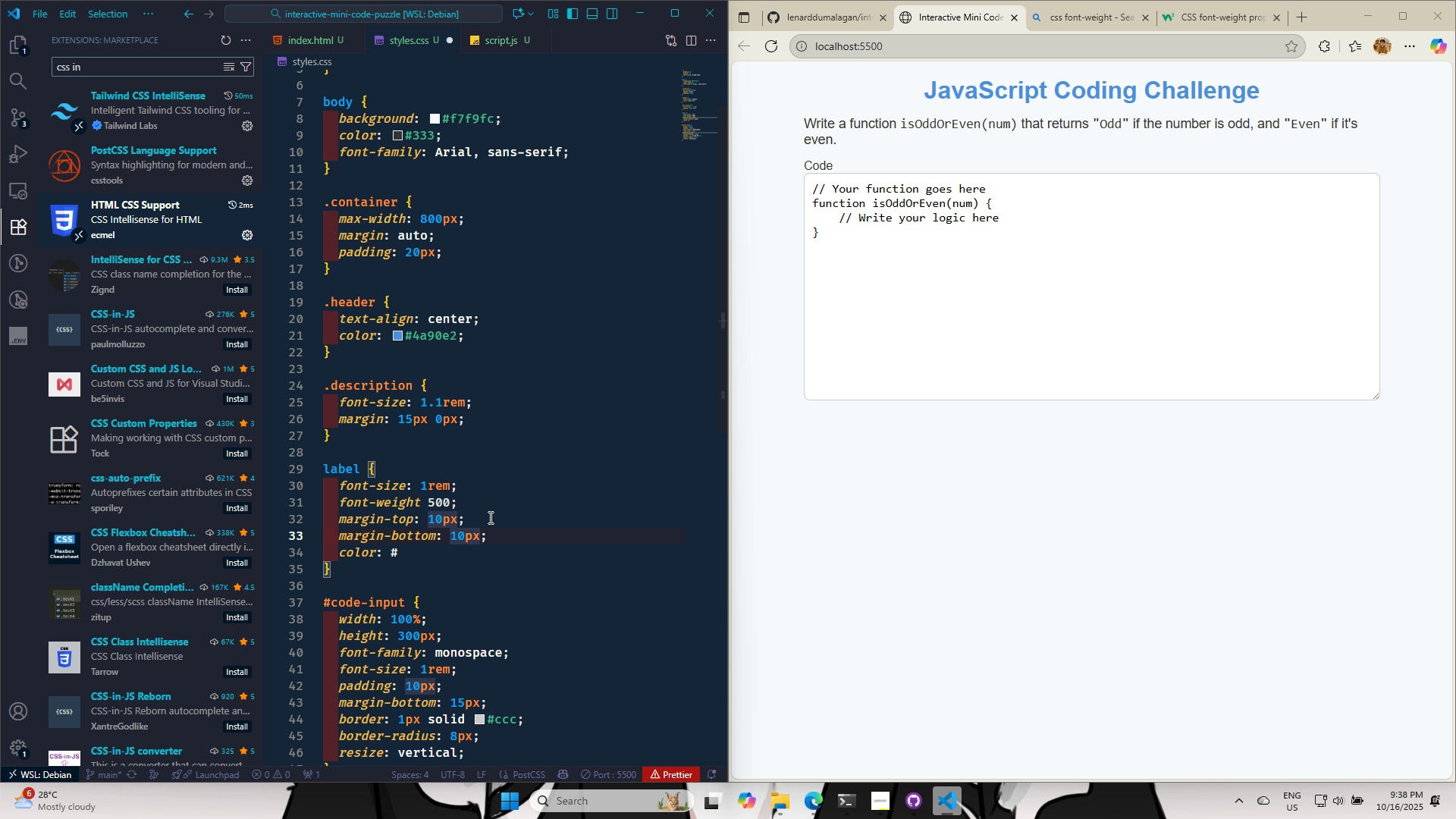 
wait(6.25)
 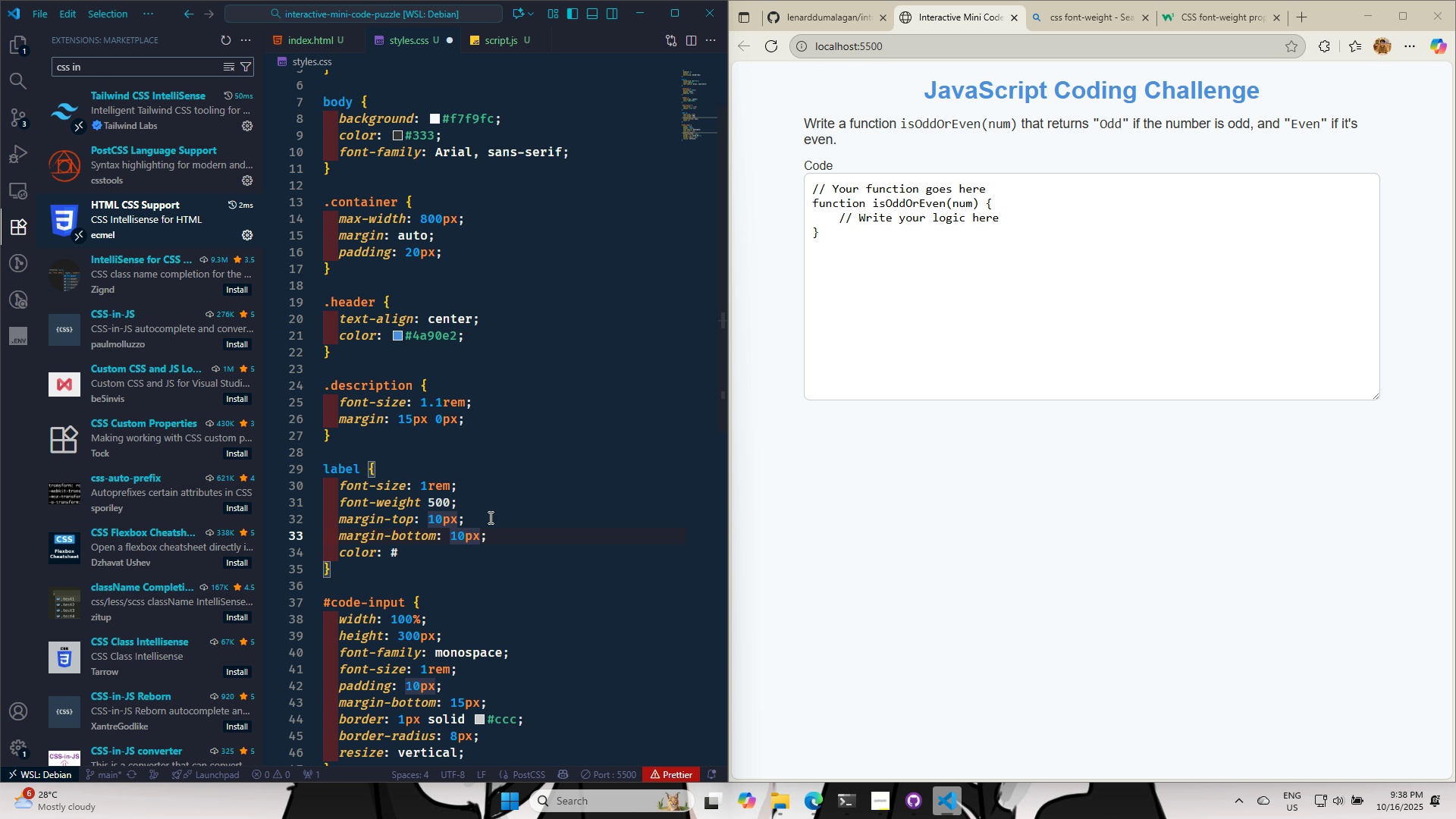 
key(Backspace)
key(Backspace)
type(14)
 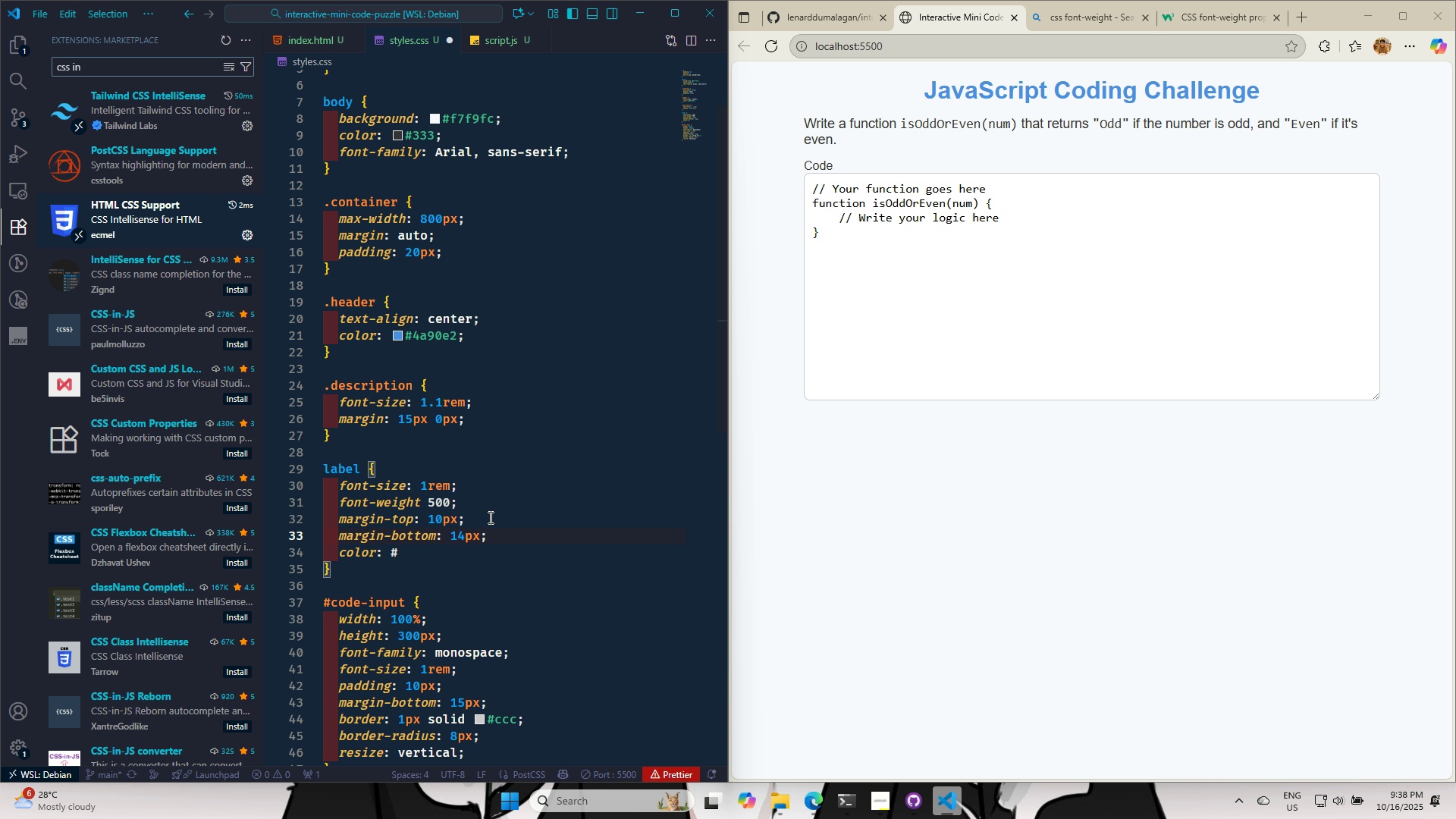 
key(Control+S)
 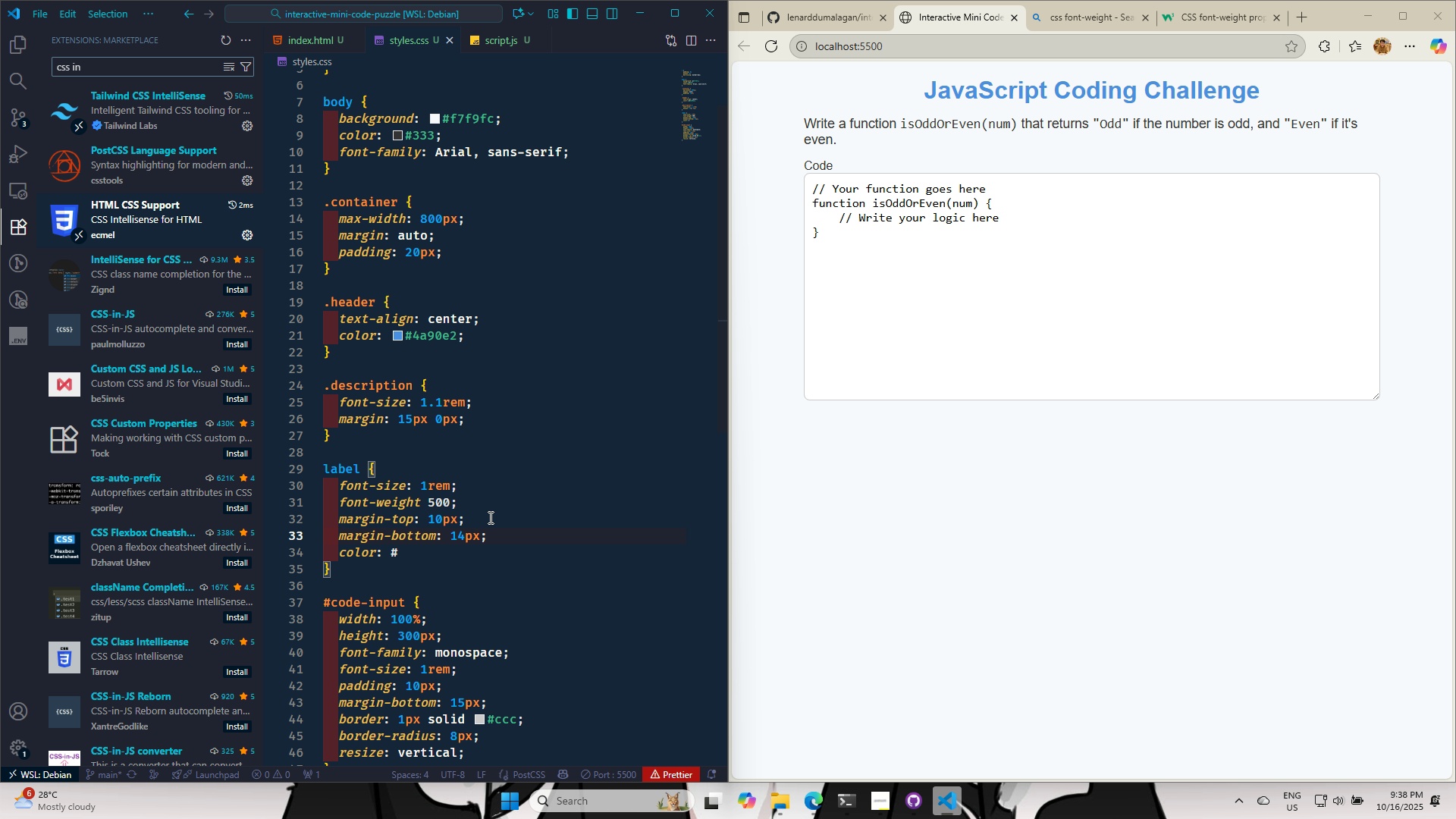 
key(Control+S)
 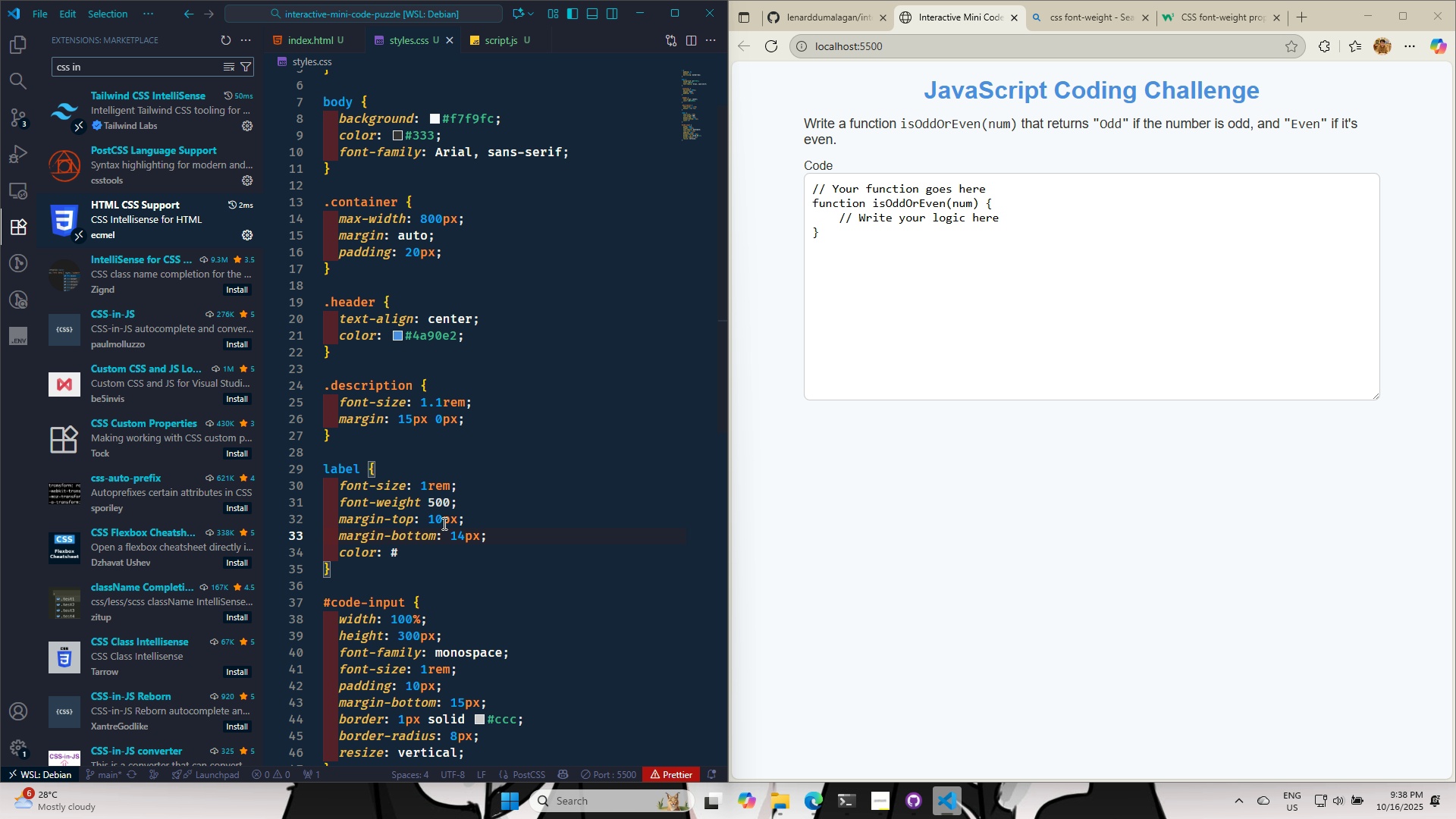 
left_click([441, 523])
 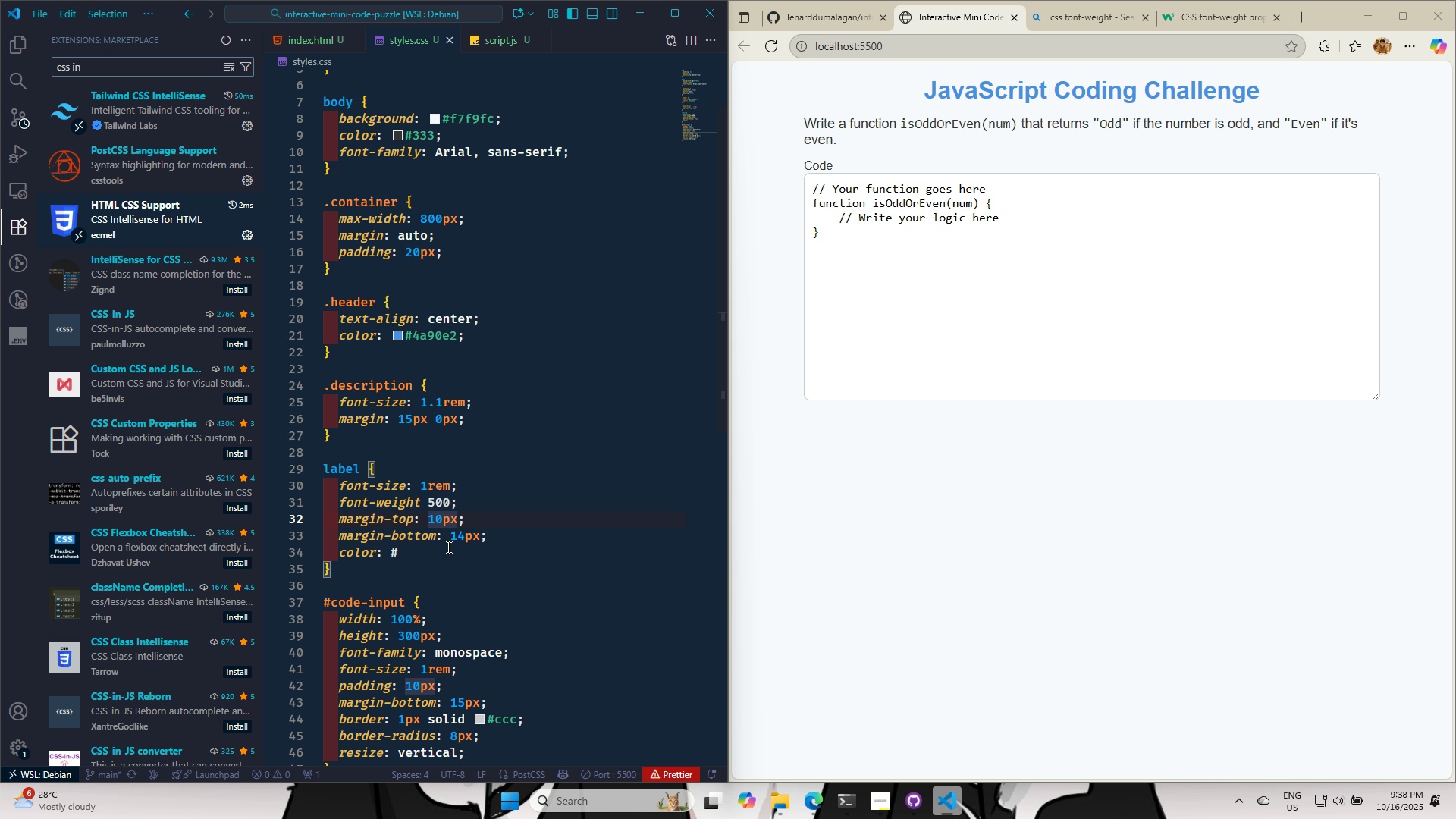 
key(Backspace)
key(Backspace)
type(24)
 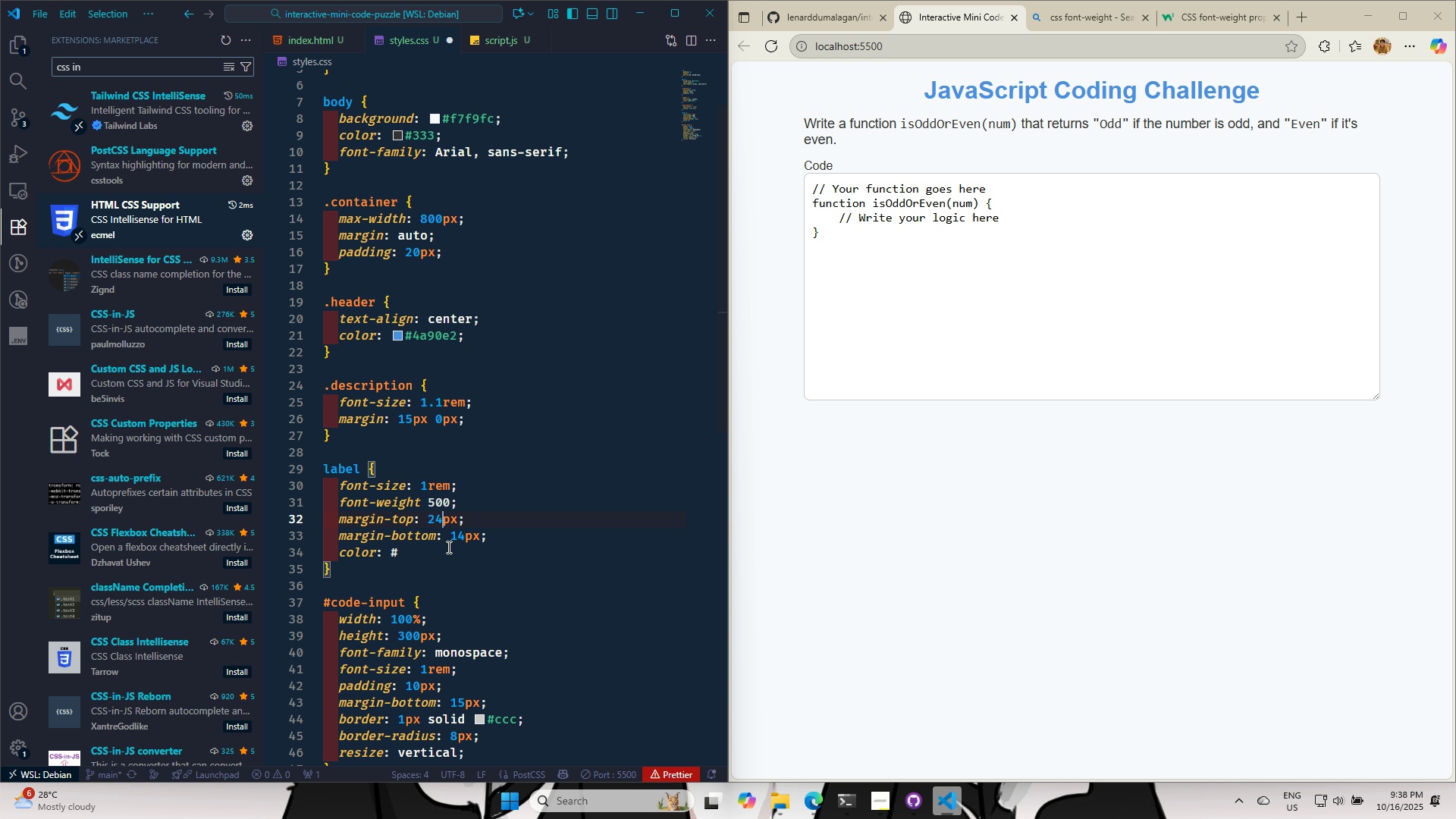 
key(Control+S)
 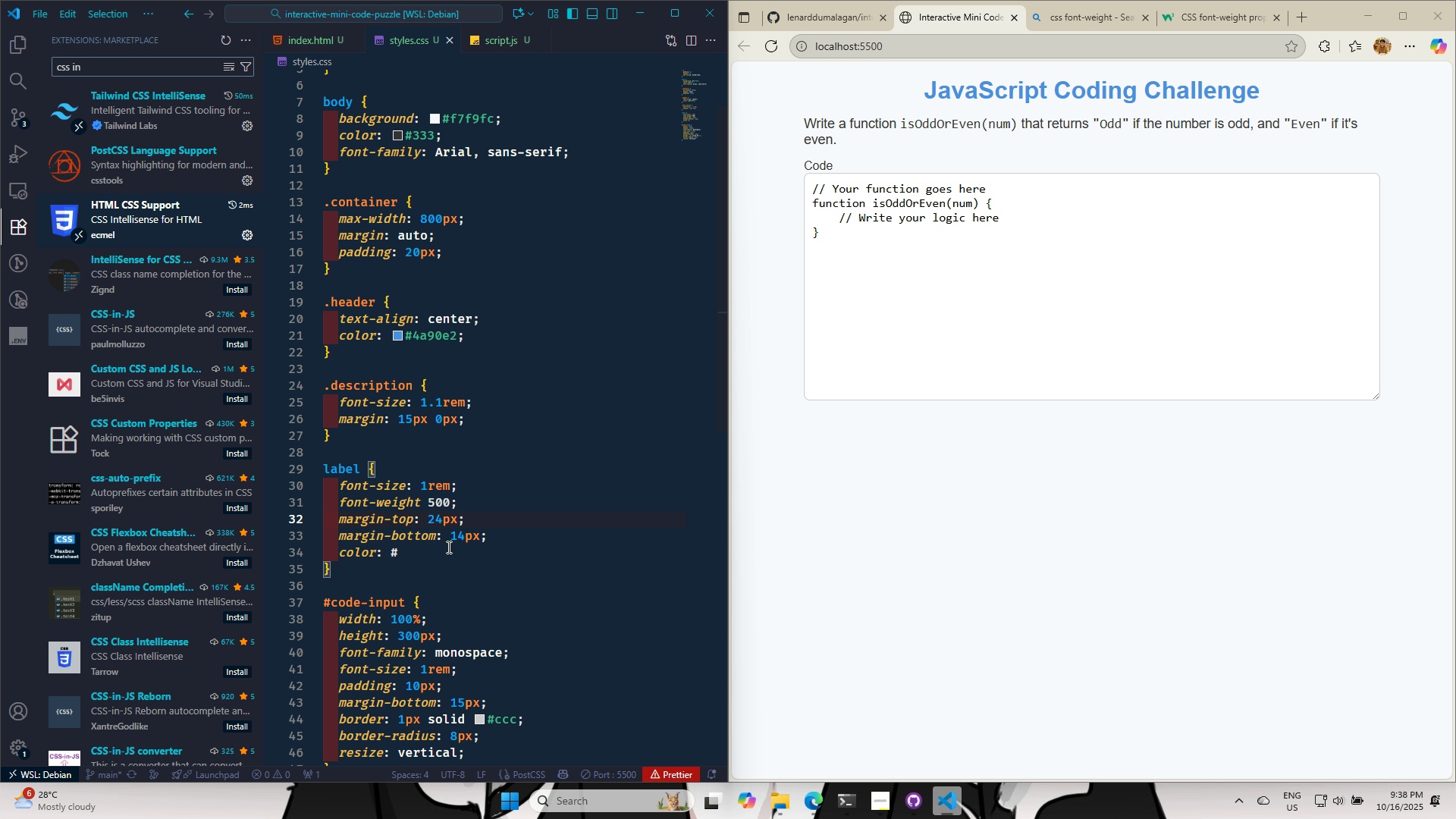 
key(Control+S)
 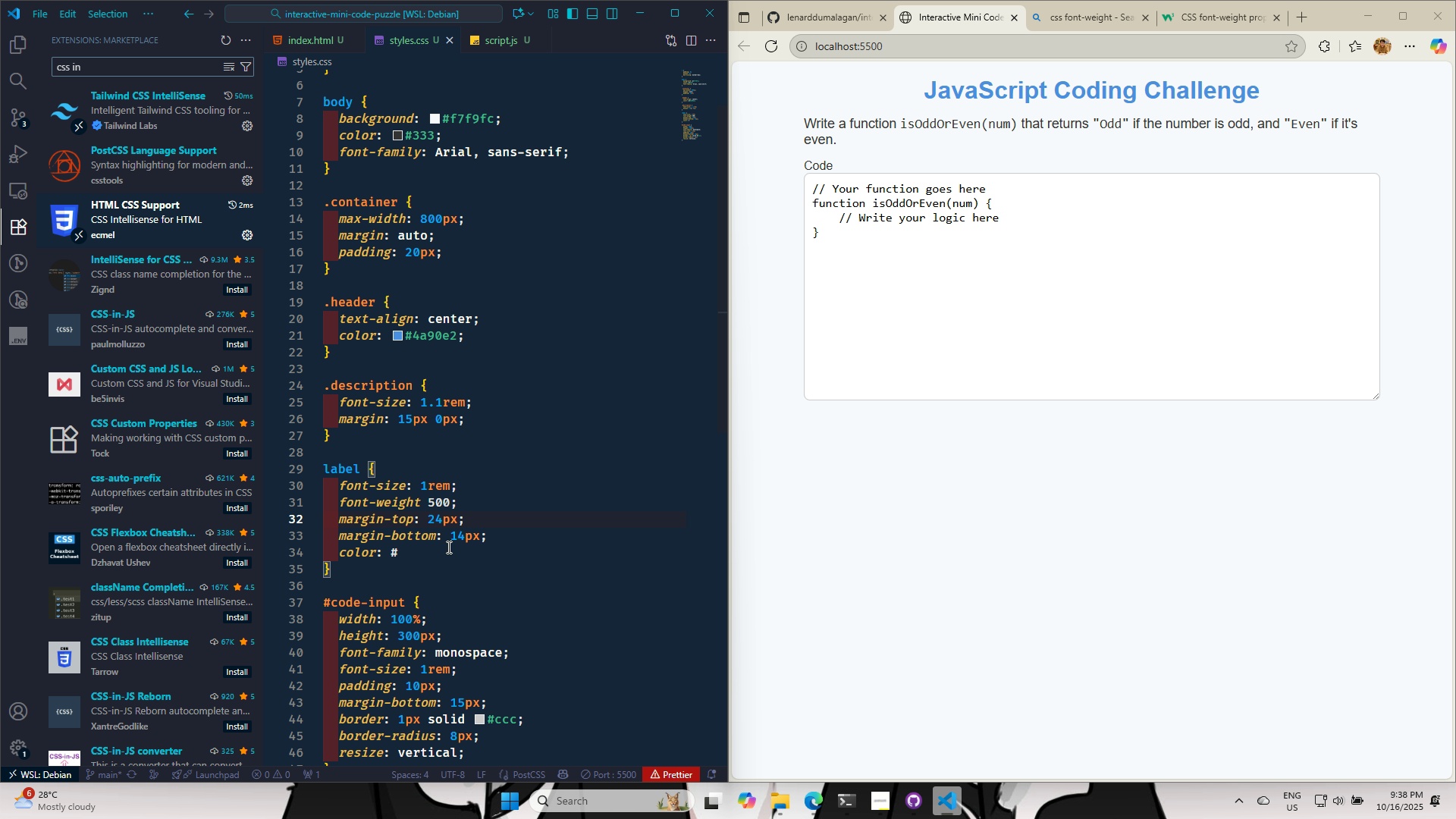 
key(Control+S)
 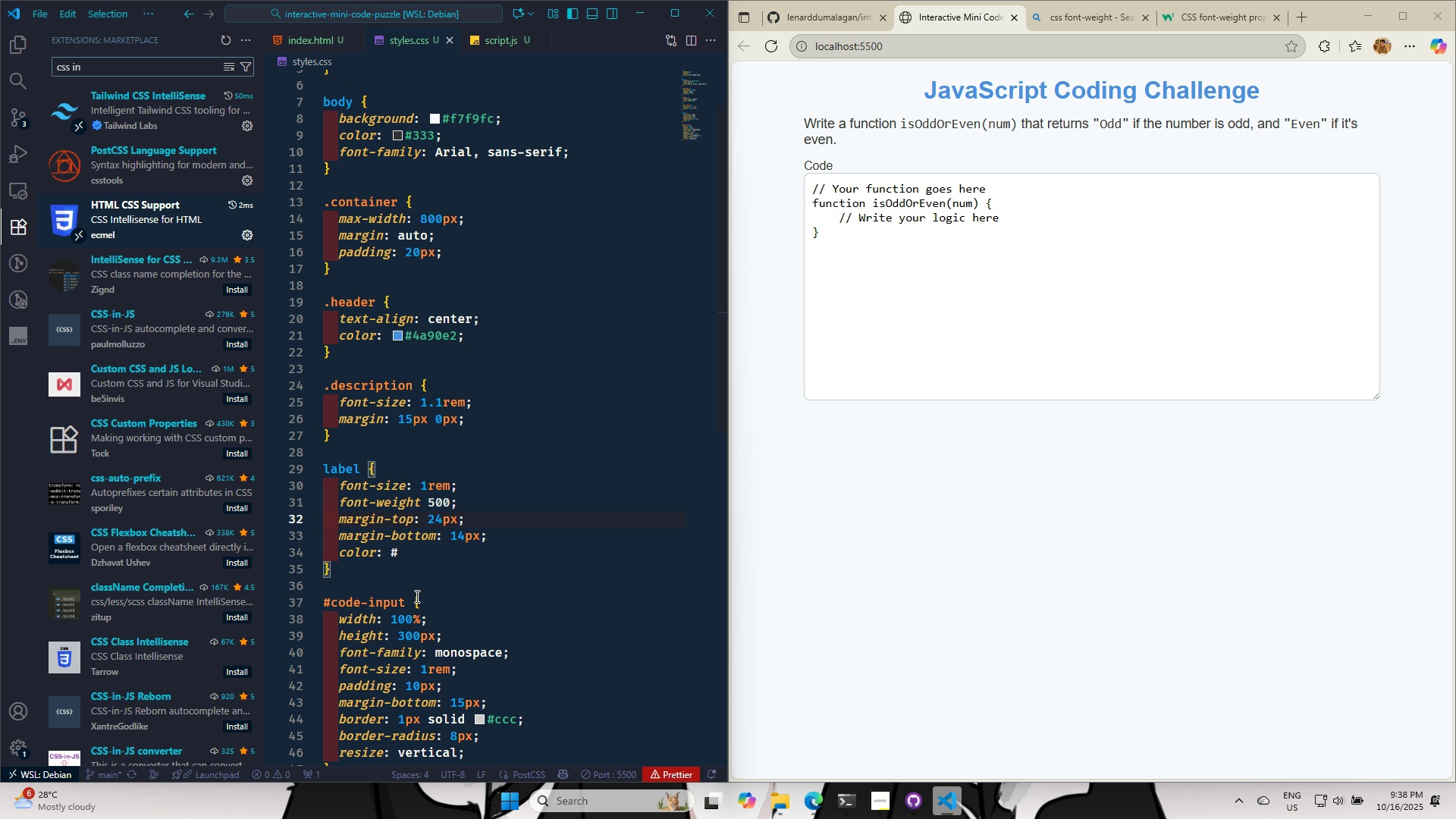 
left_click([449, 572])
 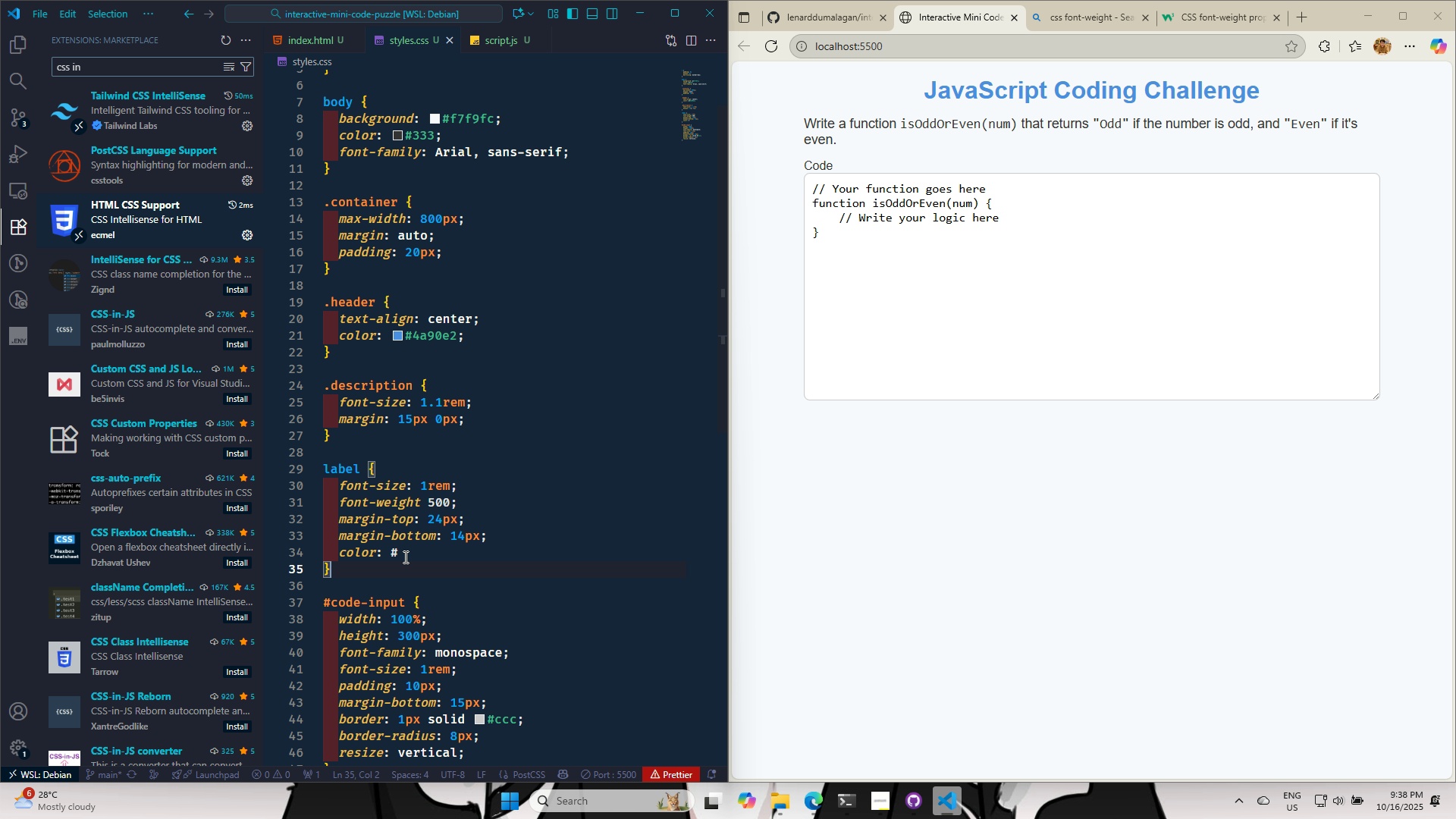 
left_click([404, 557])
 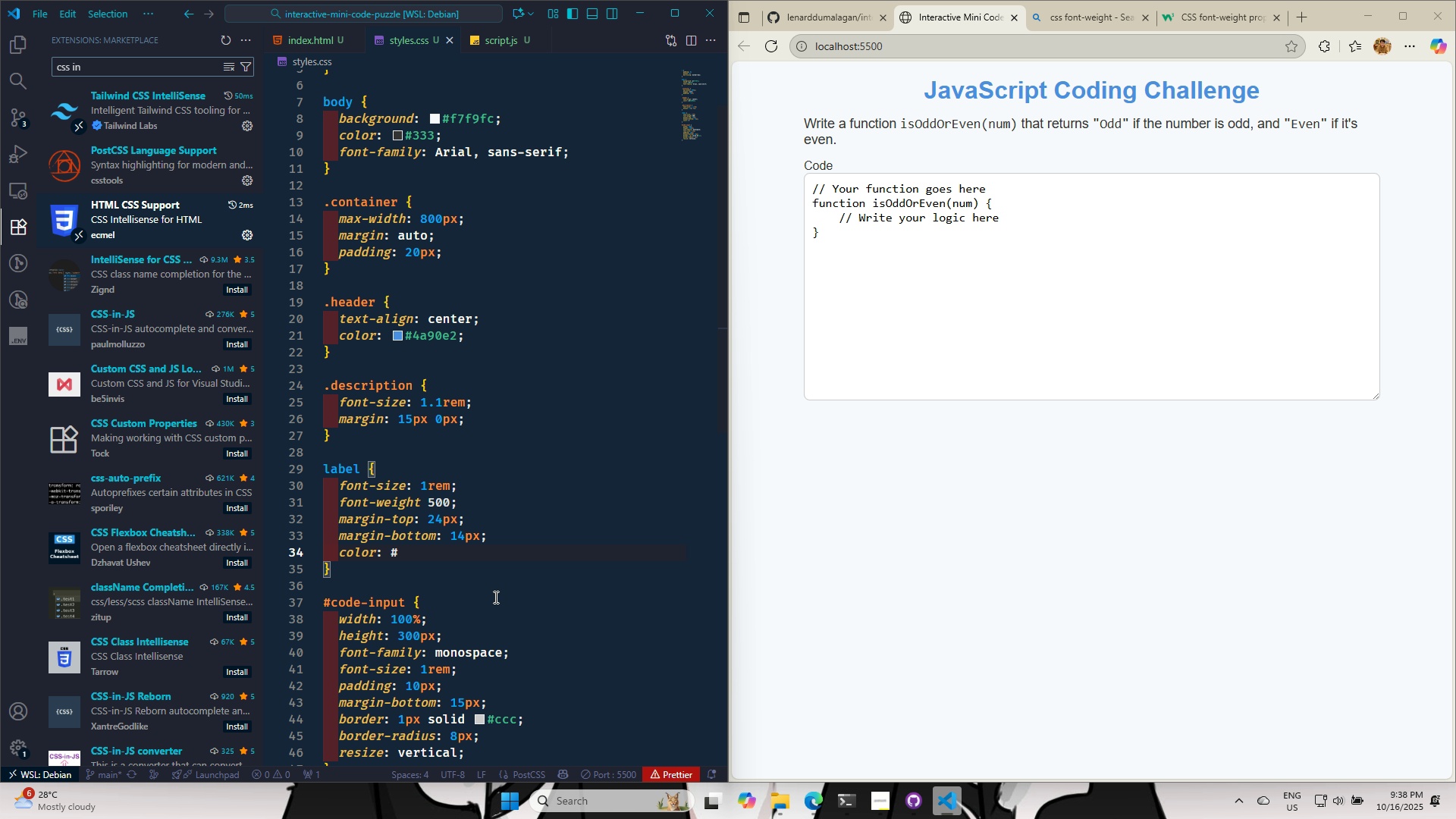 
hold_key(key=Backspace, duration=0.68)
 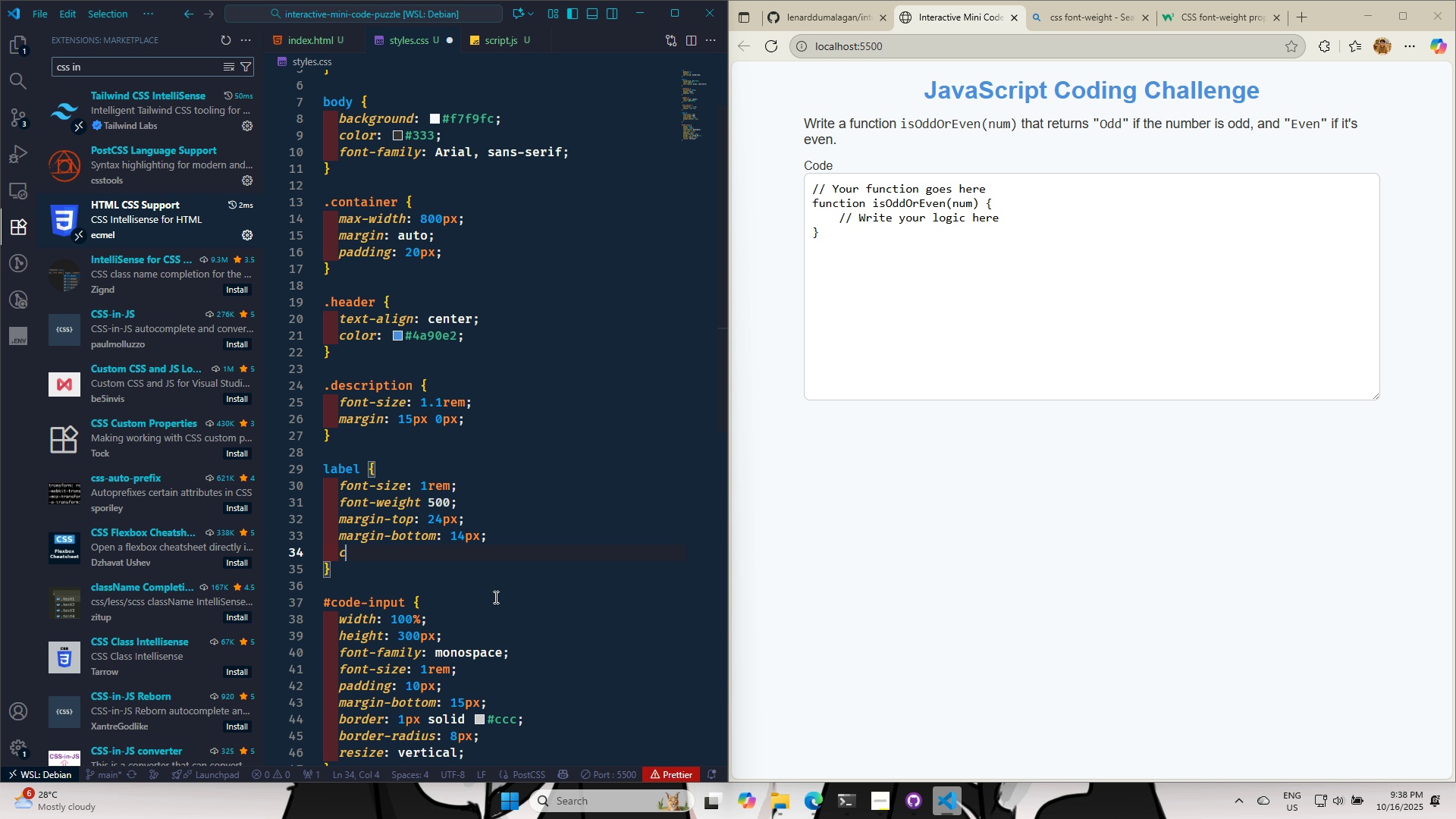 
key(Backspace)
 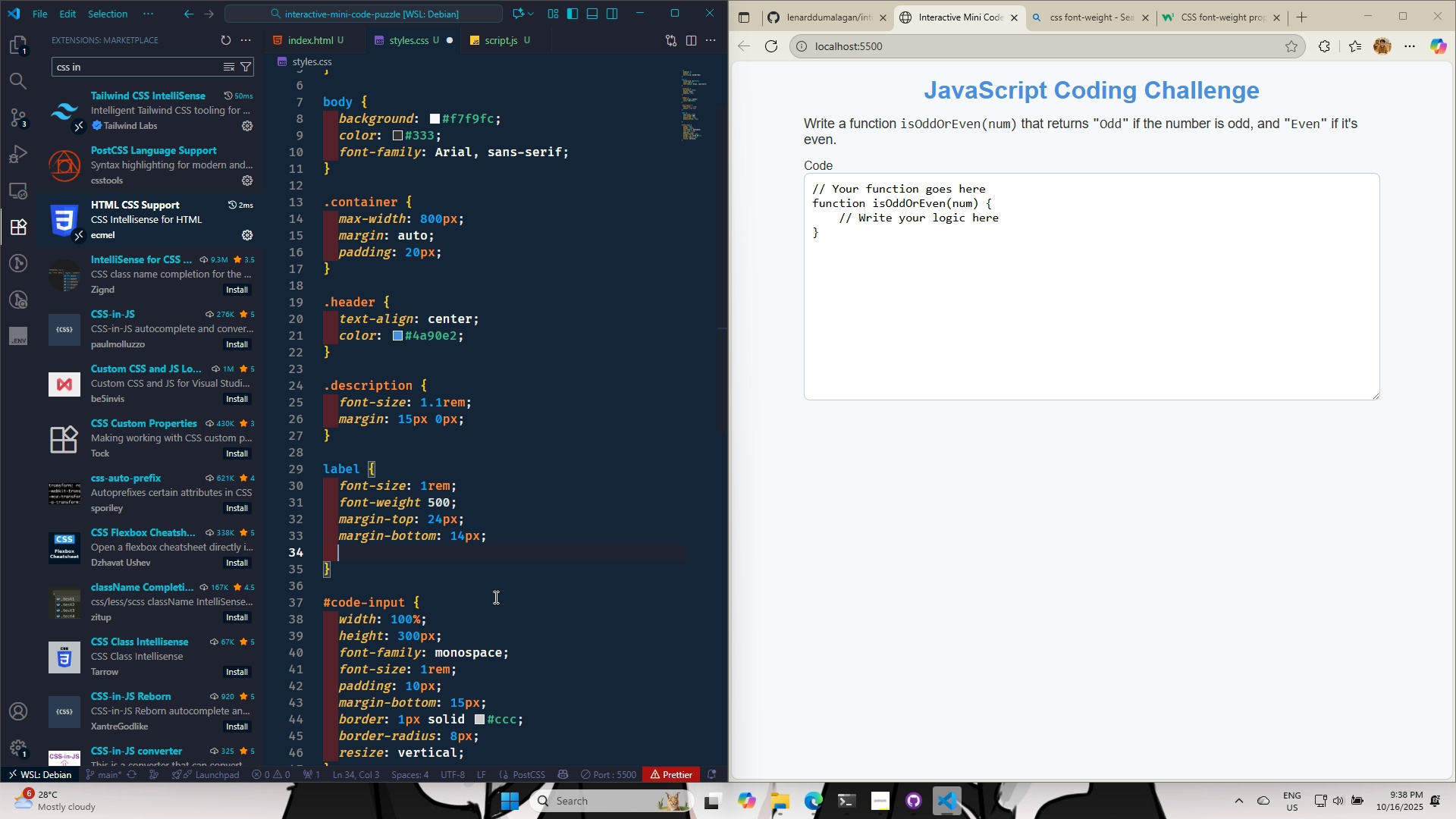 
key(Backspace)
 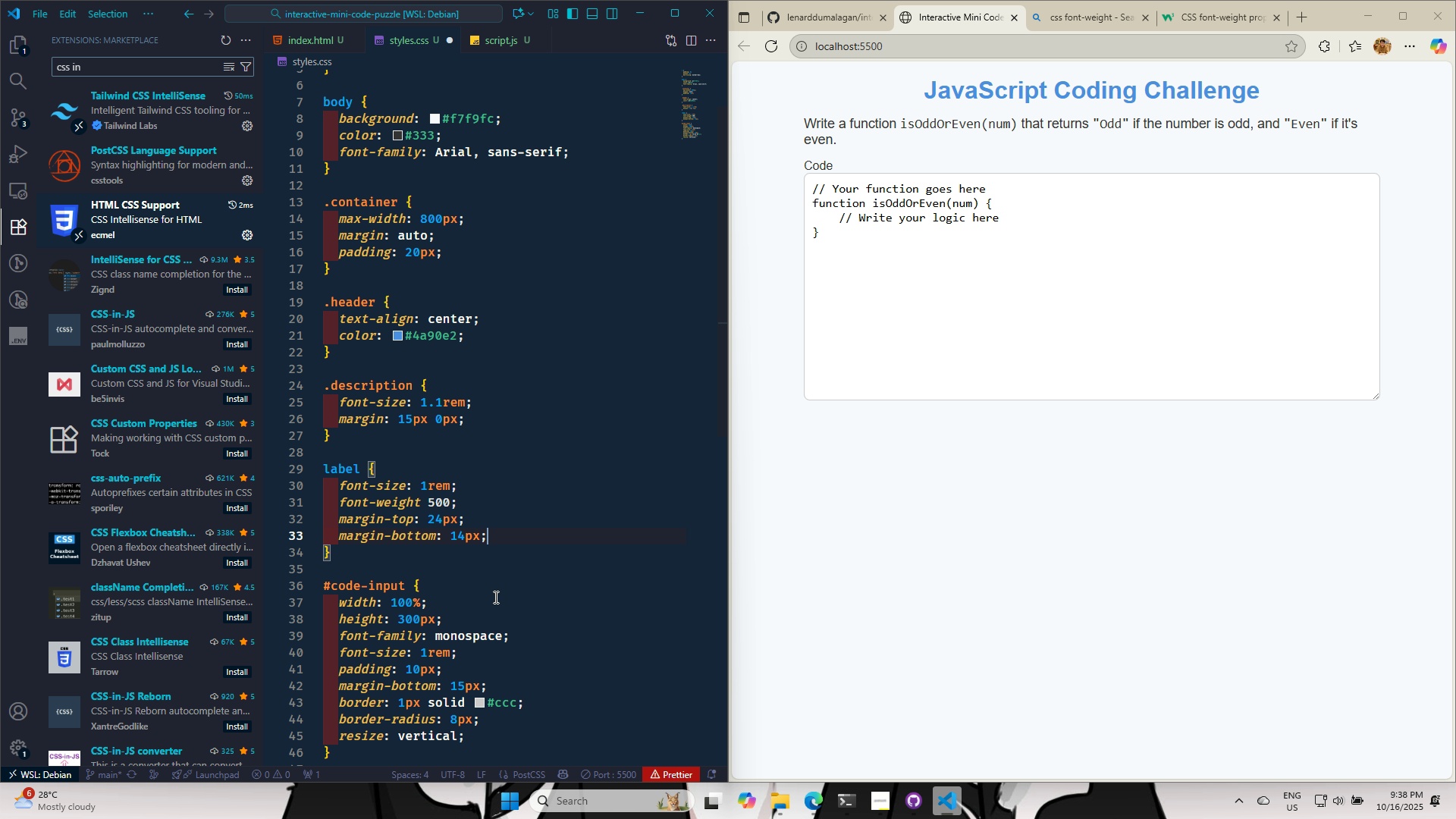 
key(Backspace)
 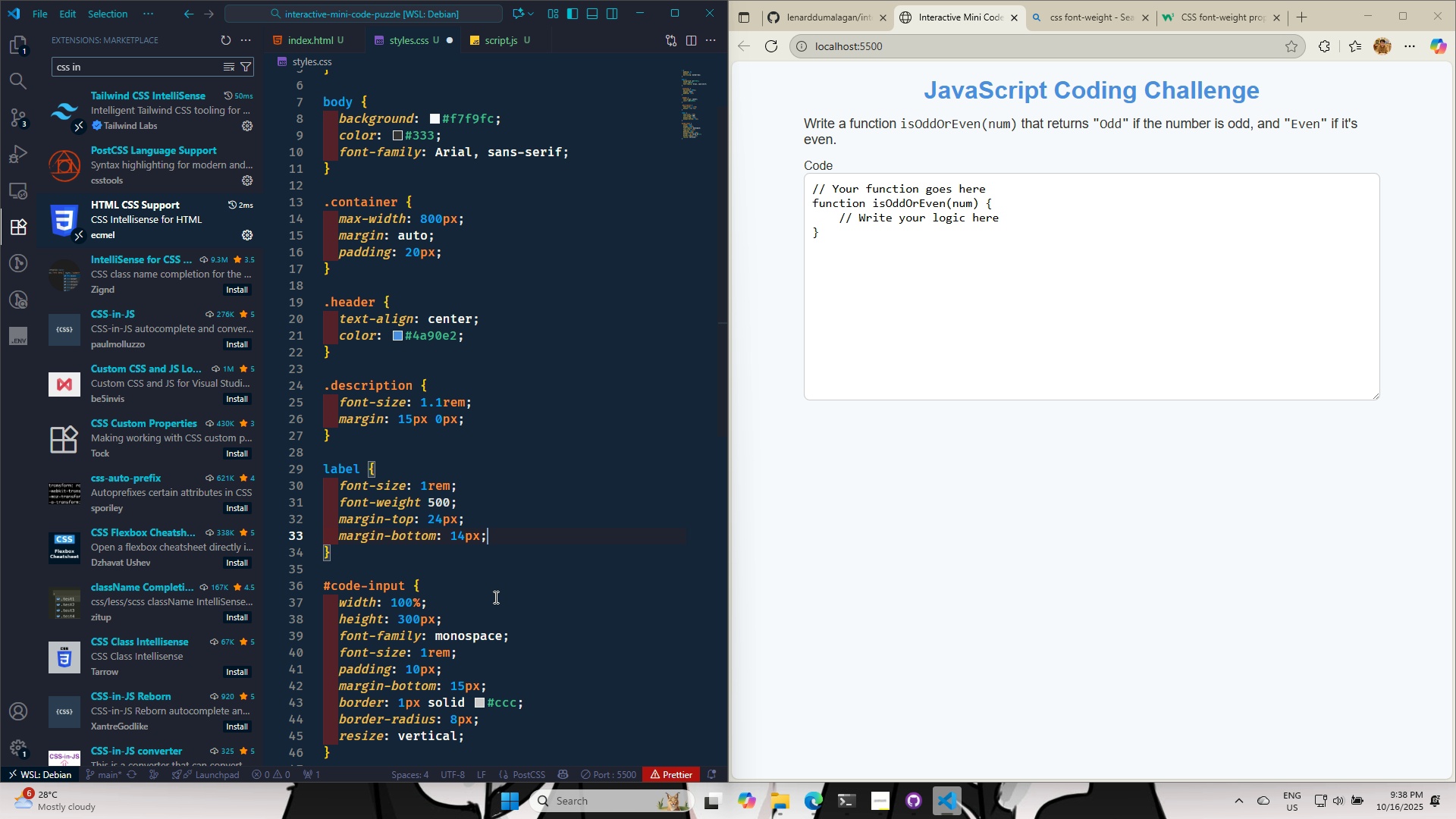 
key(Control+S)
 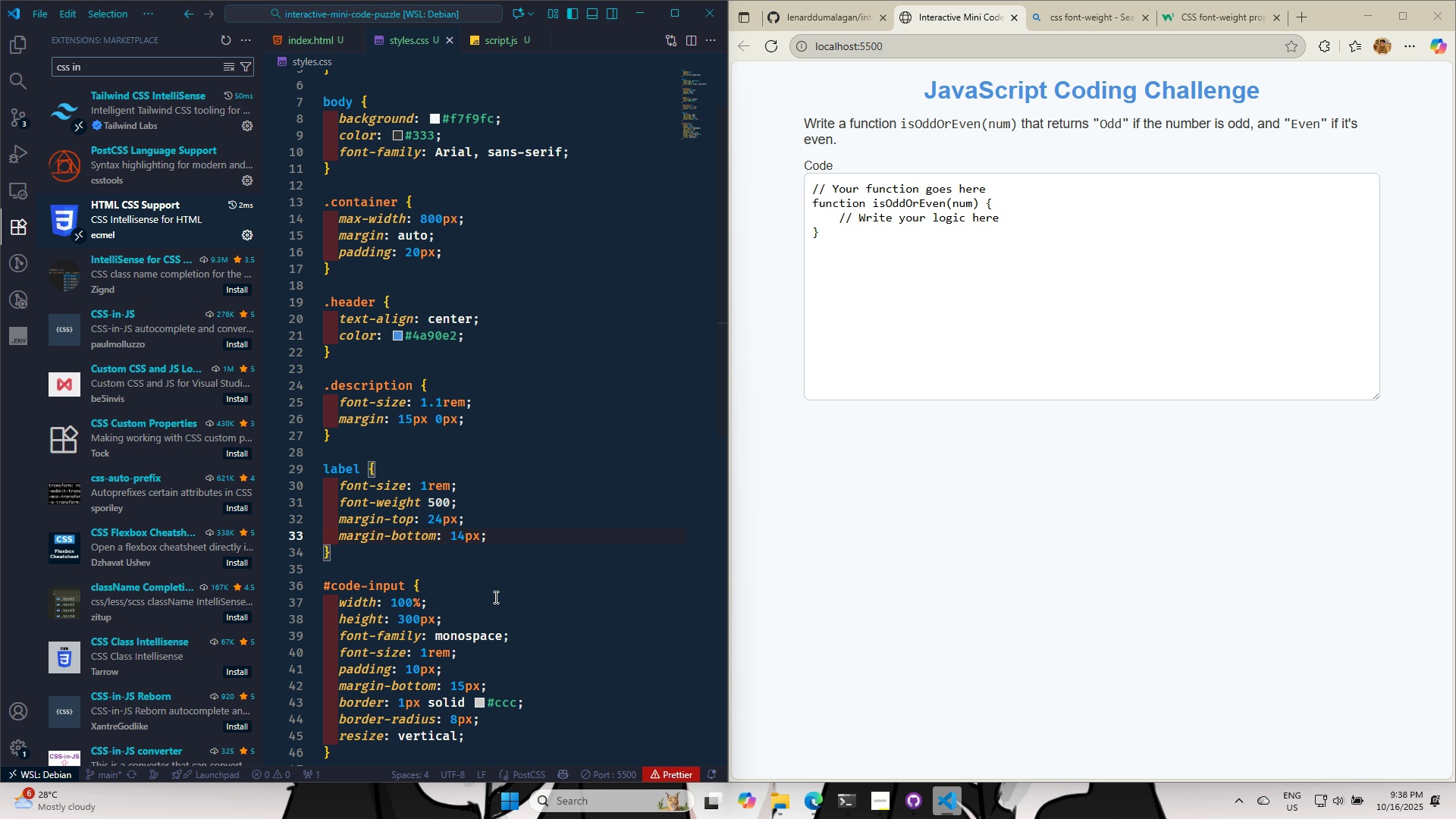 
key(Control+S)
 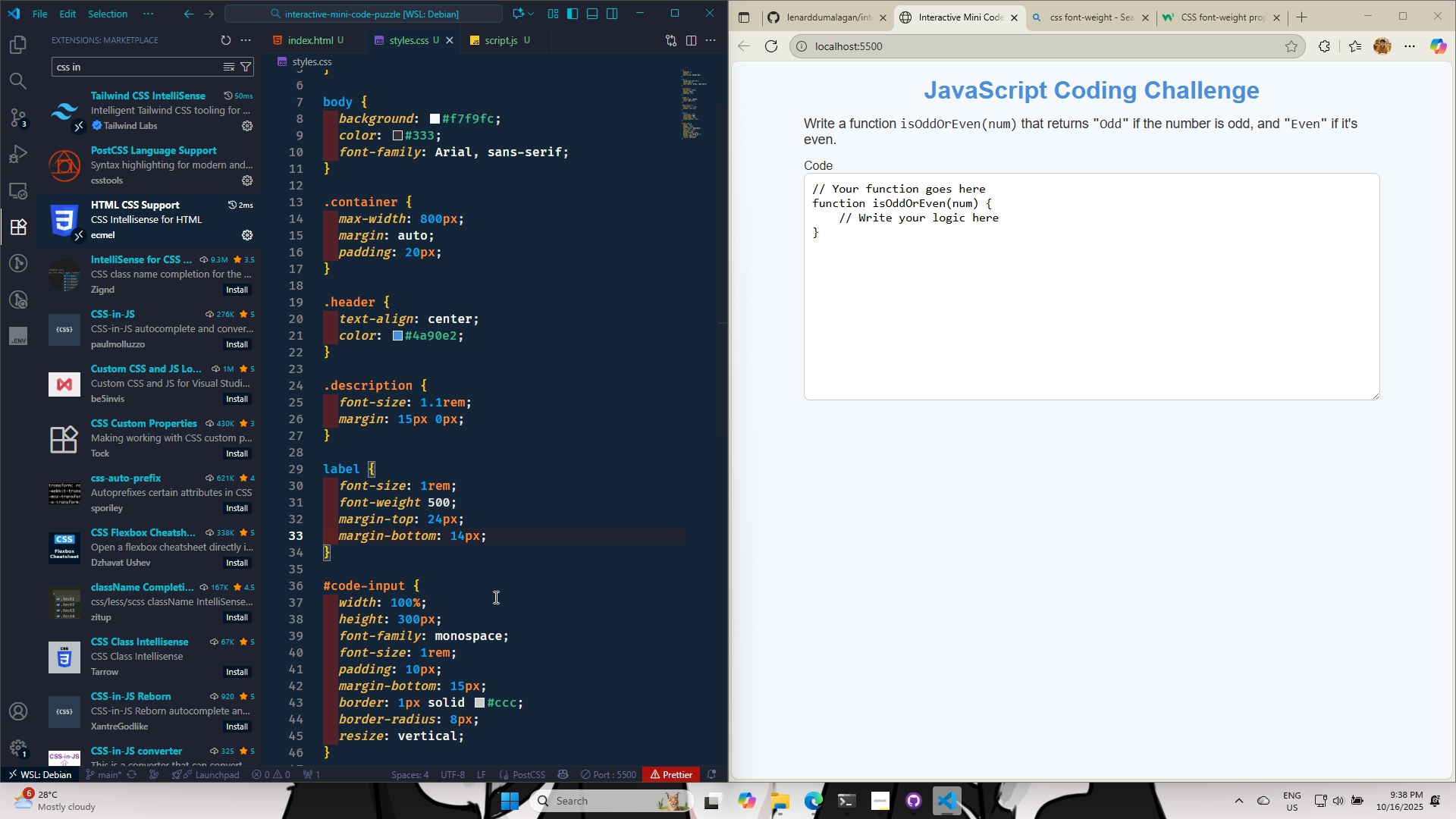 
key(Control+S)
 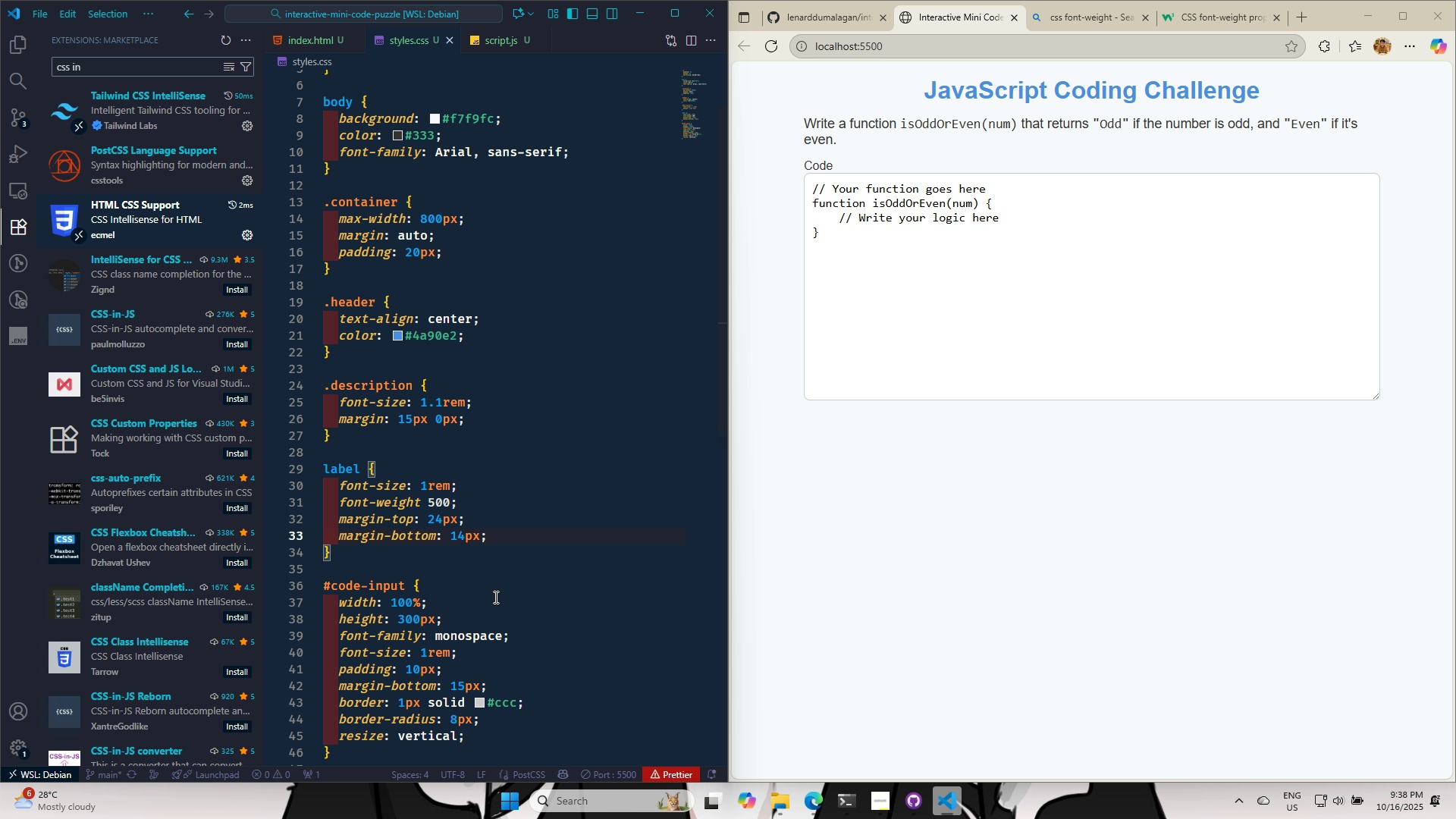 
key(Control+S)
 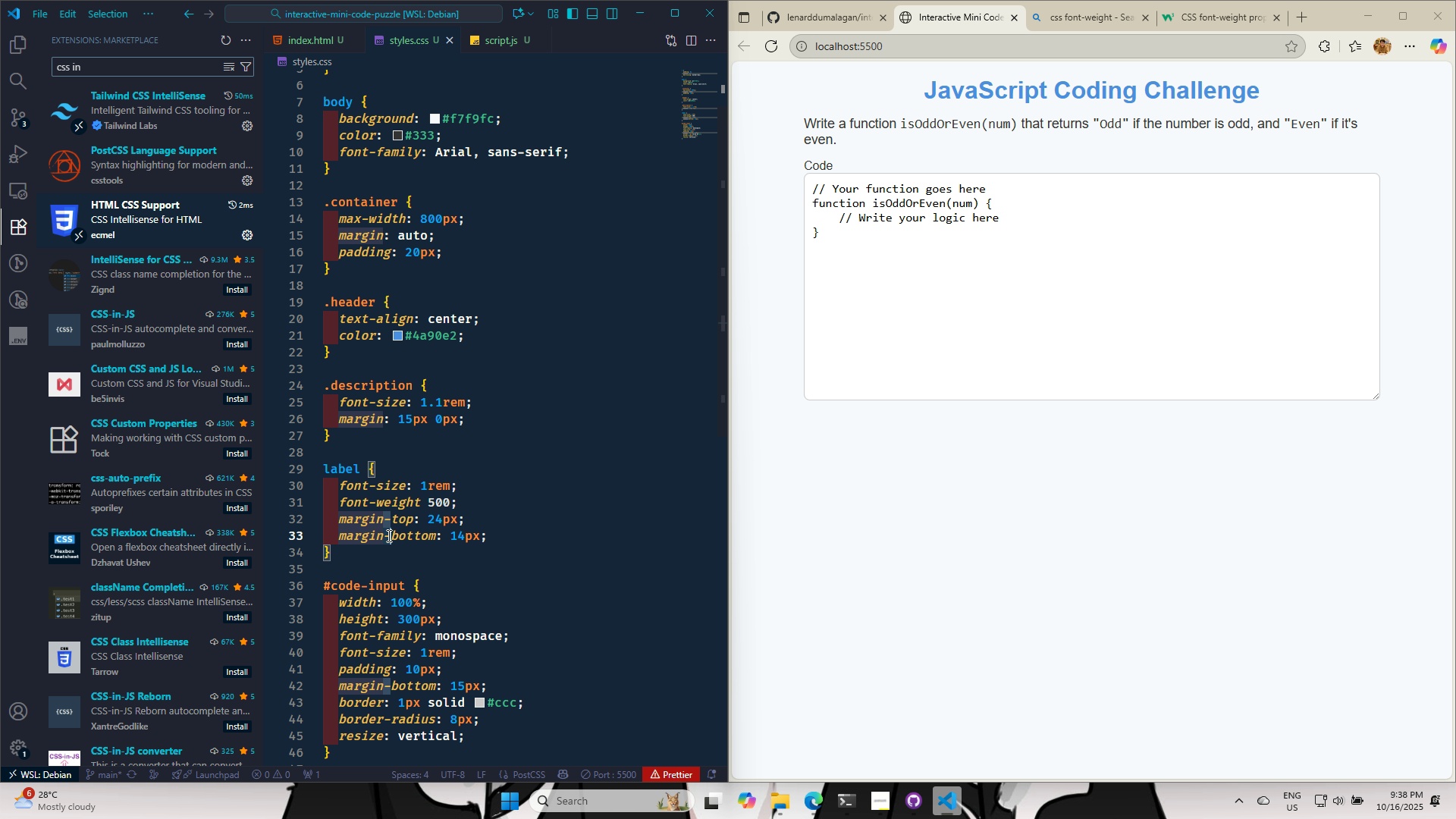 
wait(5.36)
 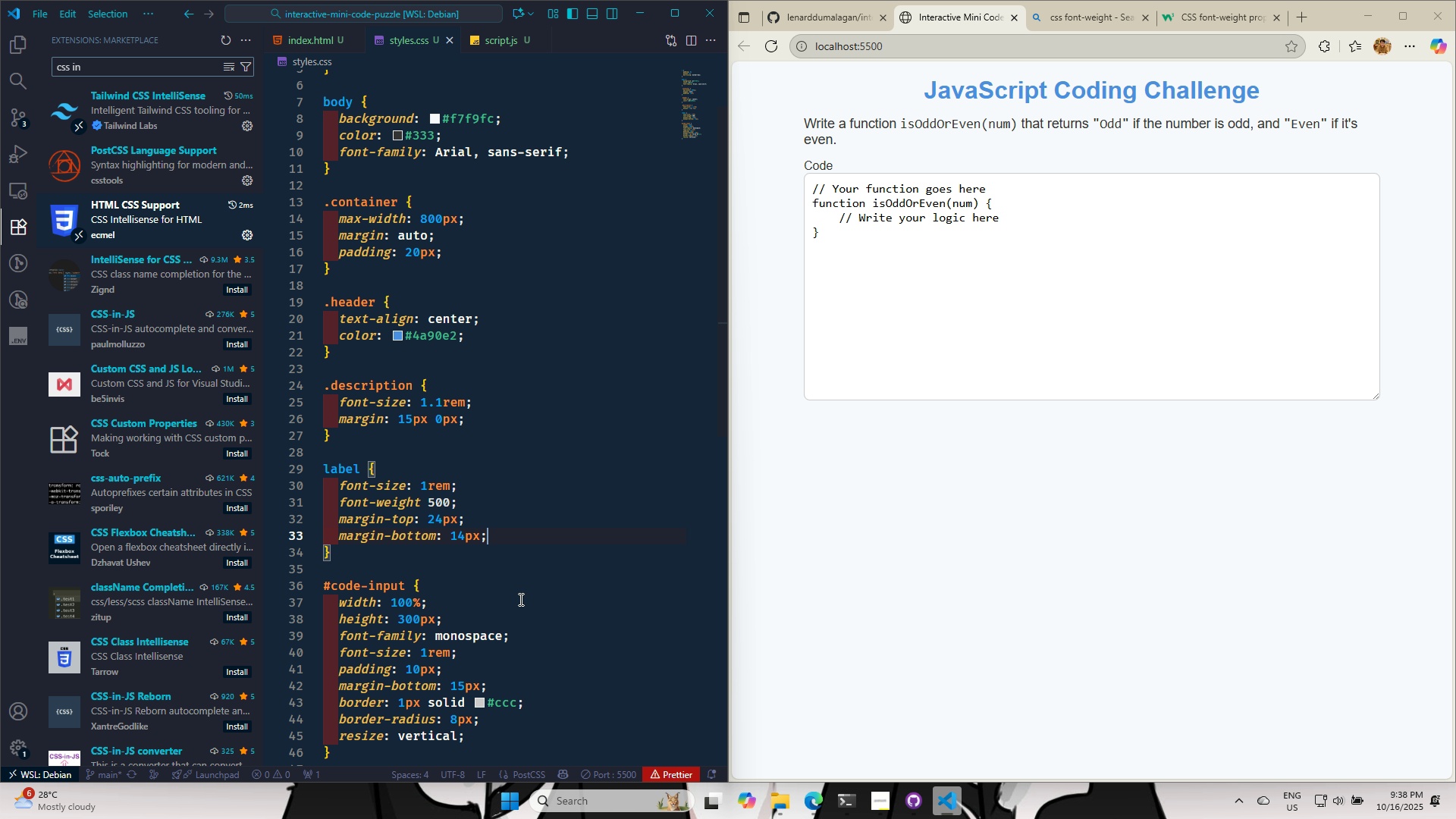 
key(Control+X)
 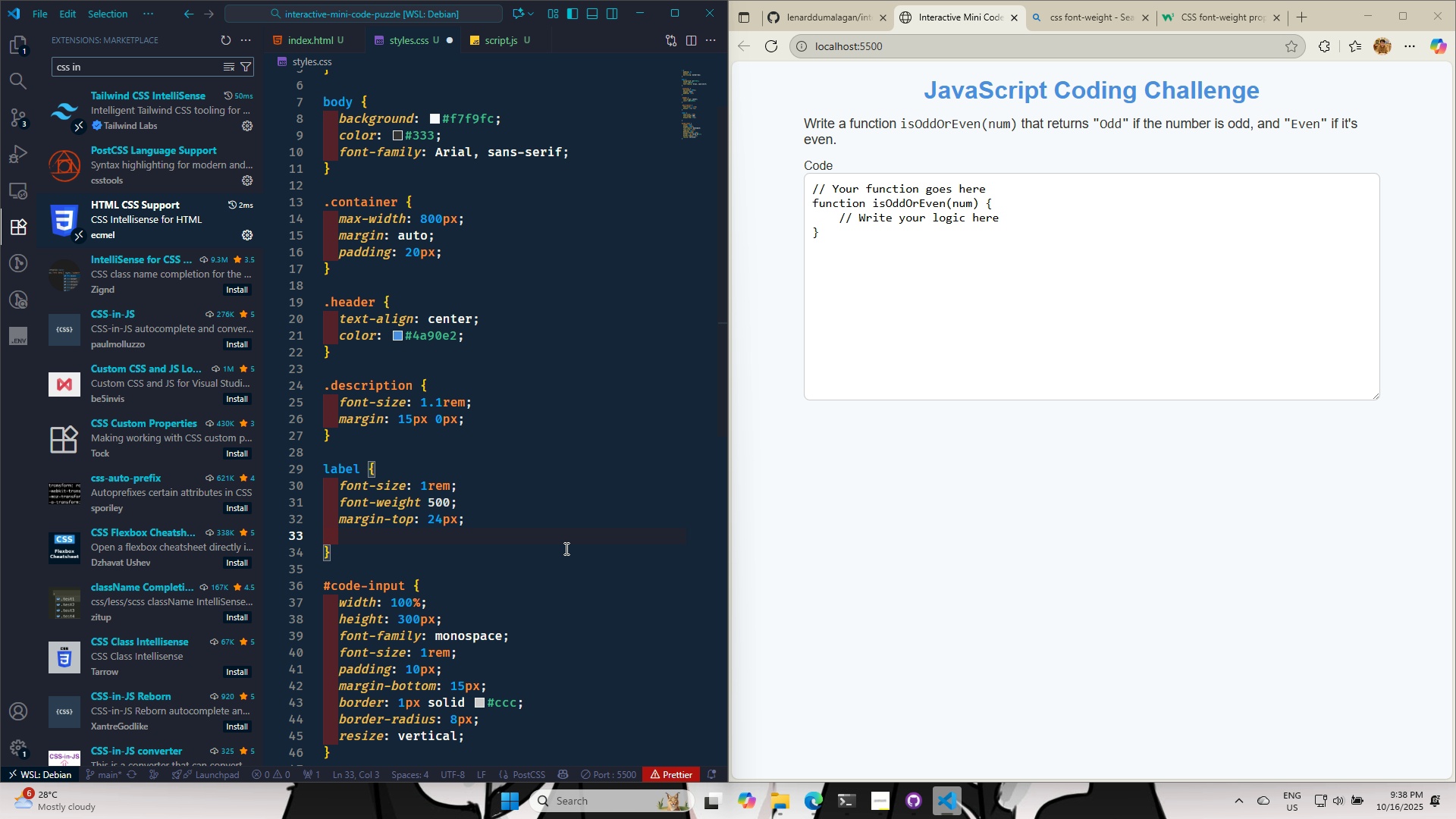 
key(Backspace)
 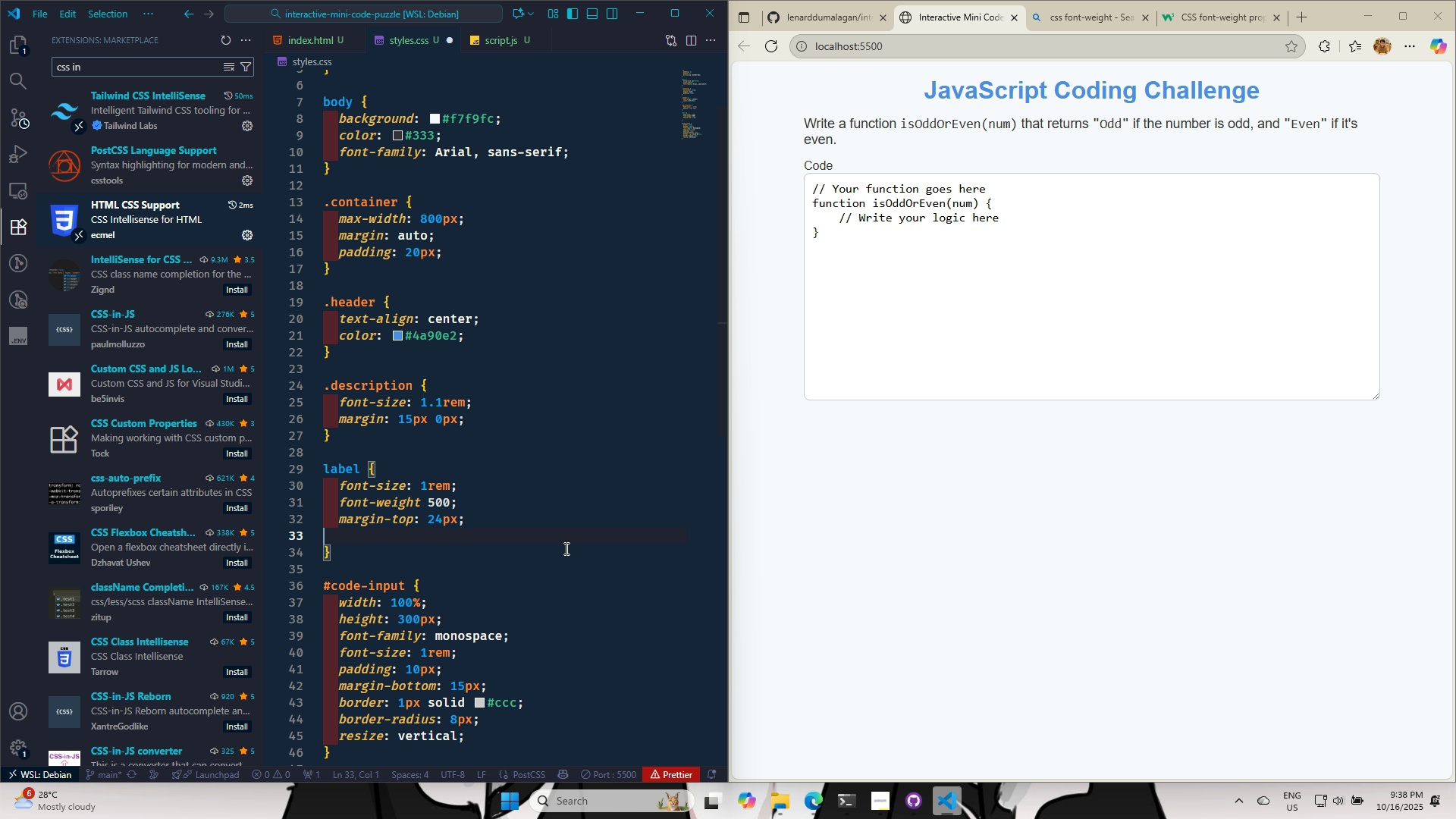 
key(Backspace)
 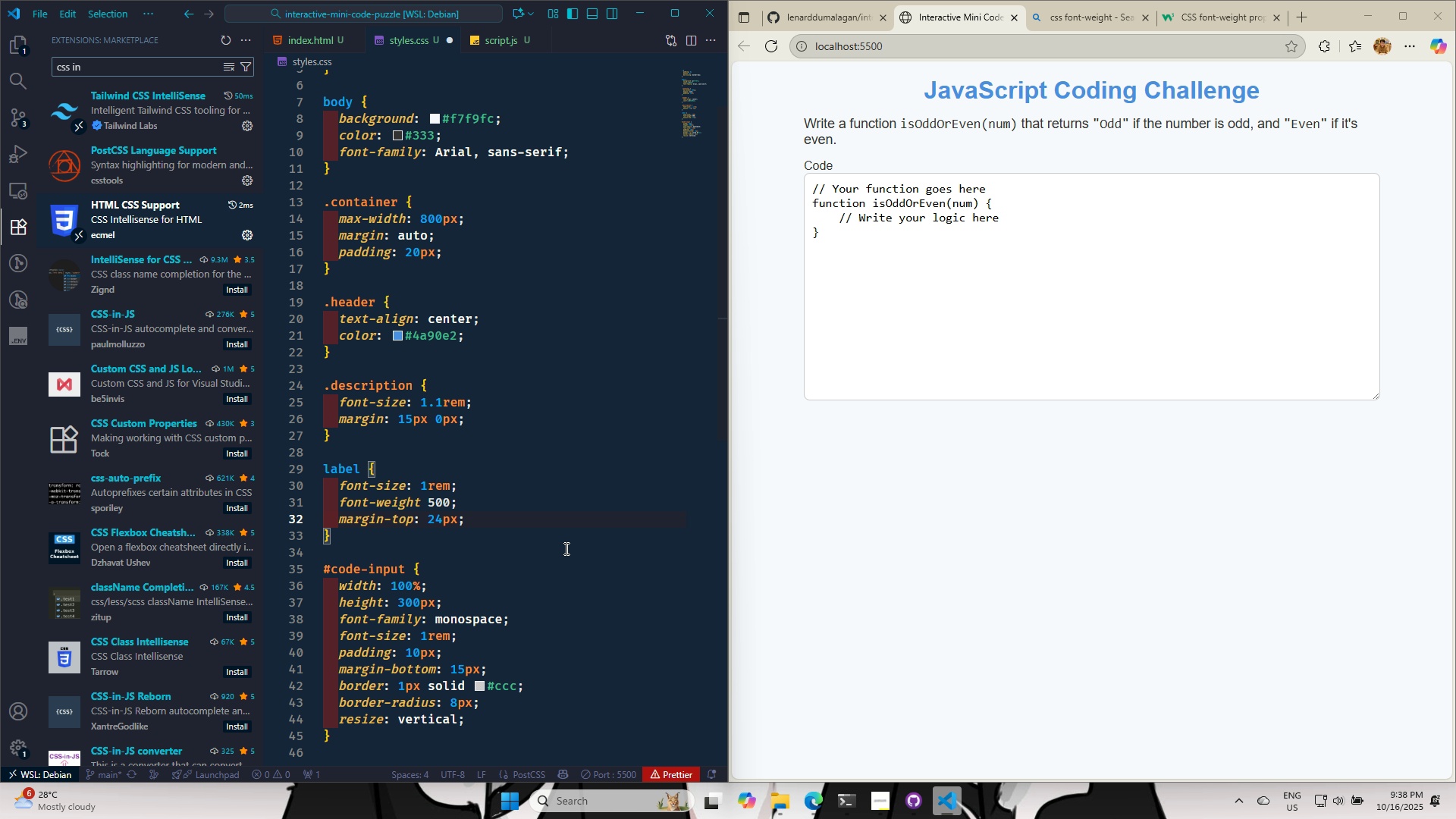 
key(Control+S)
 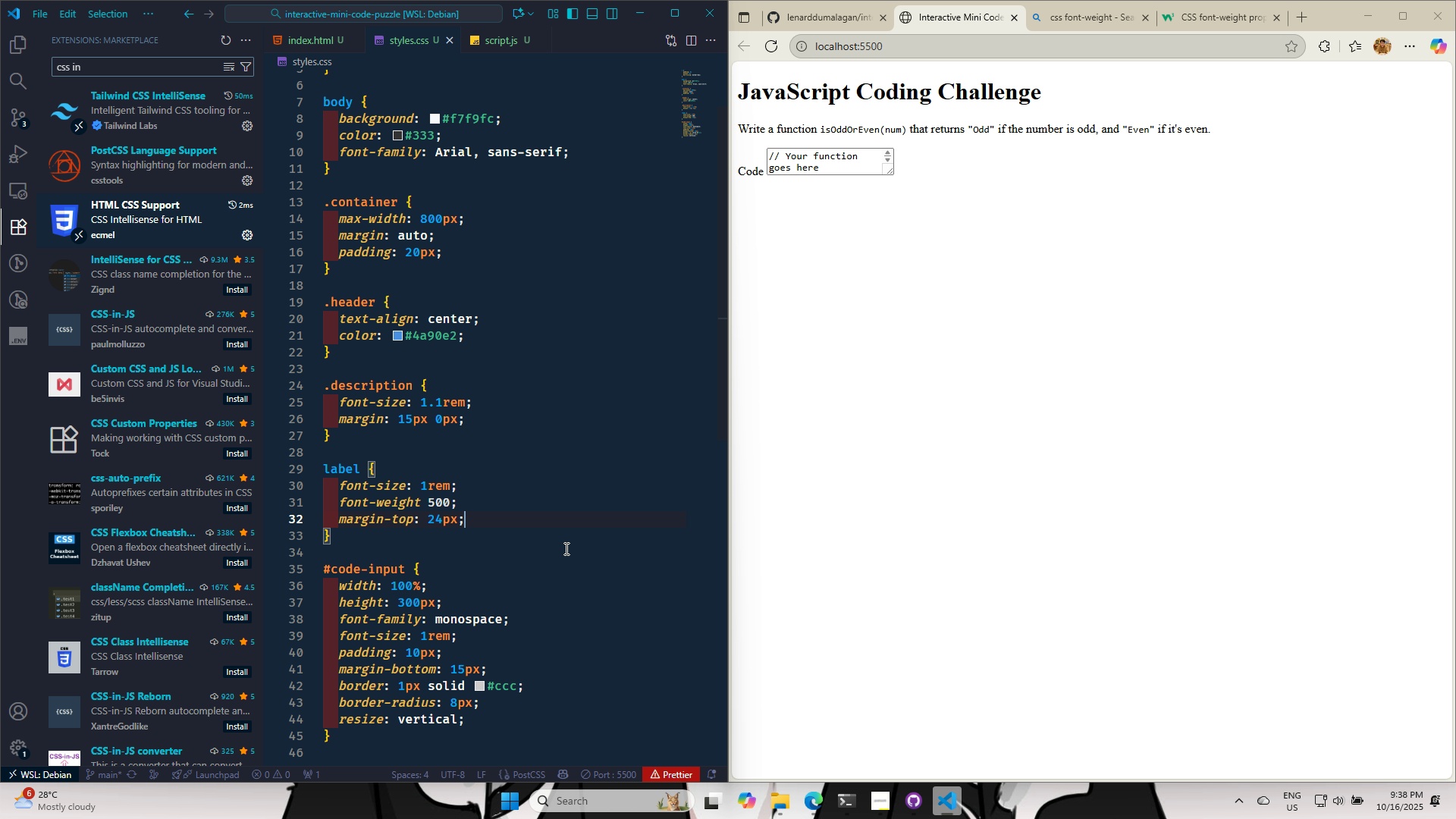 
key(Control+S)
 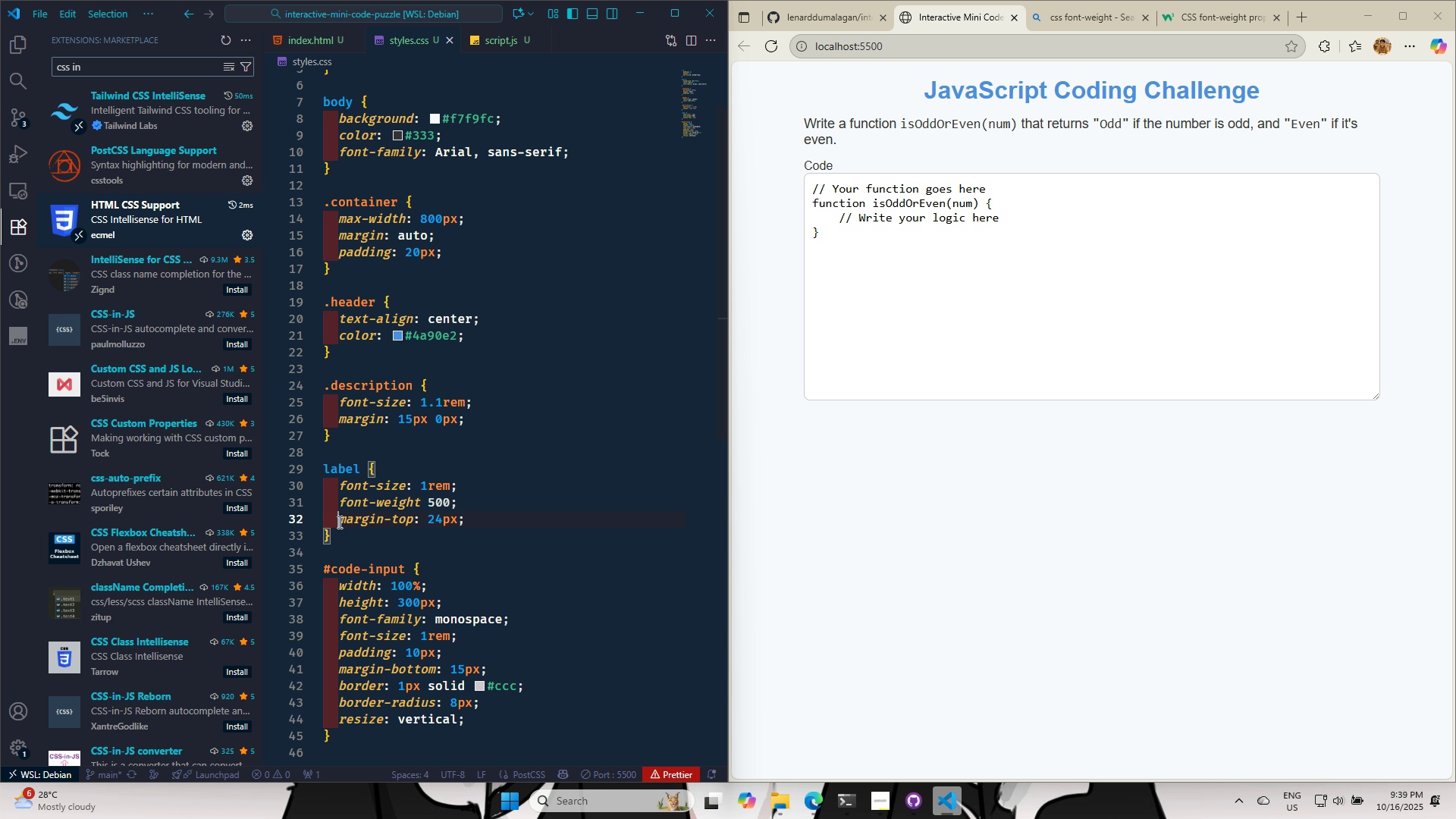 
key(Control+C)
 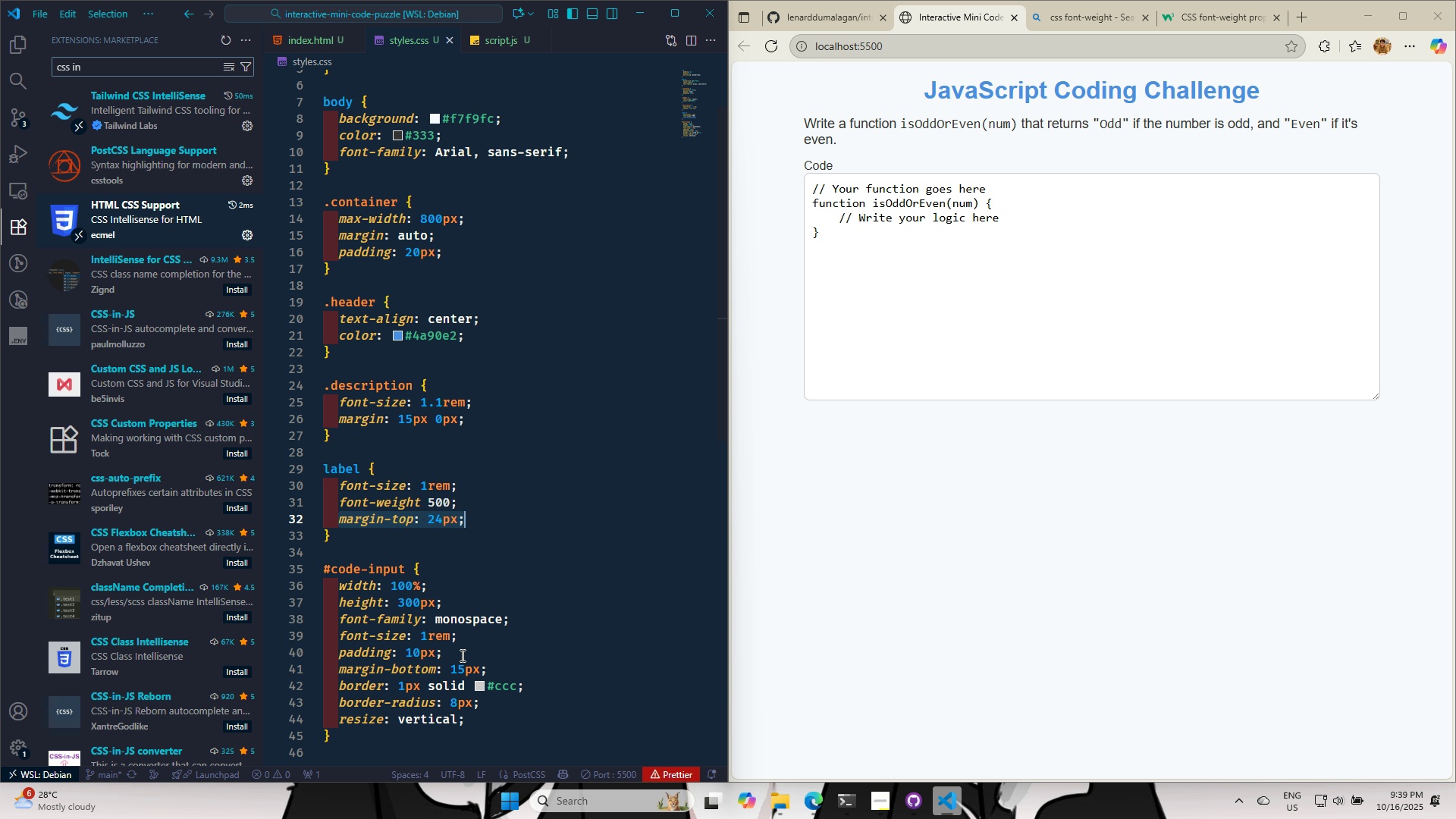 
left_click([461, 655])
 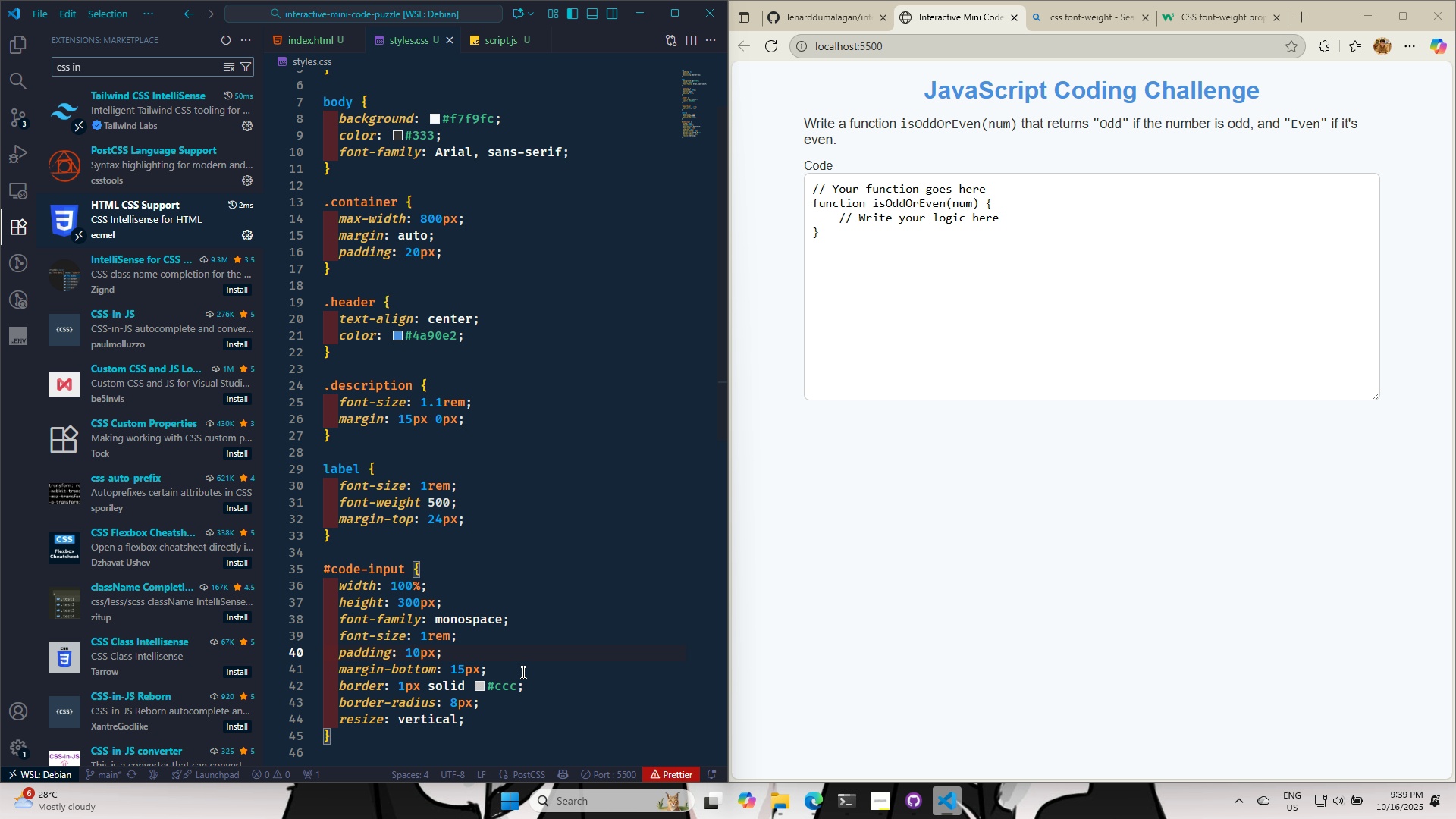 
key(Enter)
 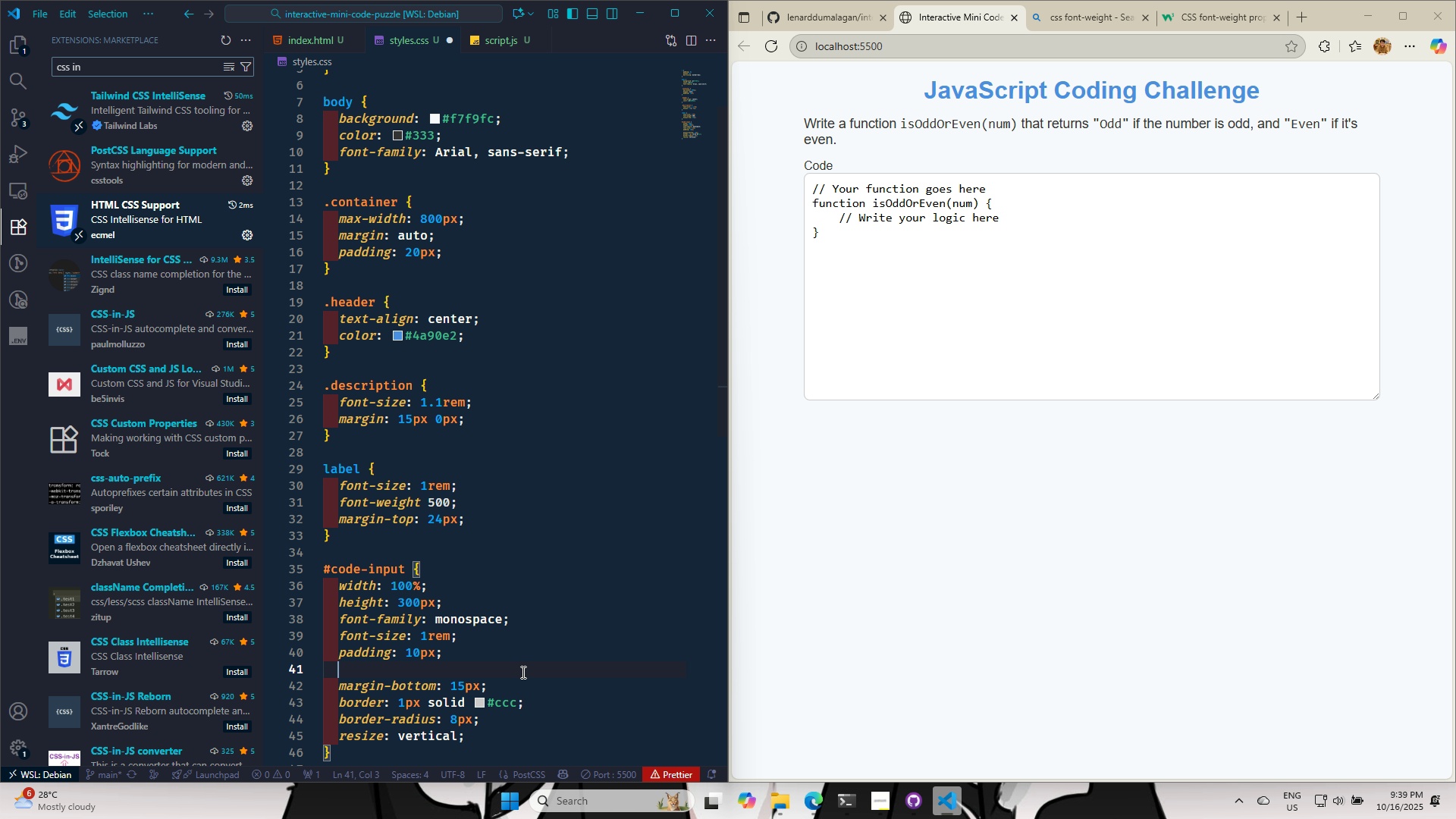 
key(Control+V)
 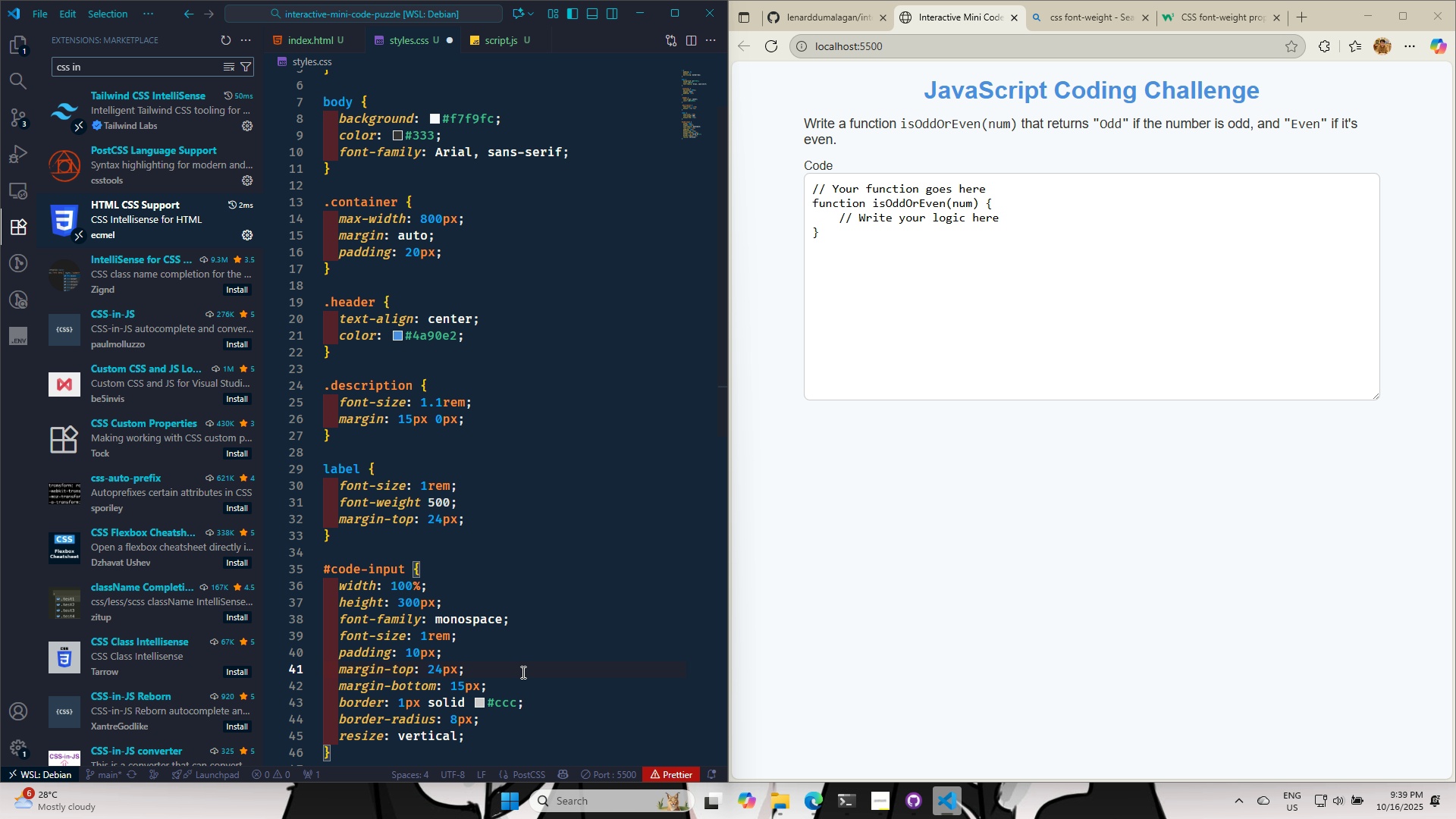 
key(Control+S)
 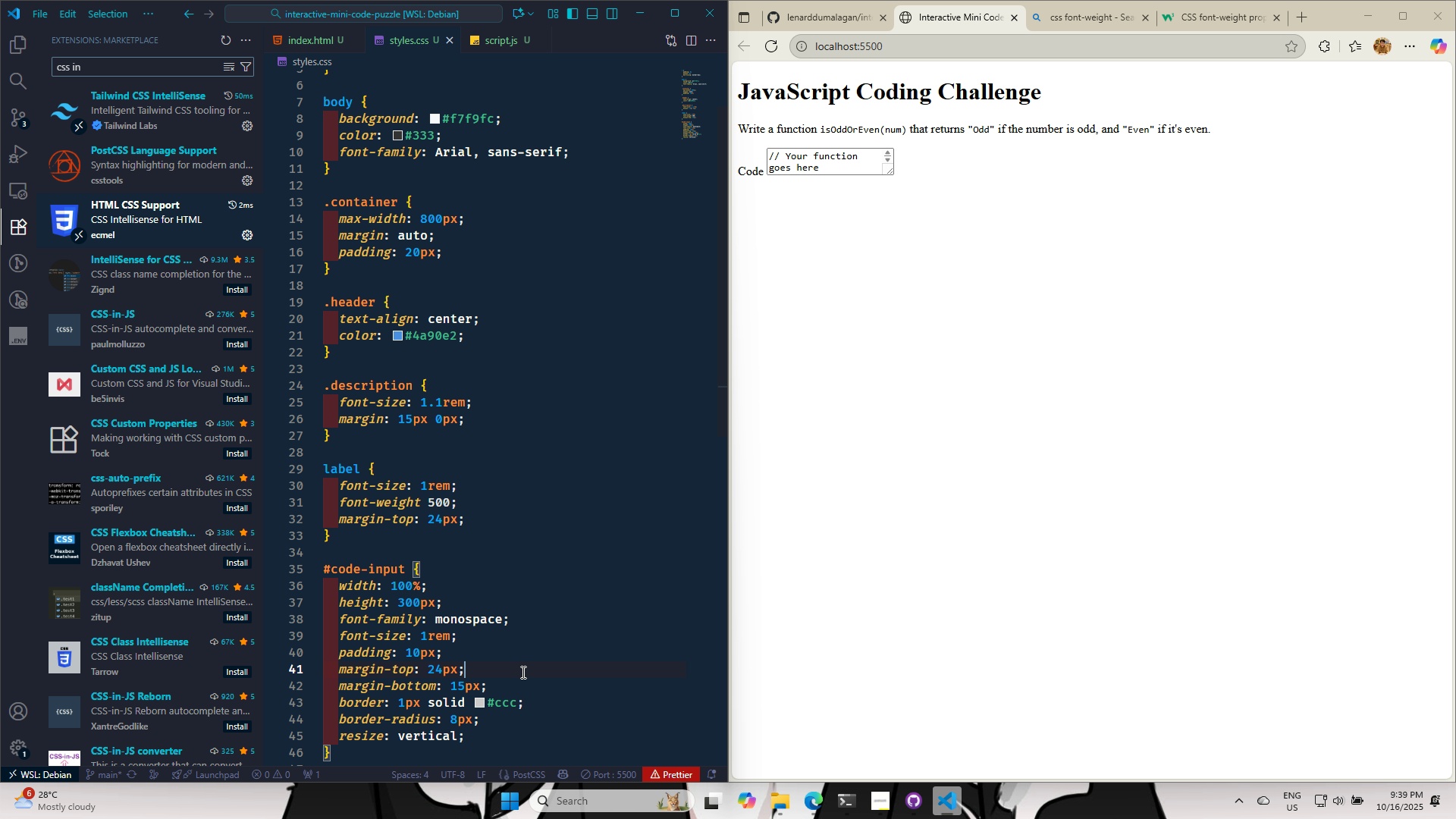 
key(Control+S)
 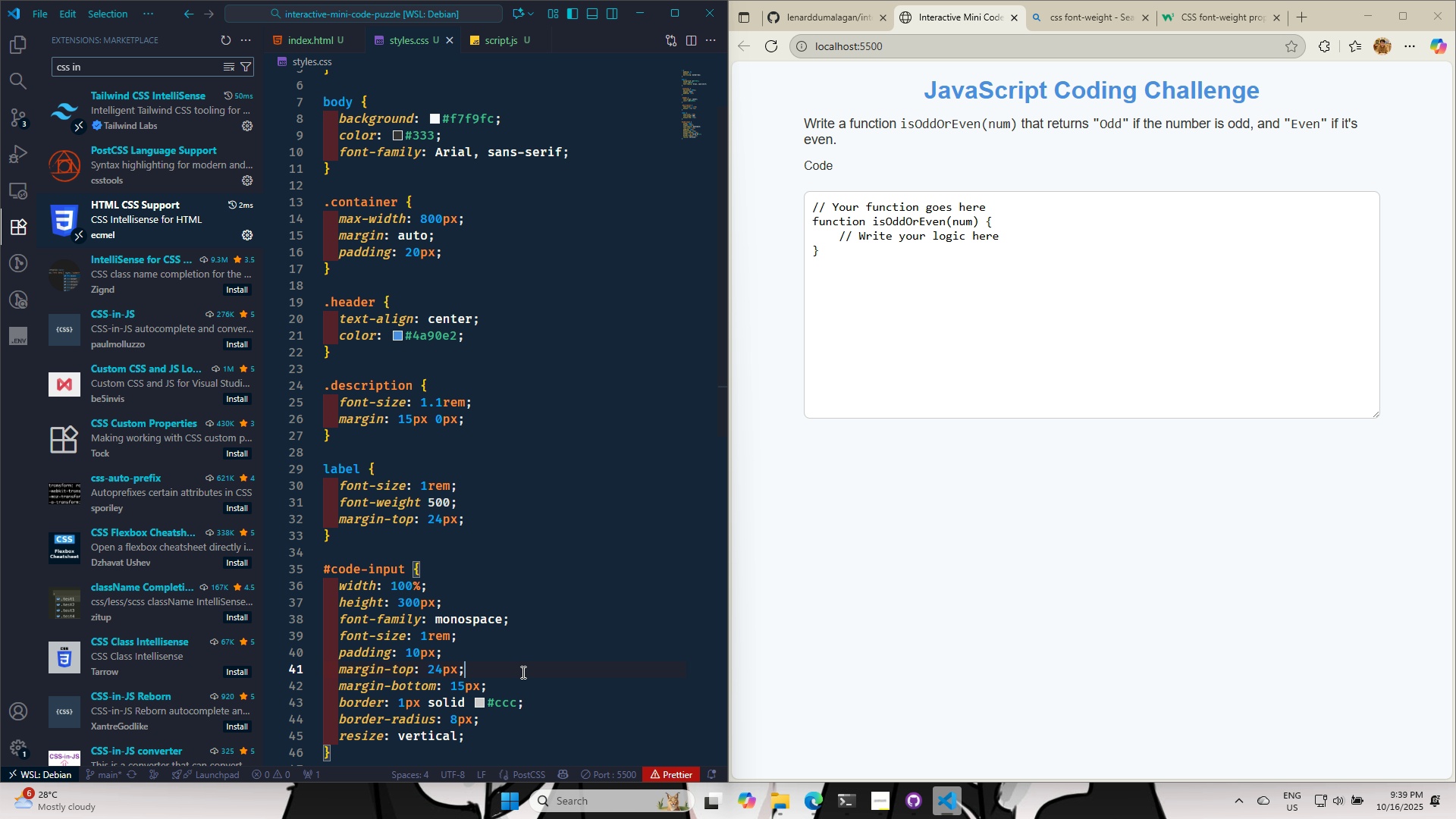 
key(Control+S)
 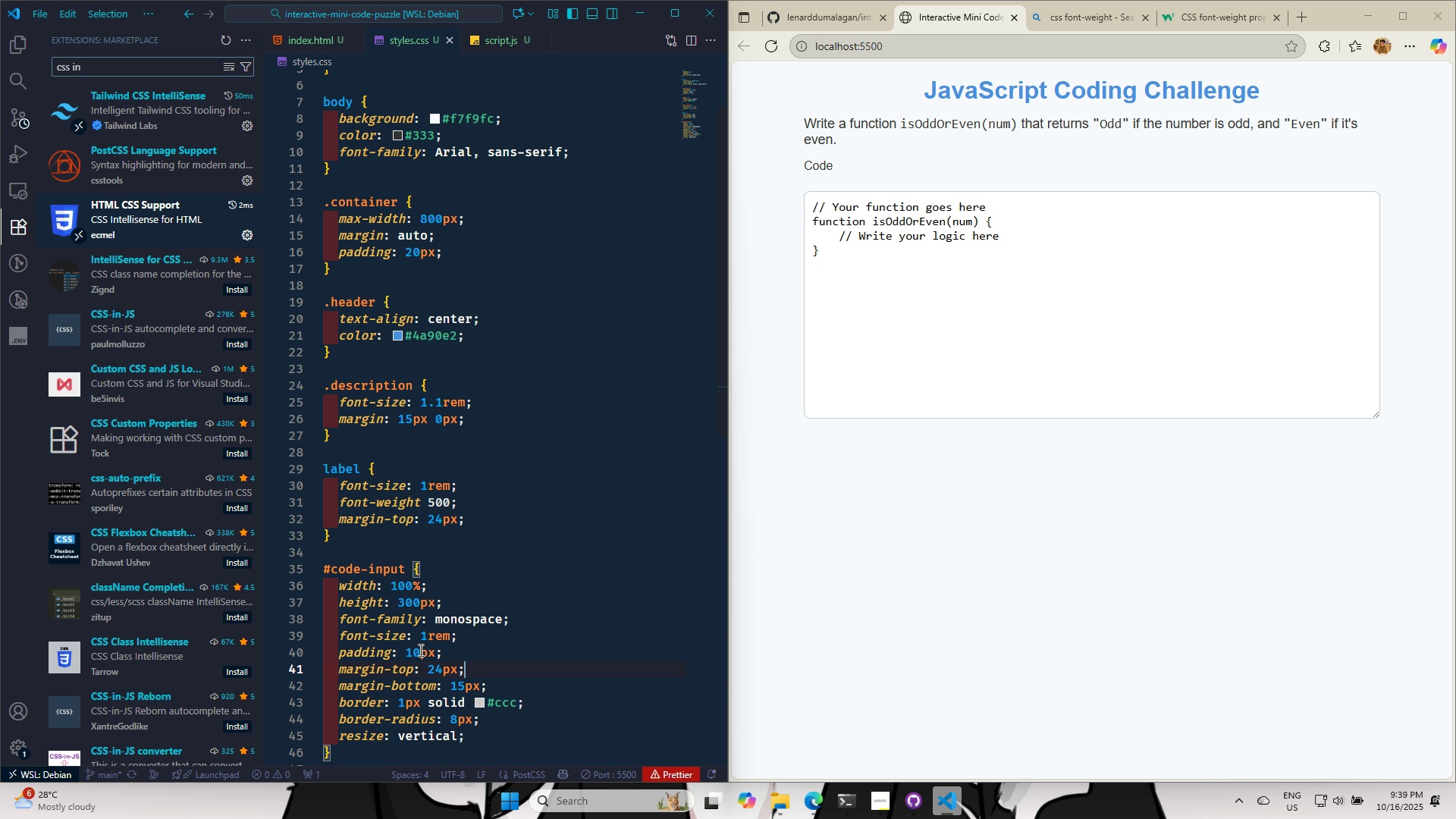 
left_click([419, 650])
 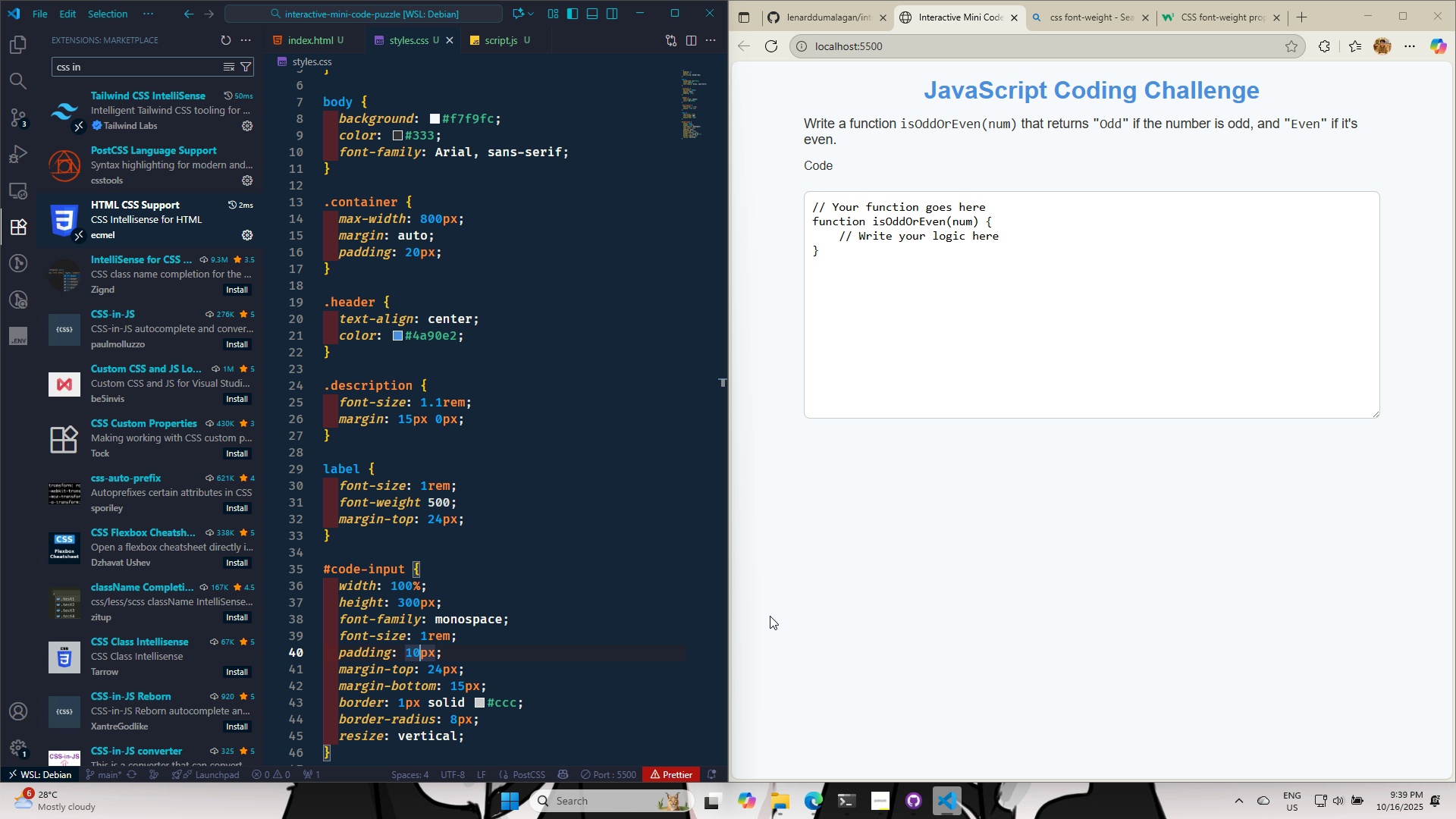 
key(Backspace)
key(Backspace)
type(14)
 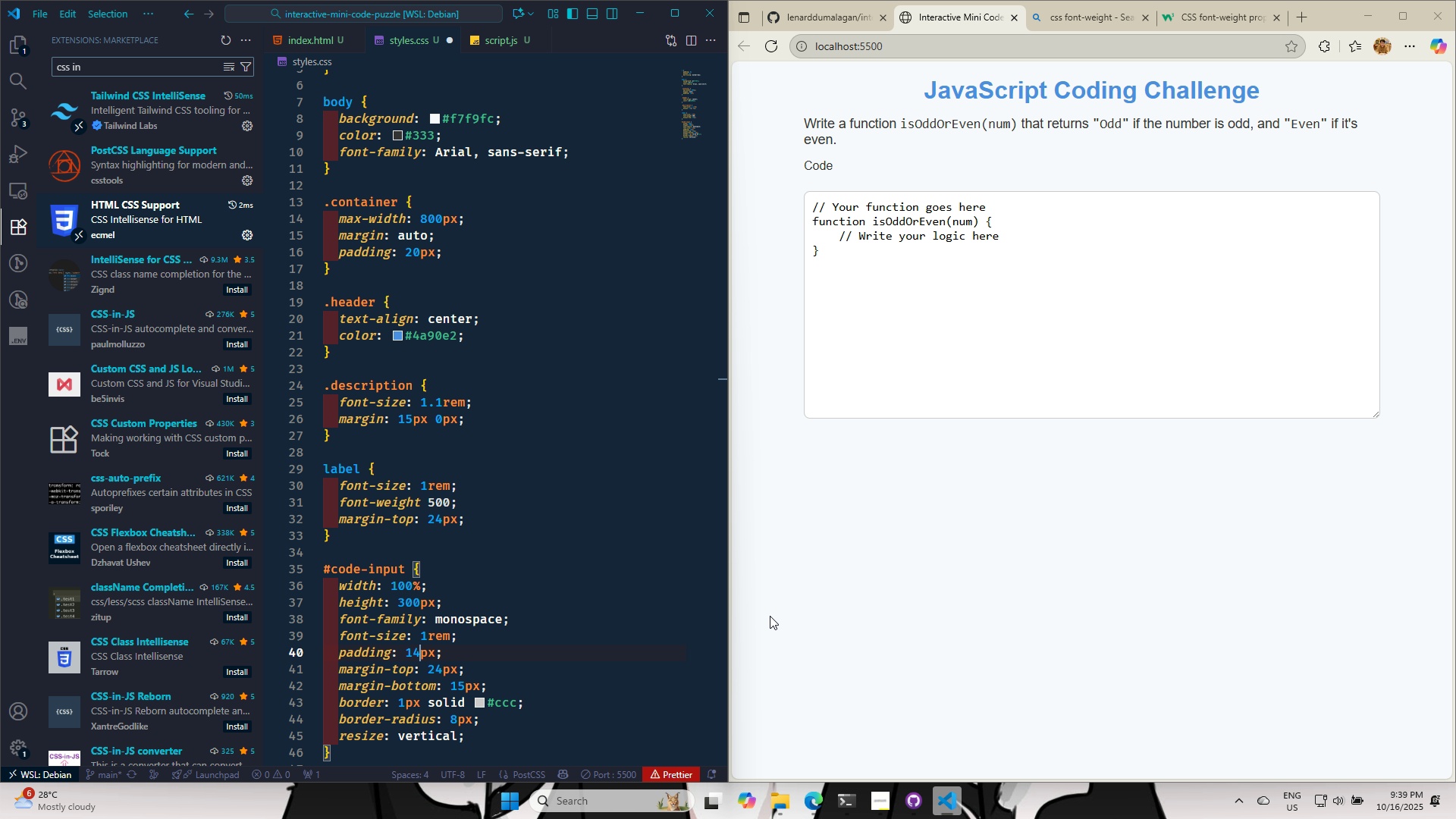 
key(Control+S)
 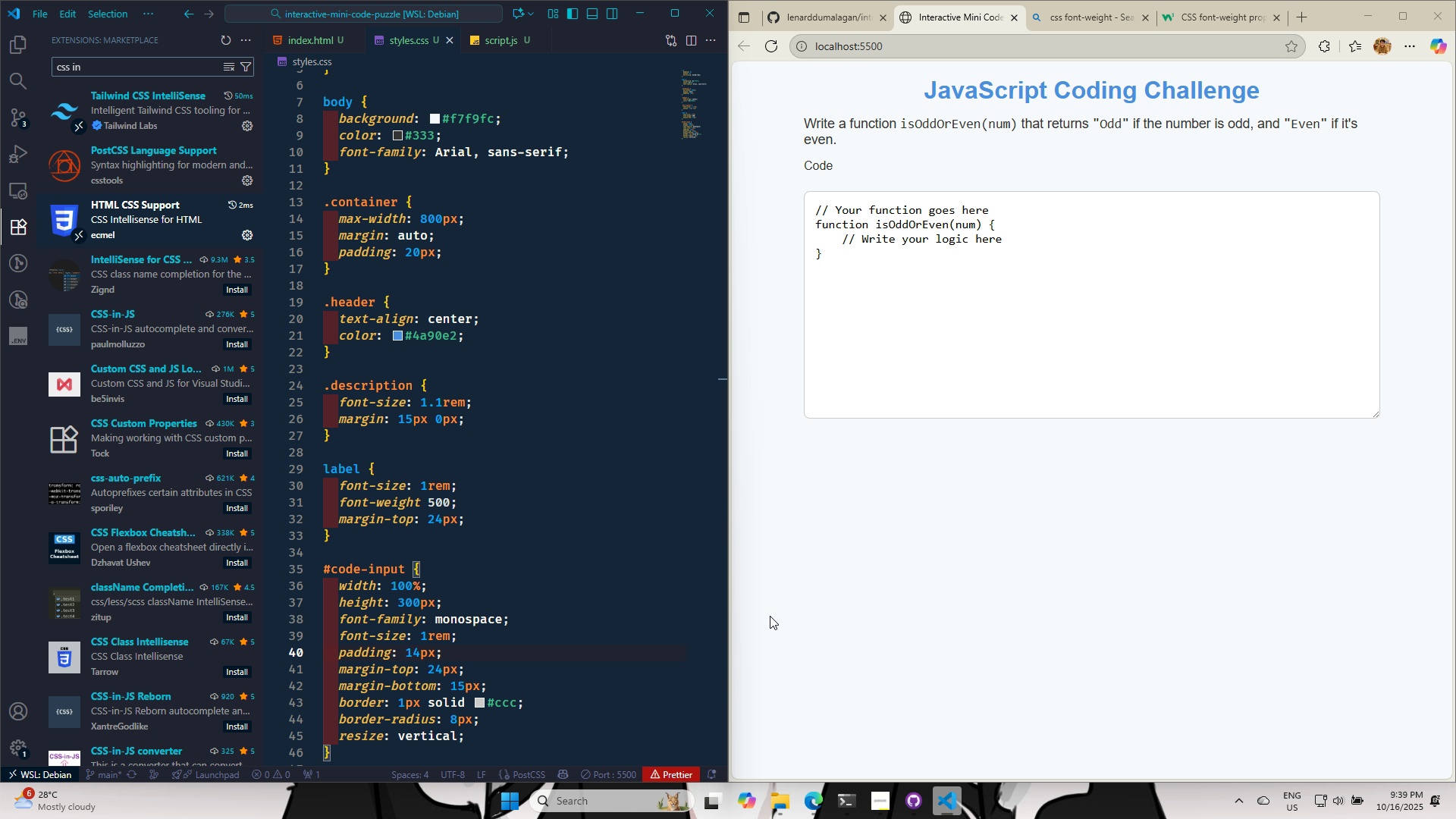 
key(Control+S)
 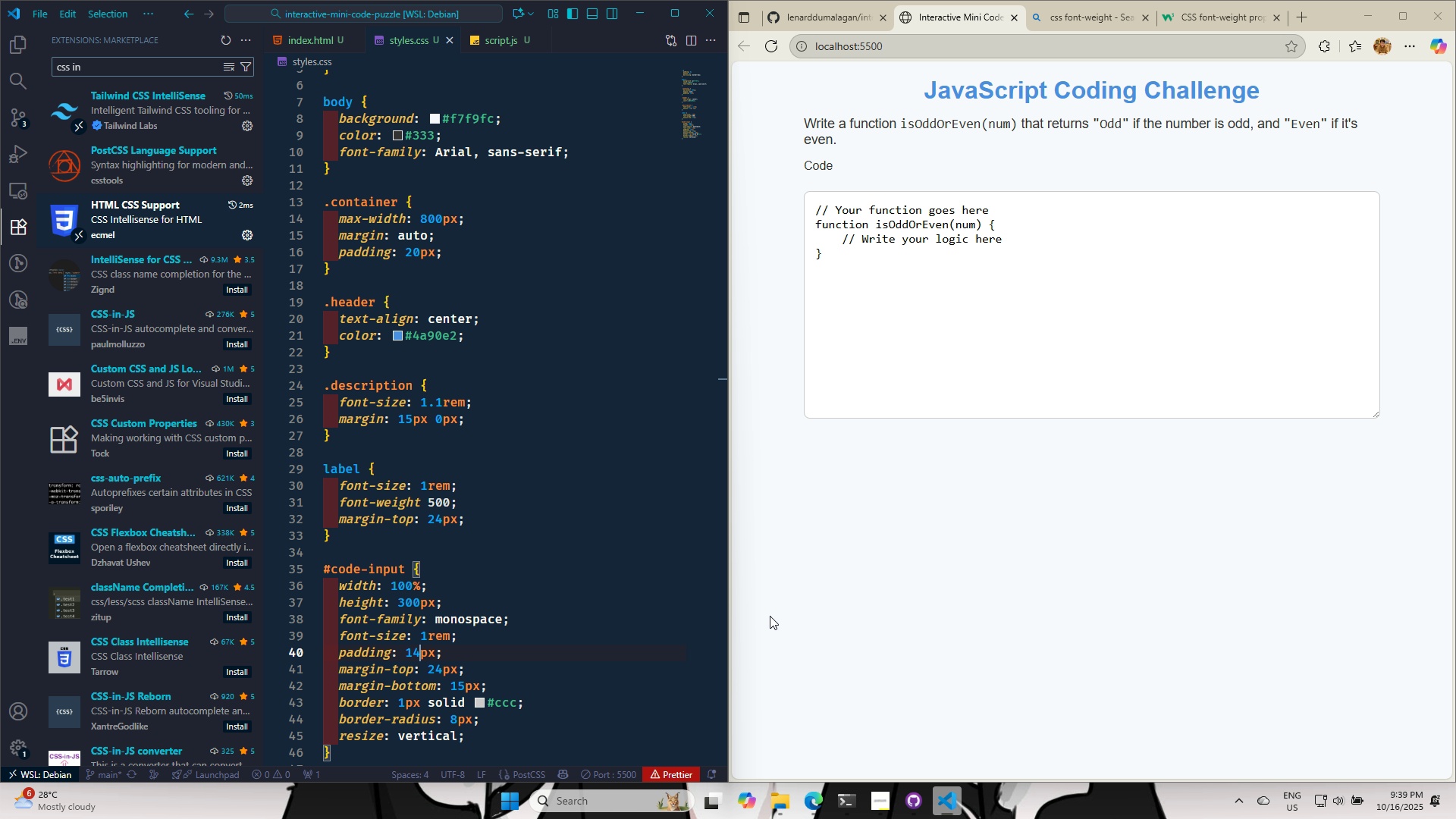 
key(Control+S)
 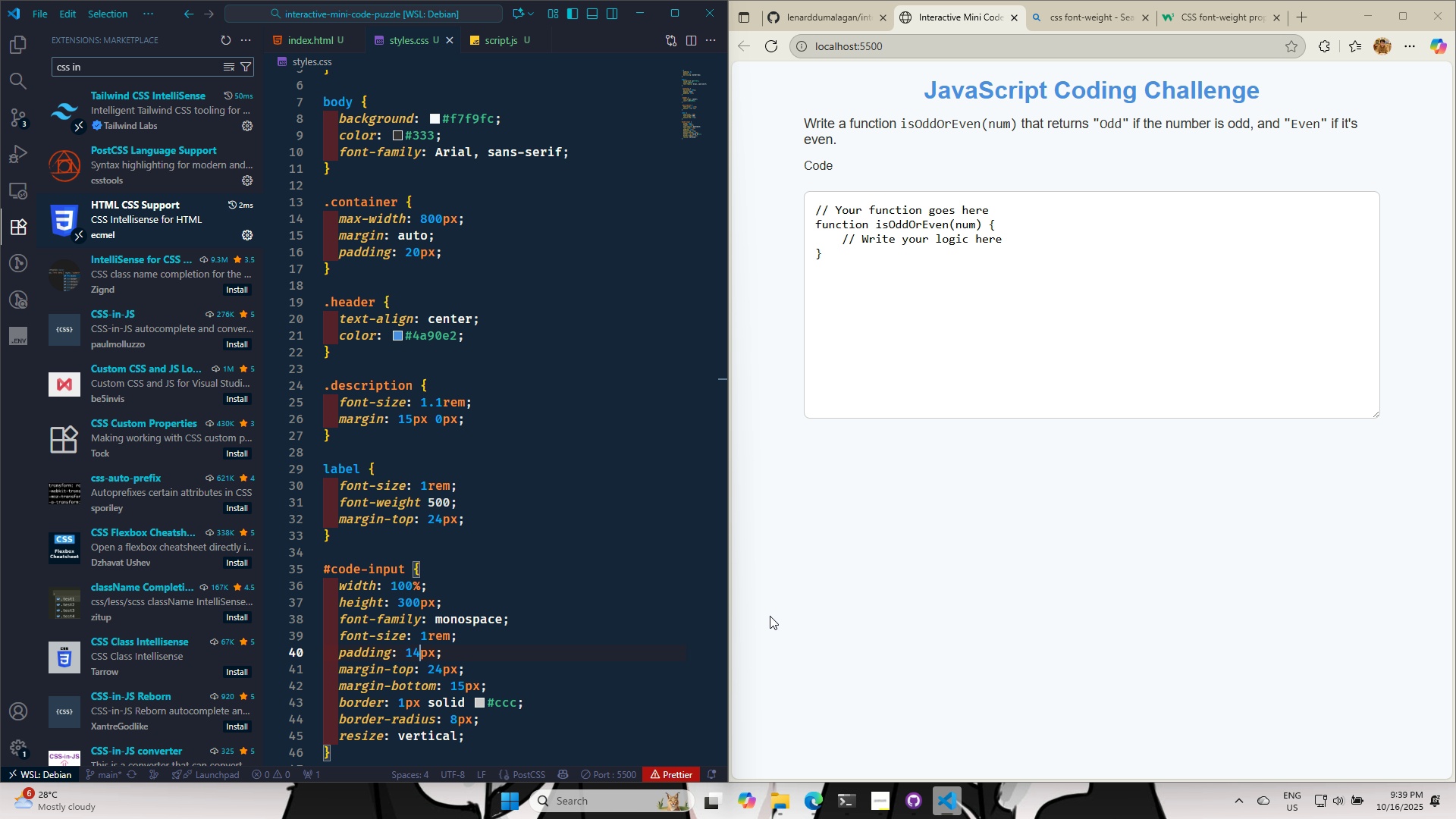 
key(Control+S)
 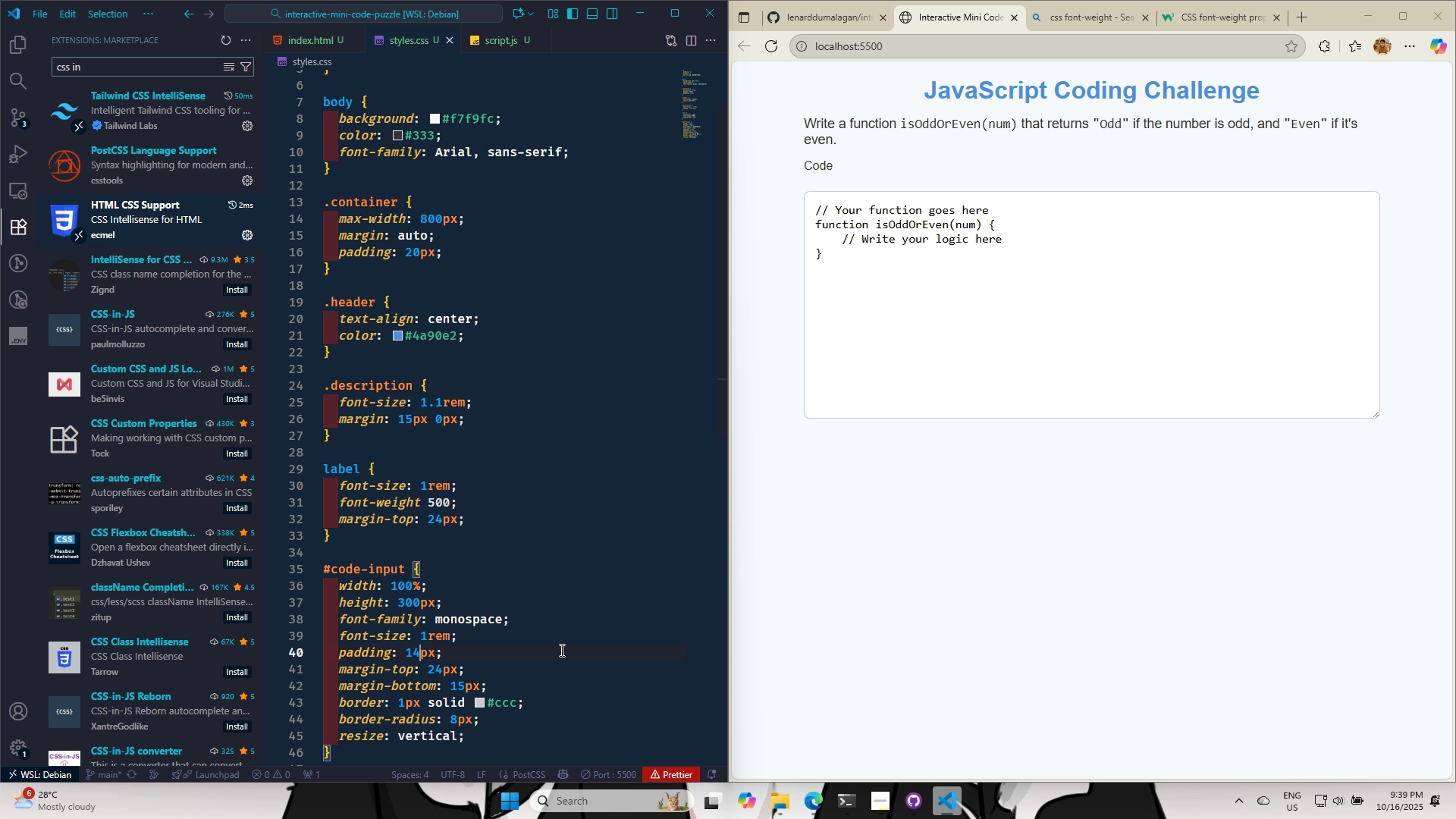 
key(Control+Z)
 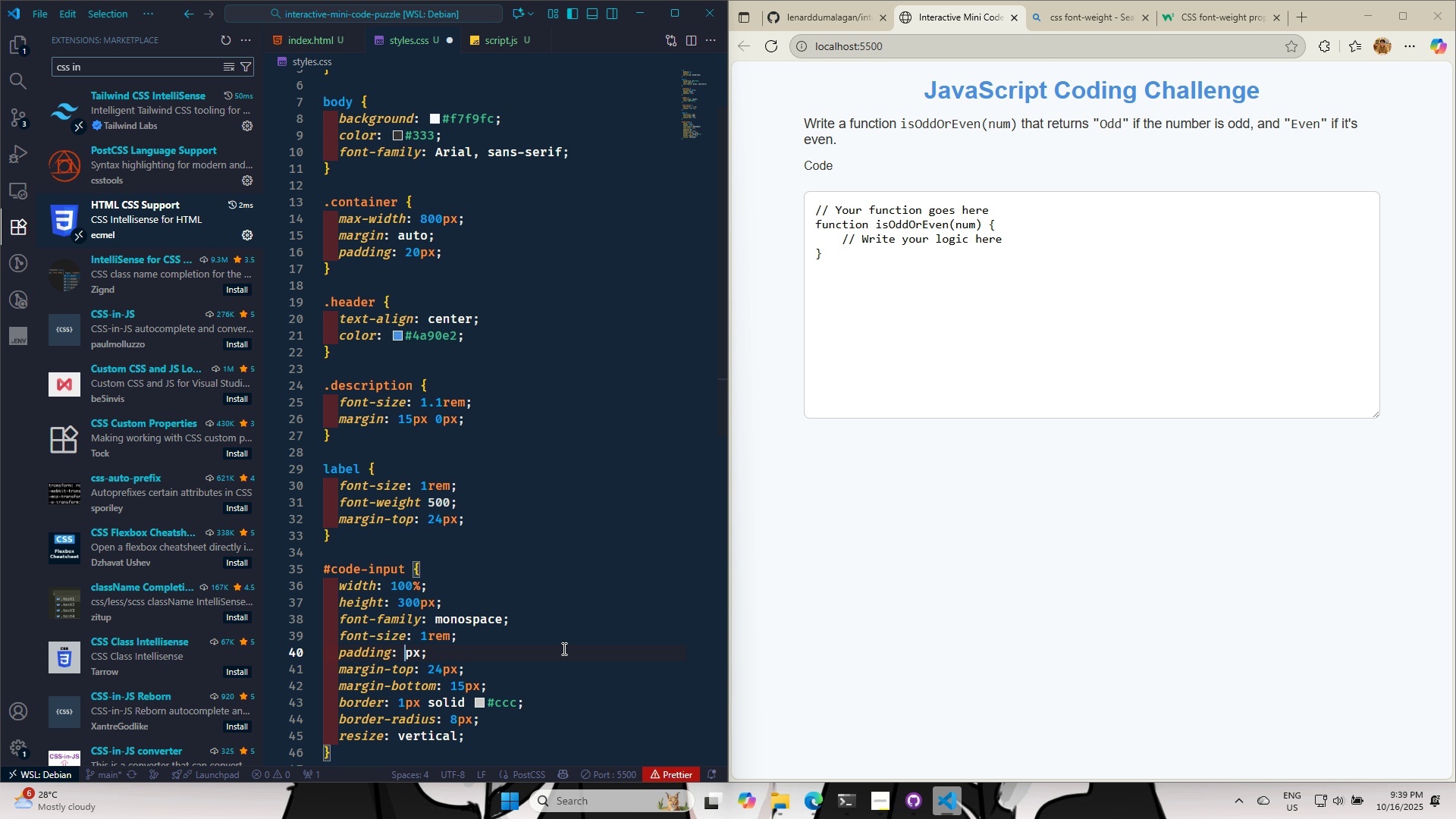 
key(Control+Z)
 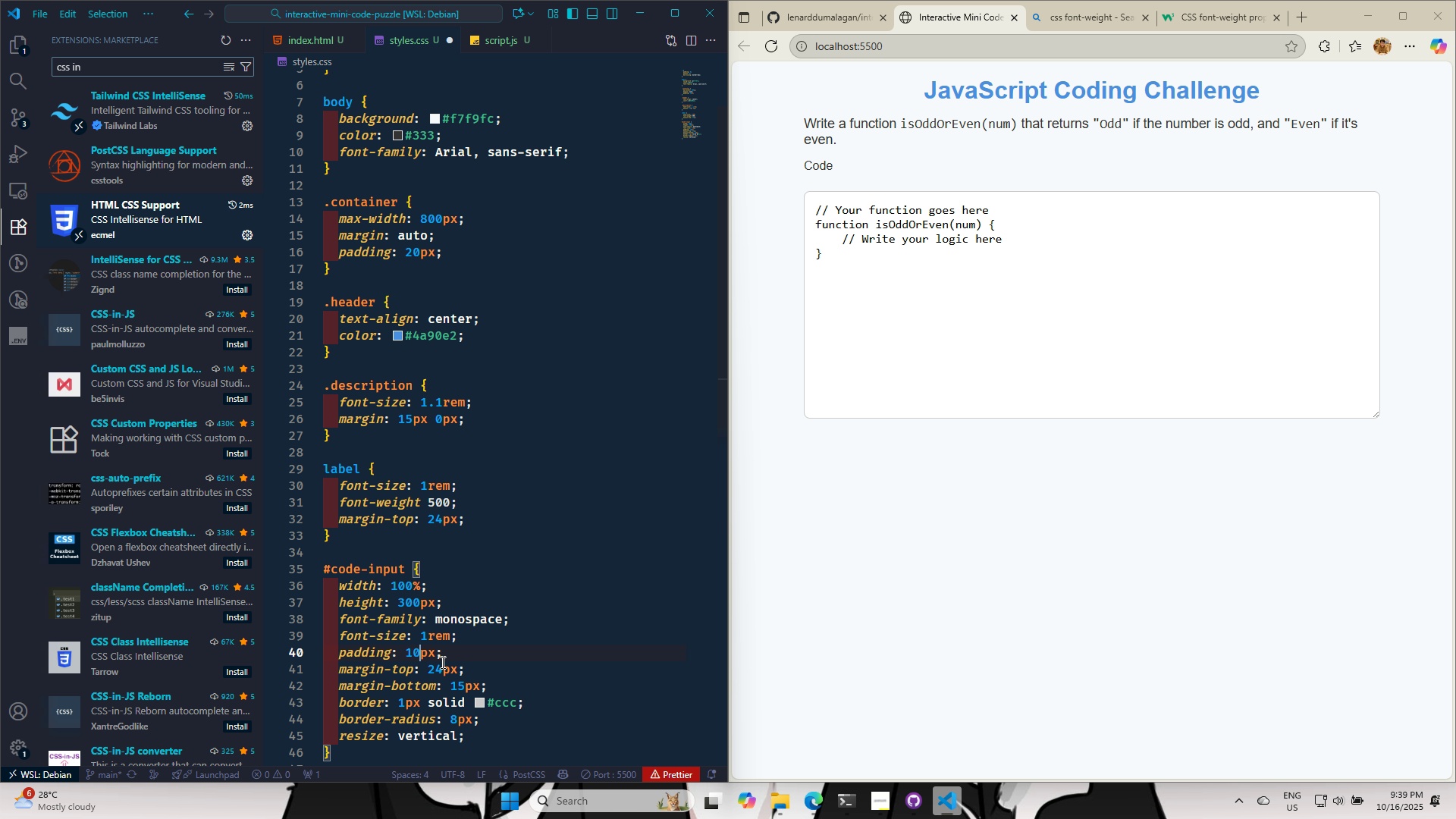 
left_click([439, 661])
 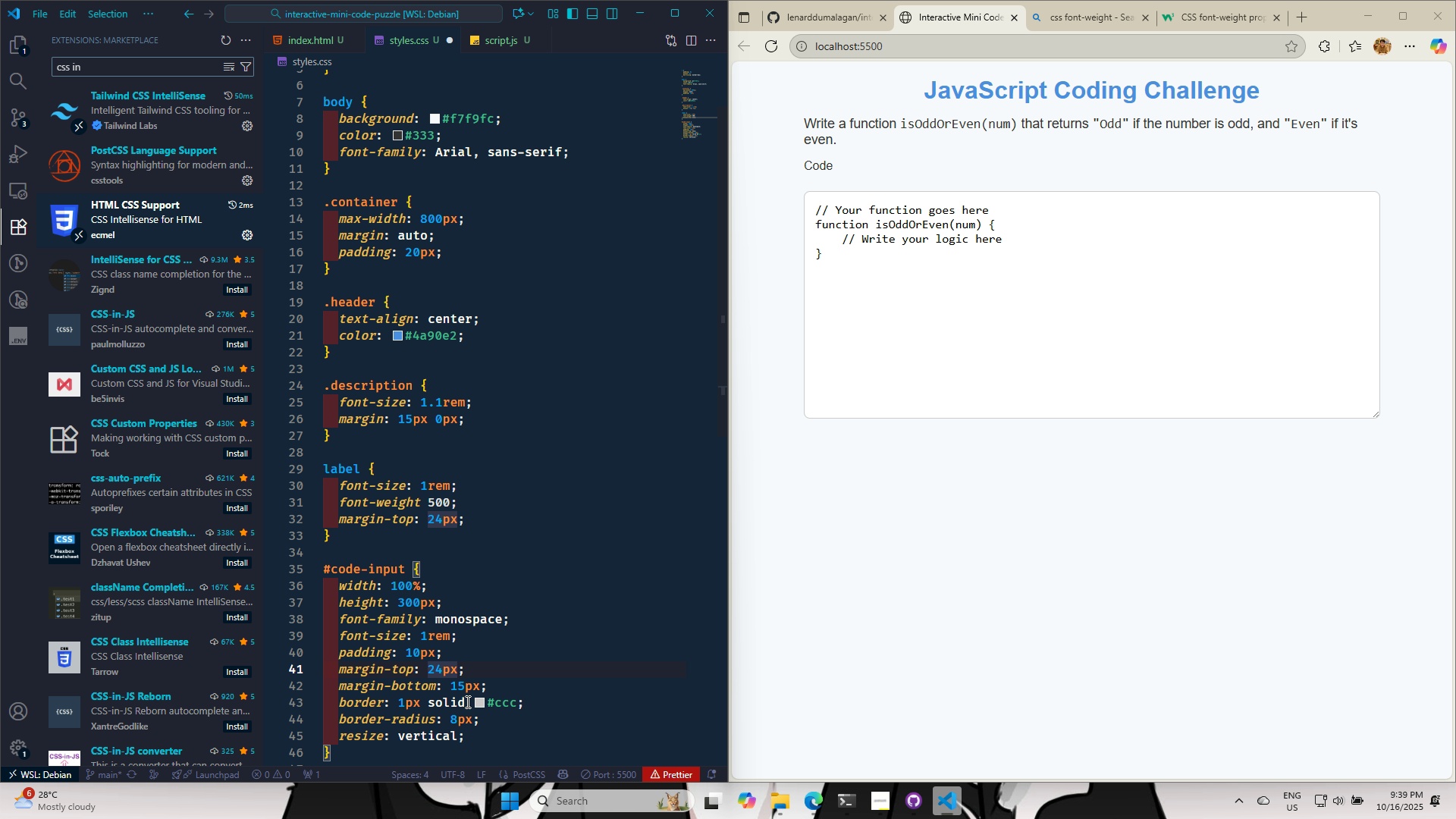 
key(Backspace)
type(1)
key(Backspace)
key(Backspace)
type(14)
 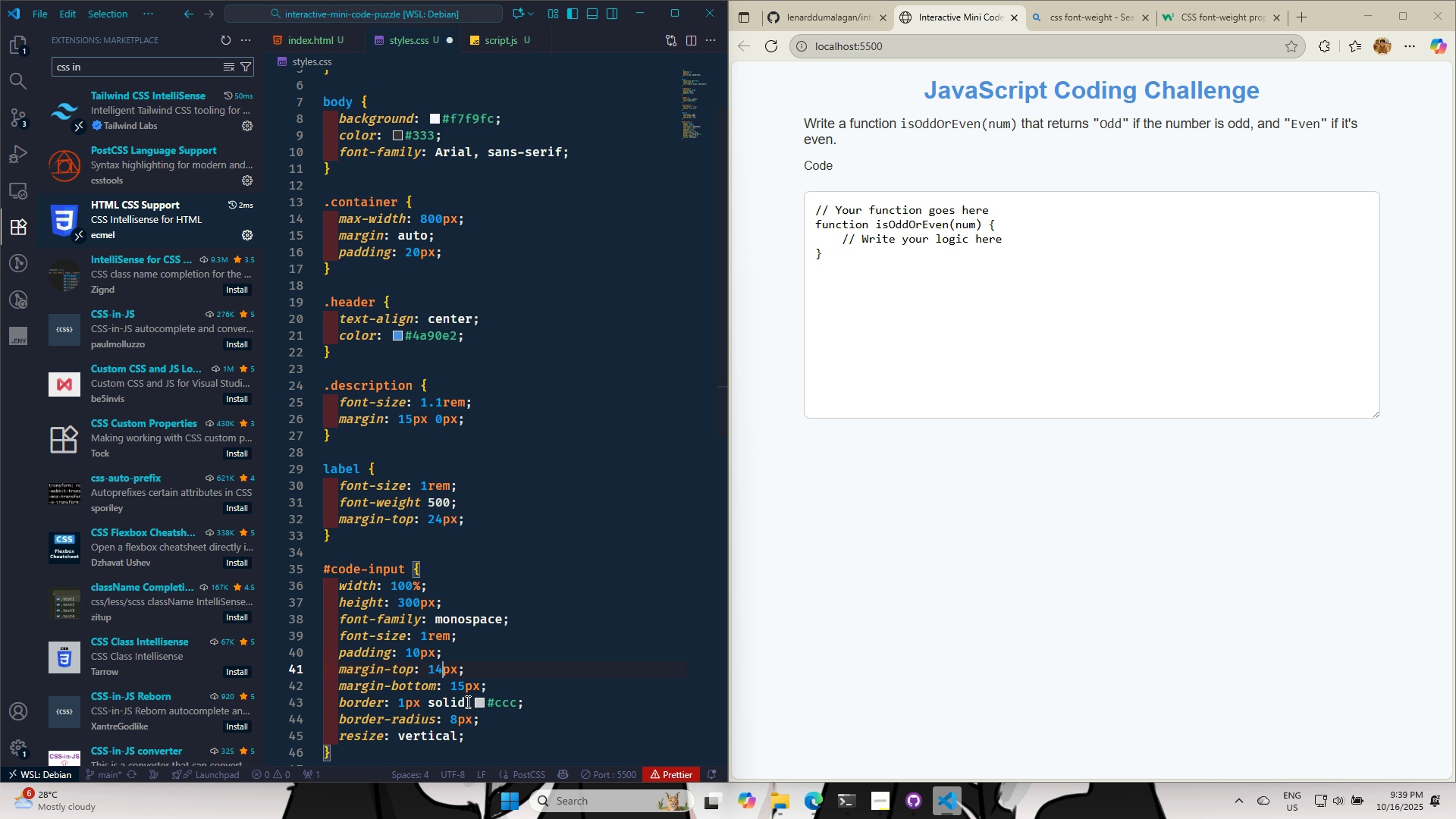 
key(Control+S)
 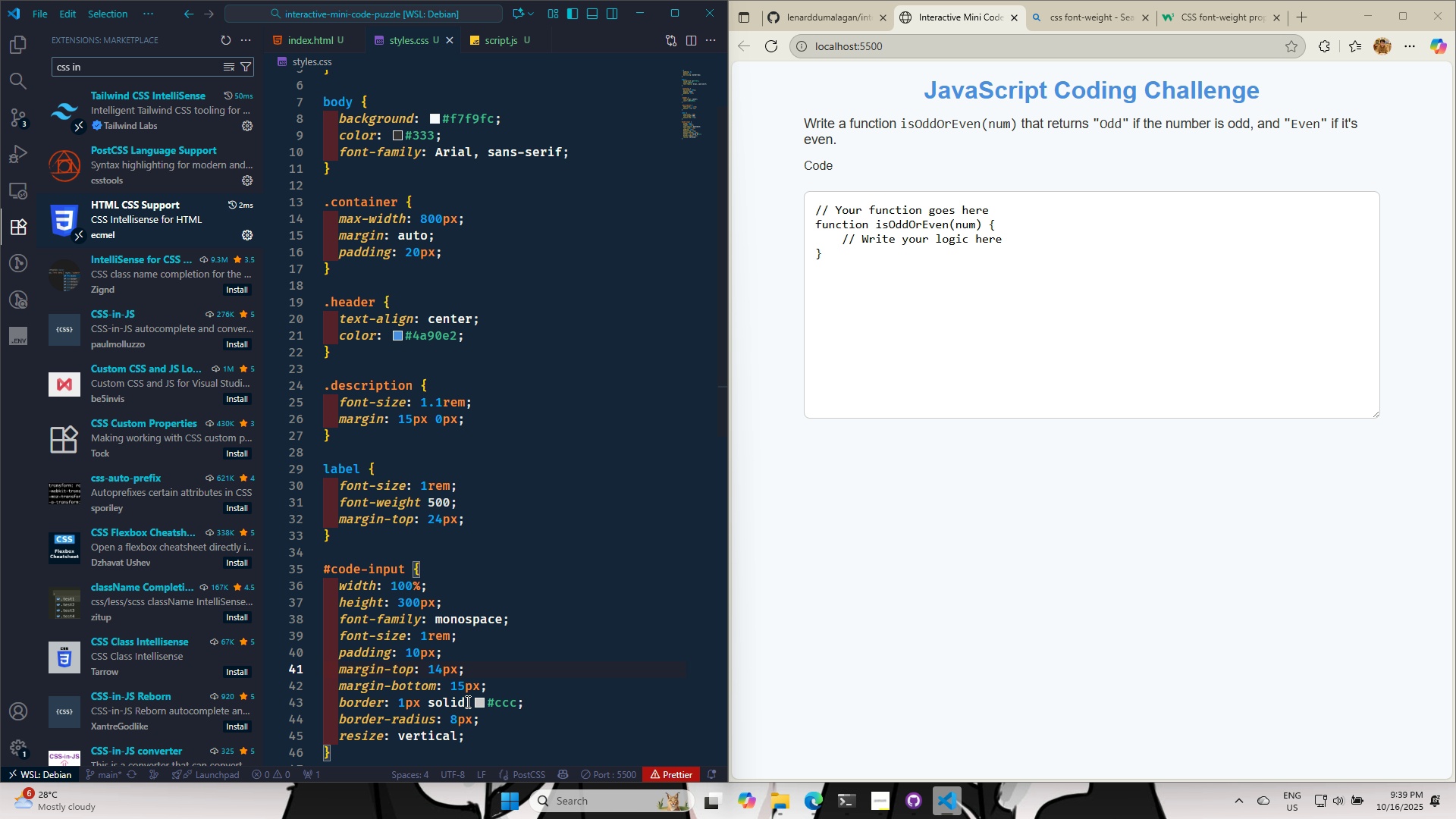 
key(Control+S)
 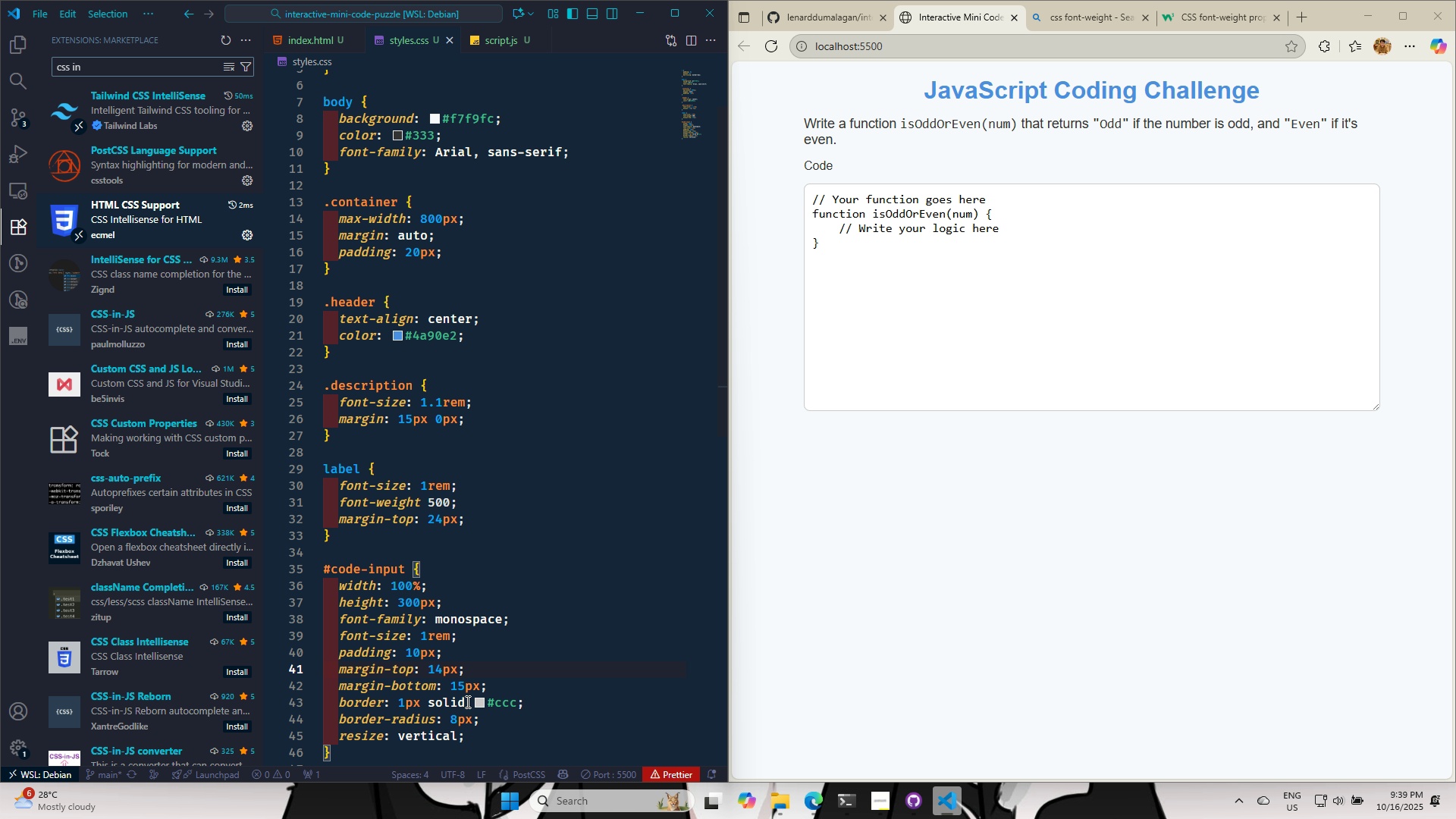 
key(Control+S)
 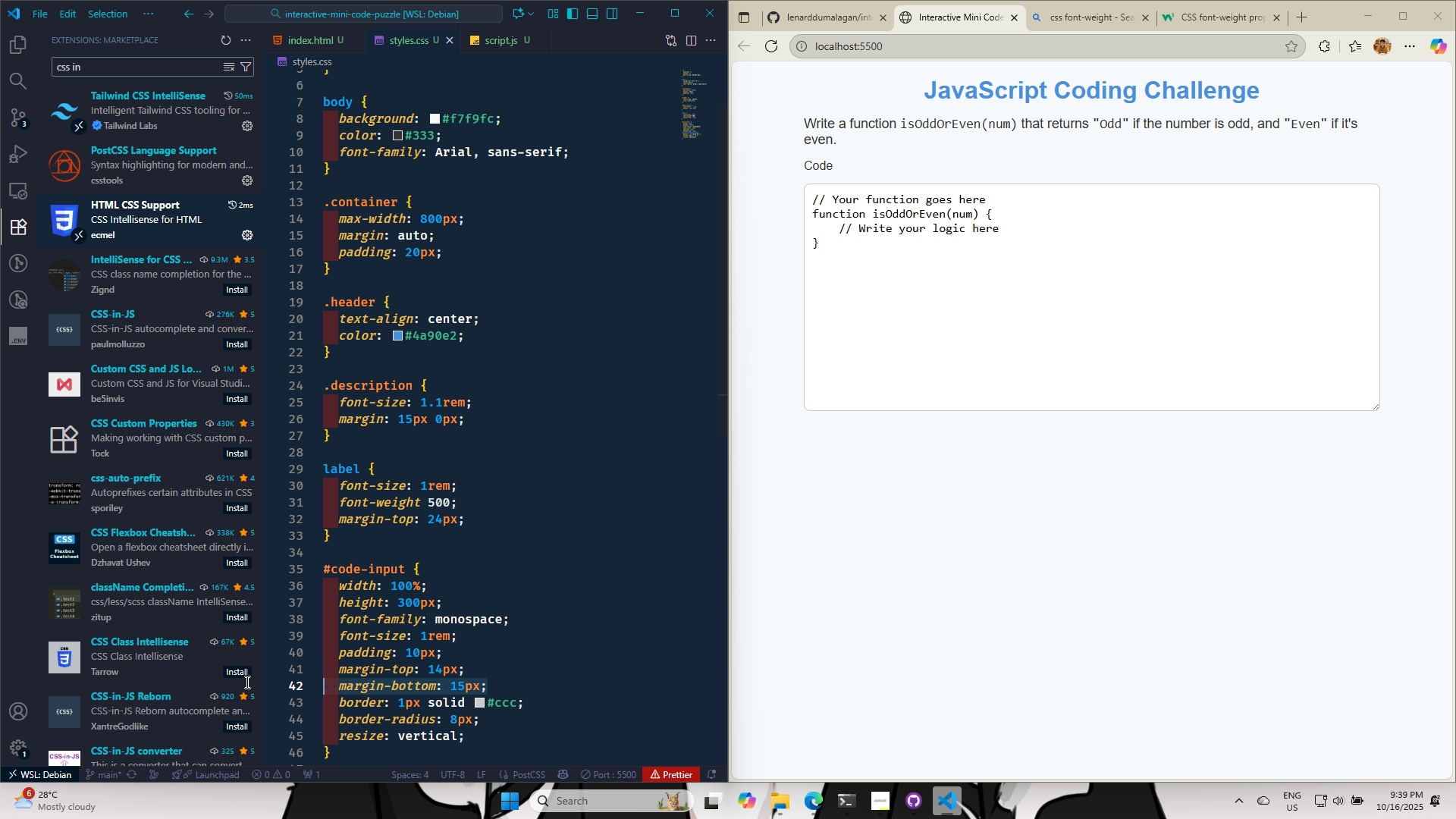 
wait(6.78)
 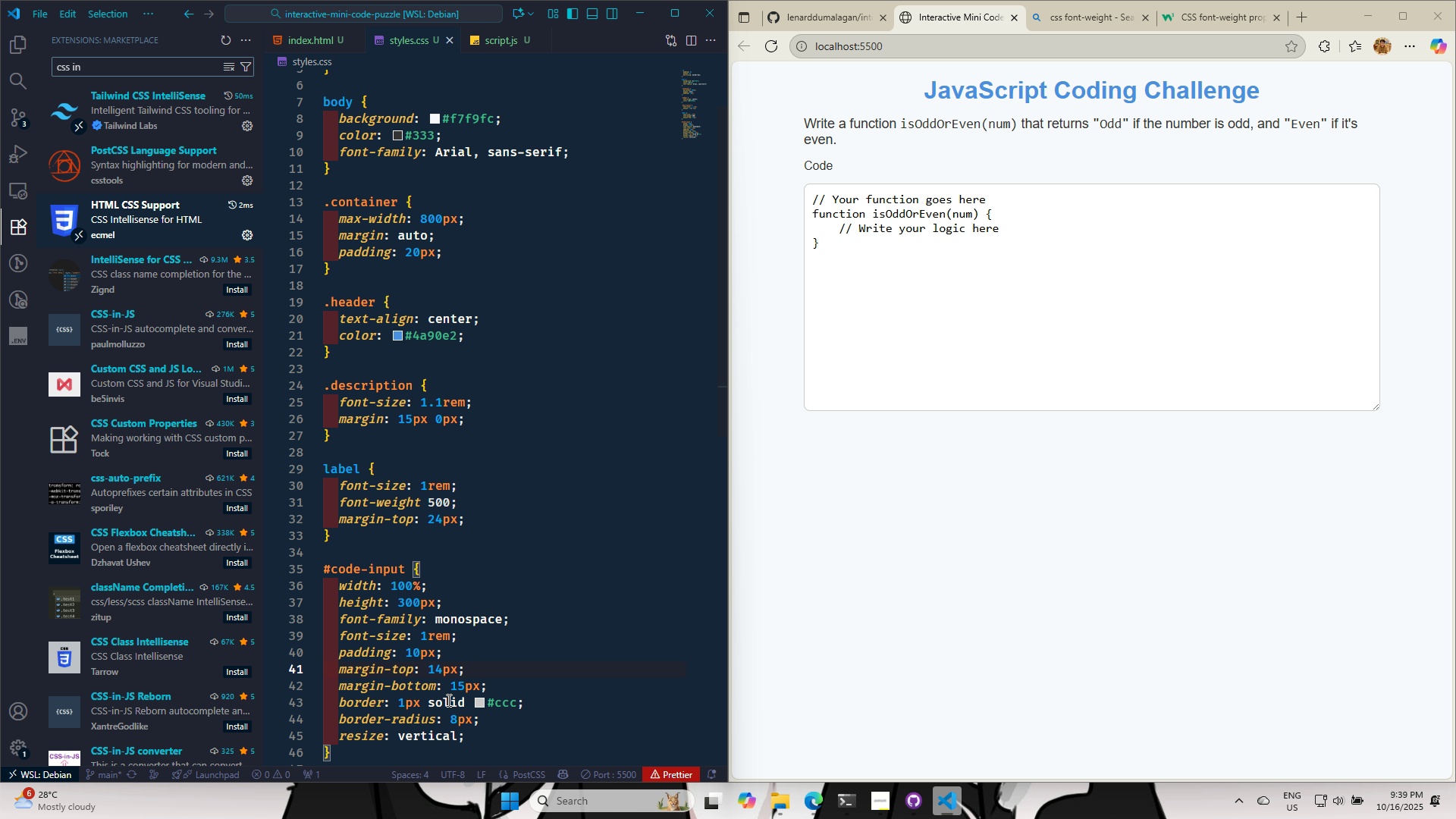 
key(Backspace)
 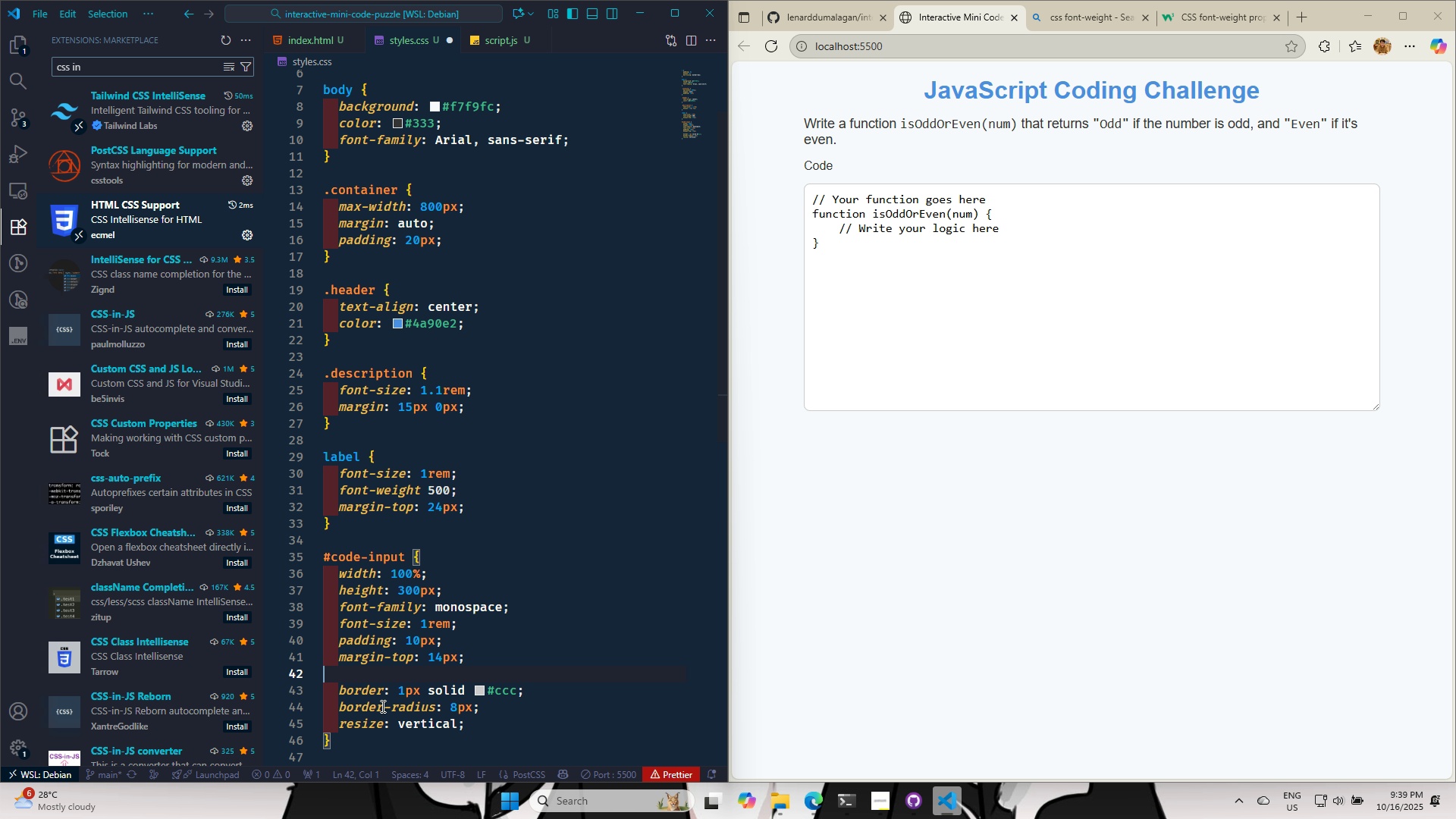 
key(Backspace)
 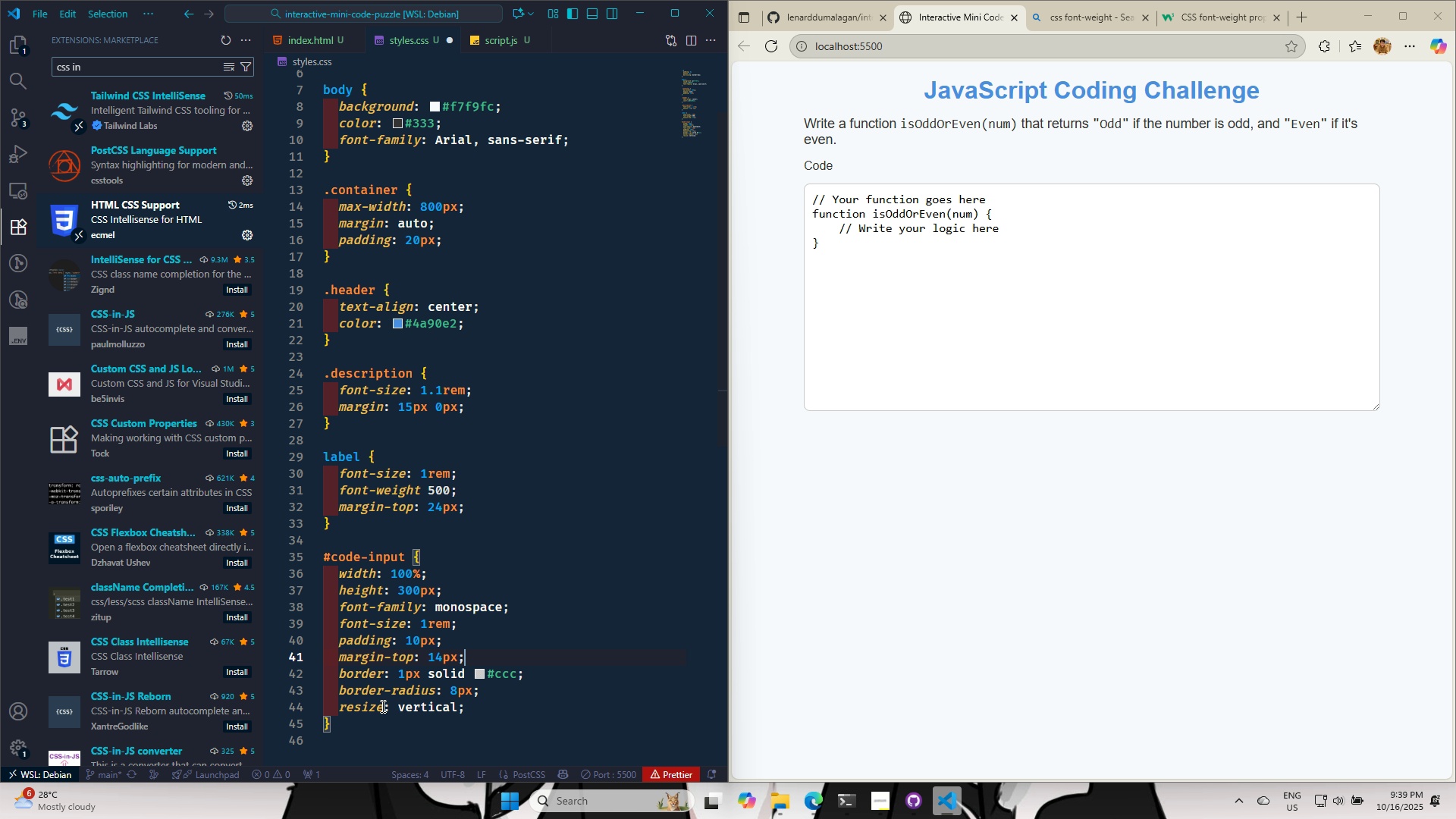 
key(Control+S)
 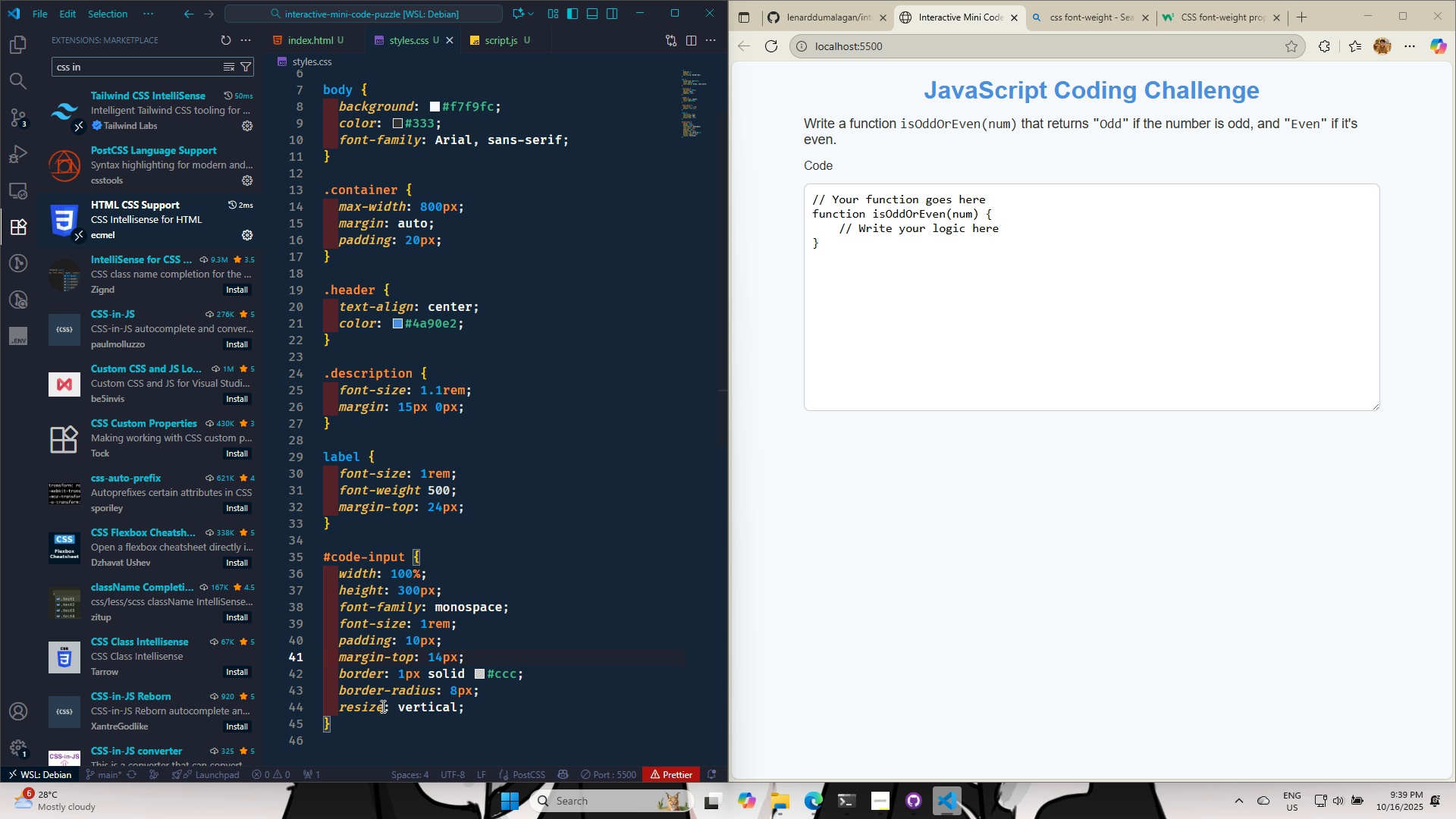 
key(Control+S)
 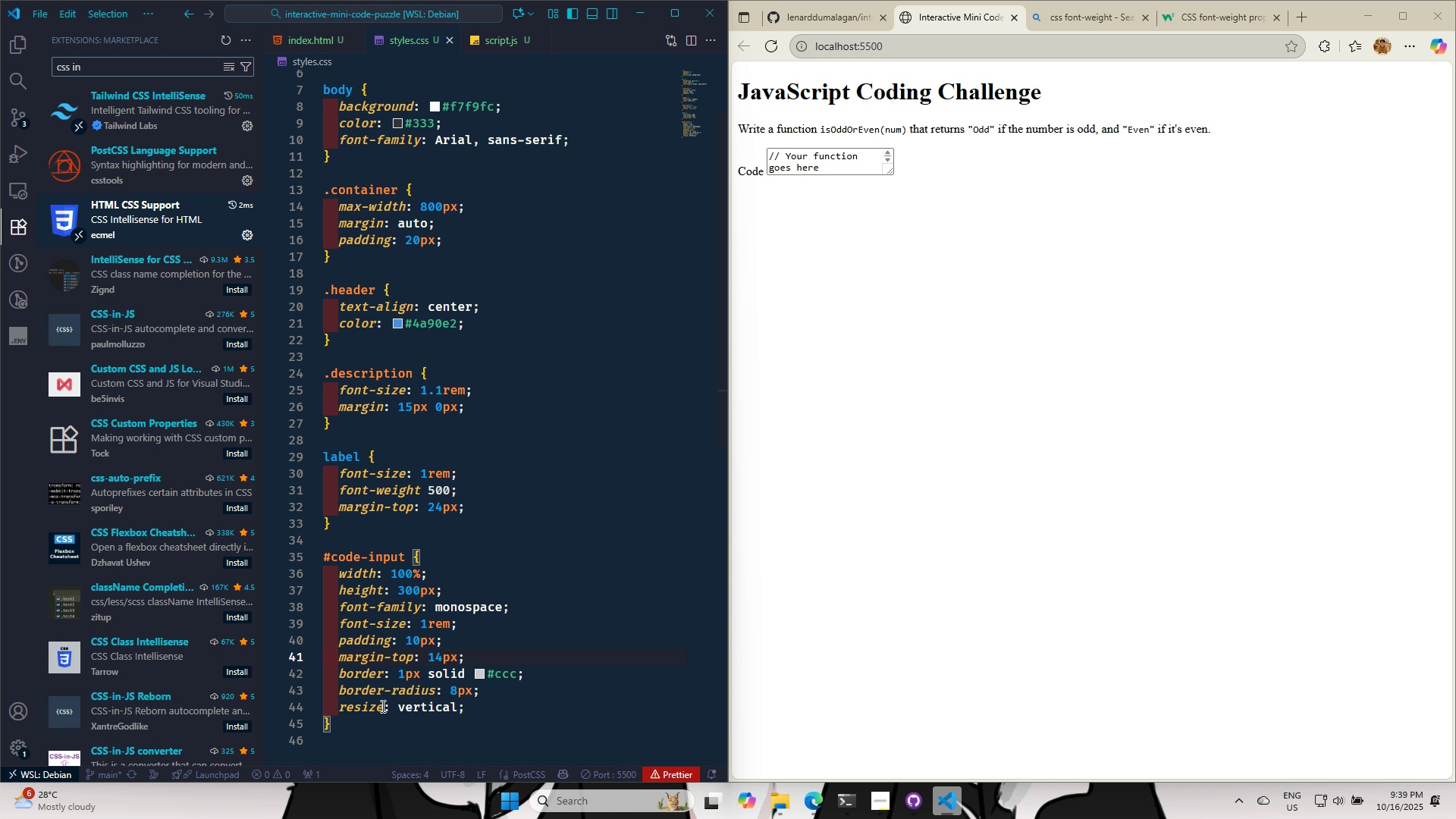 
key(Control+S)
 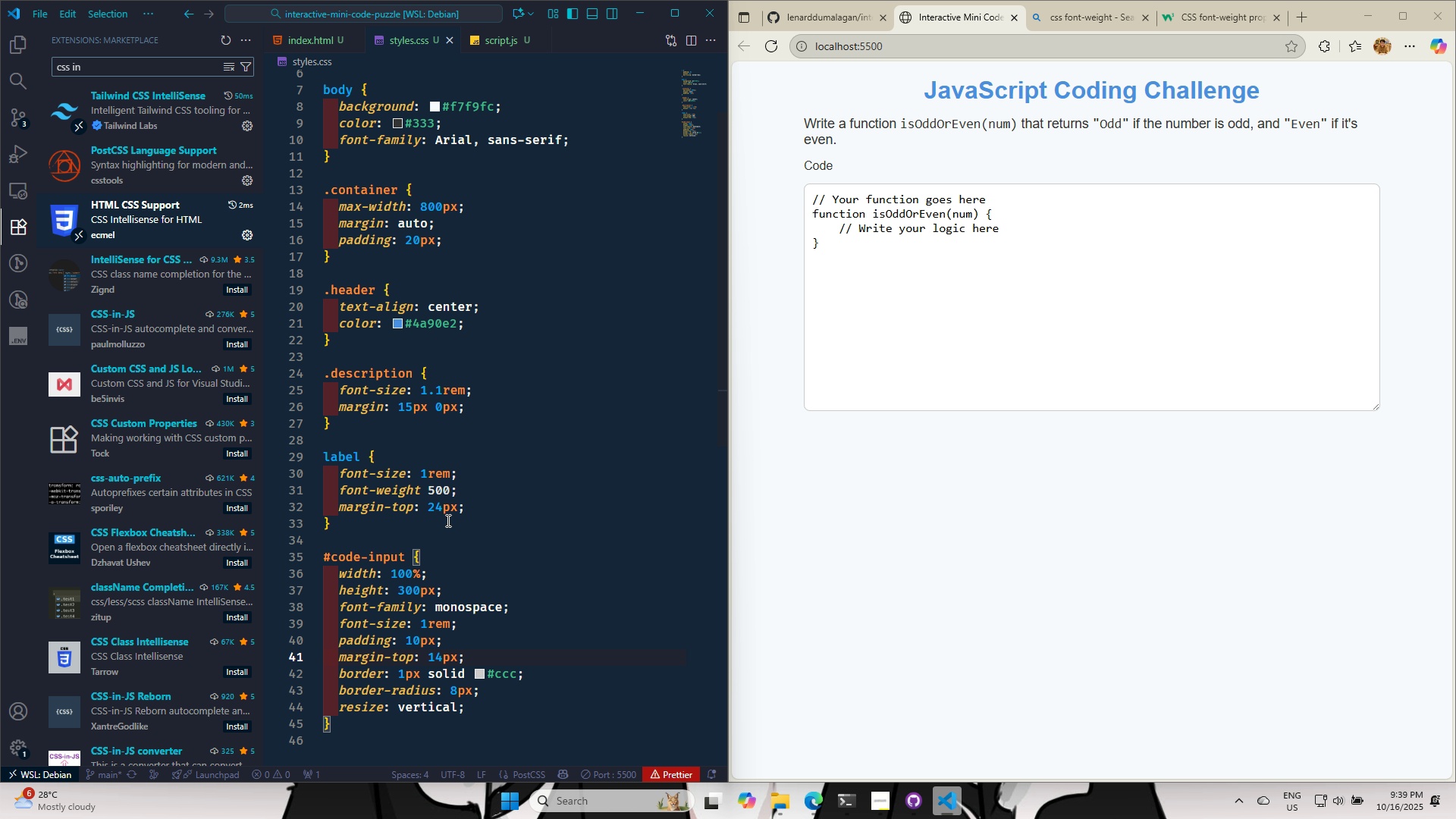 
wait(9.76)
 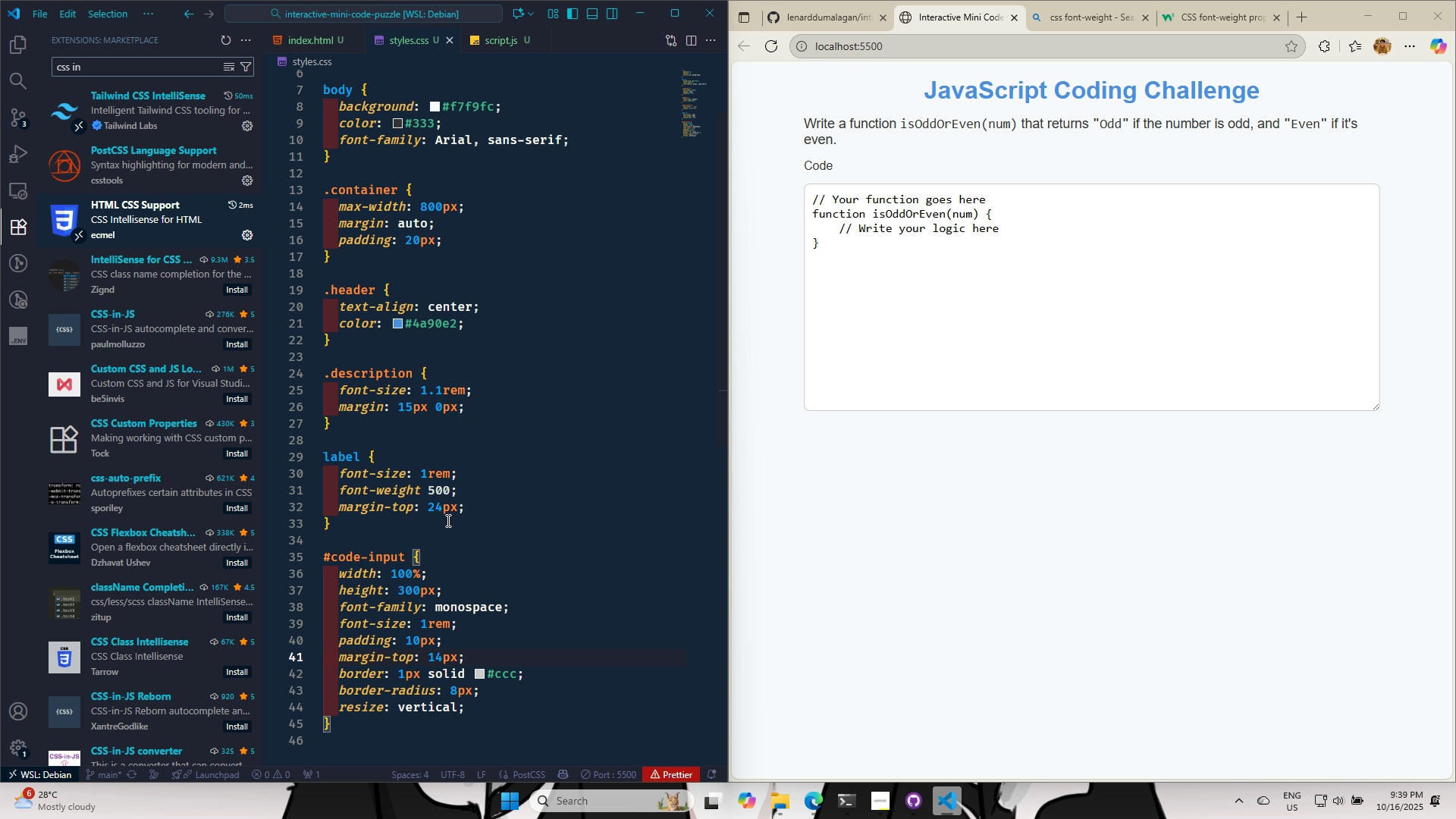 
left_click([412, 408])
 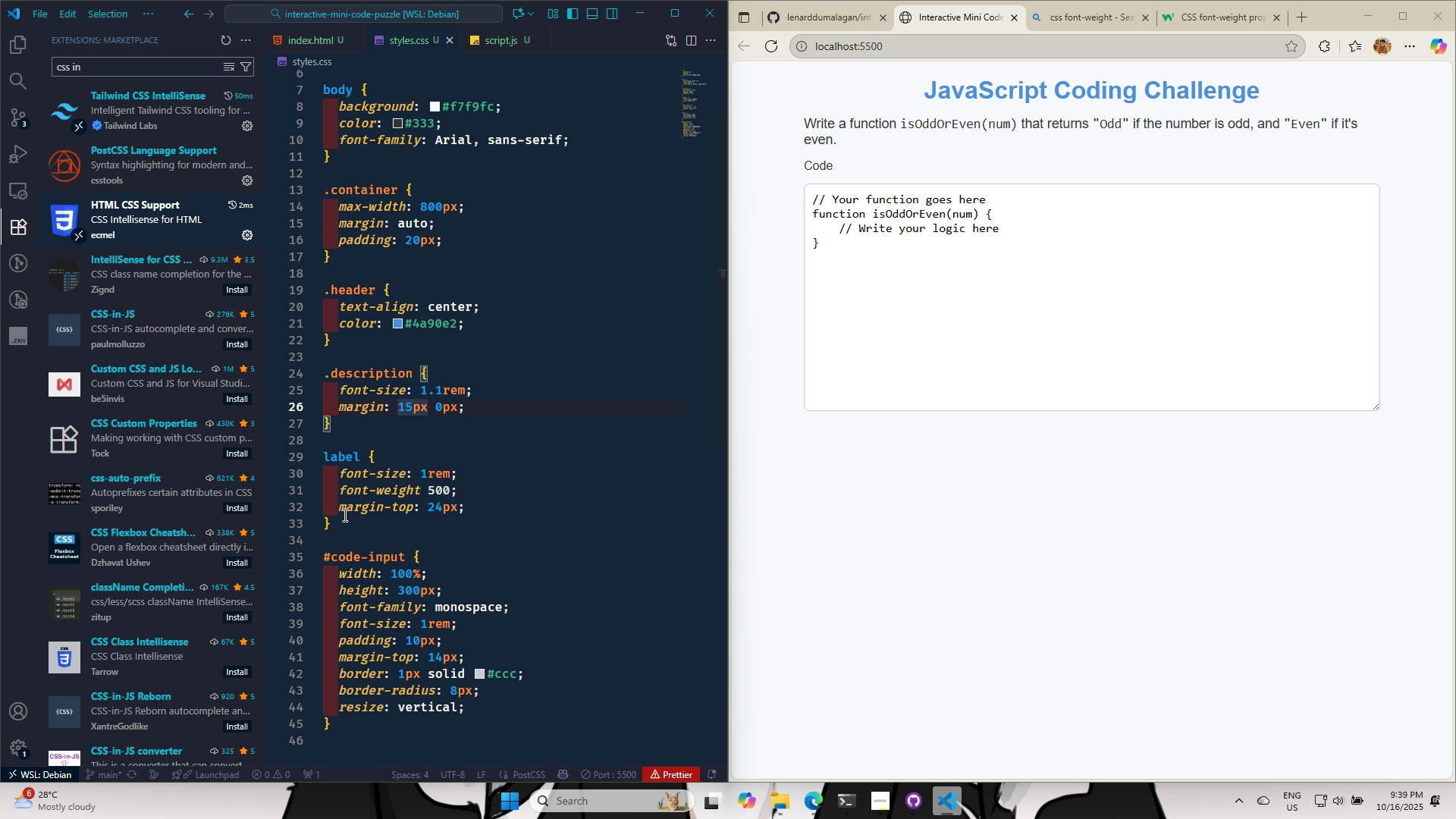 
key(Control+C)
 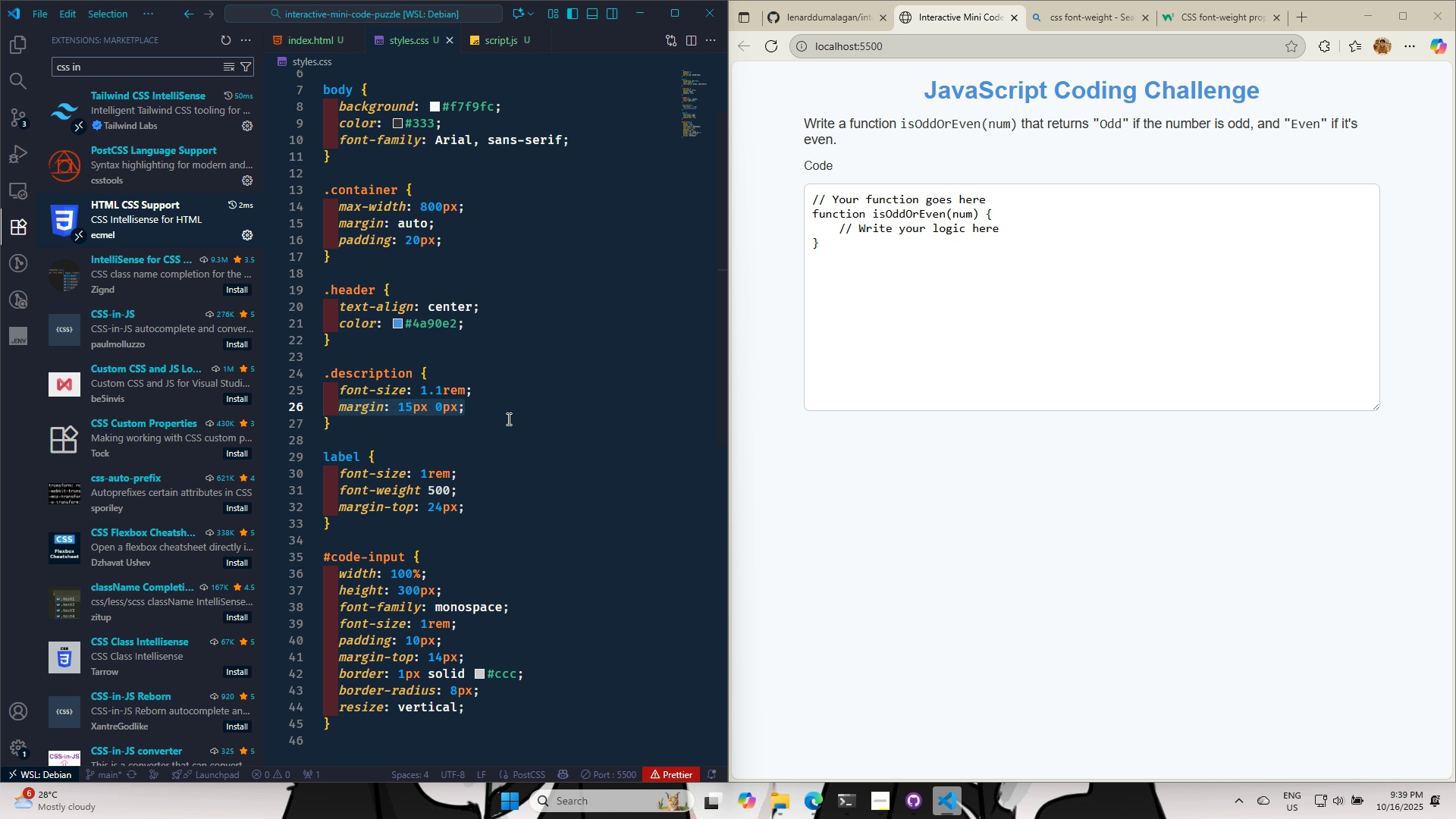 
hold_key(key=ControlLeft, duration=1.51)
 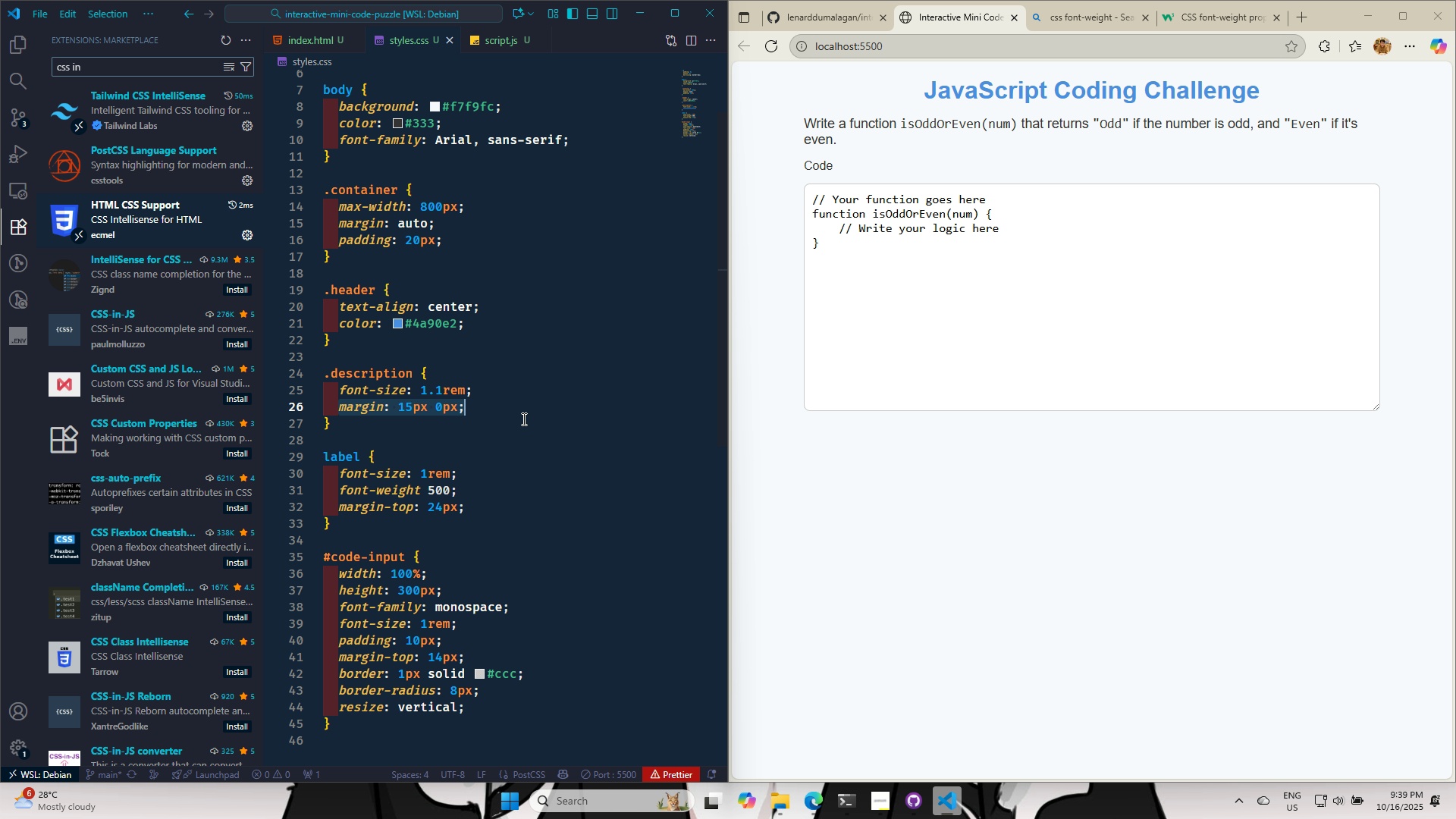 
key(Control+V)
 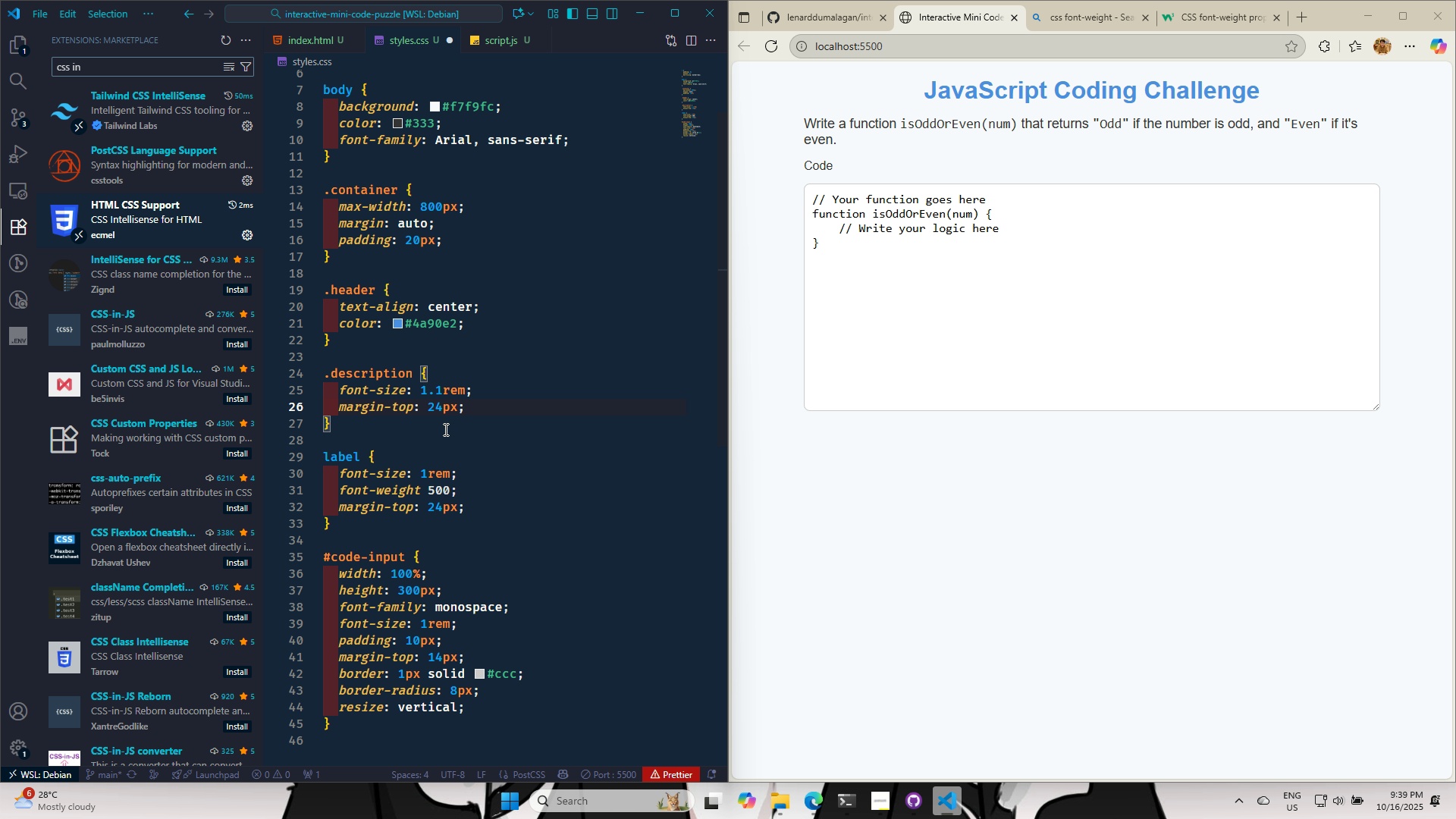 
key(Control+S)
 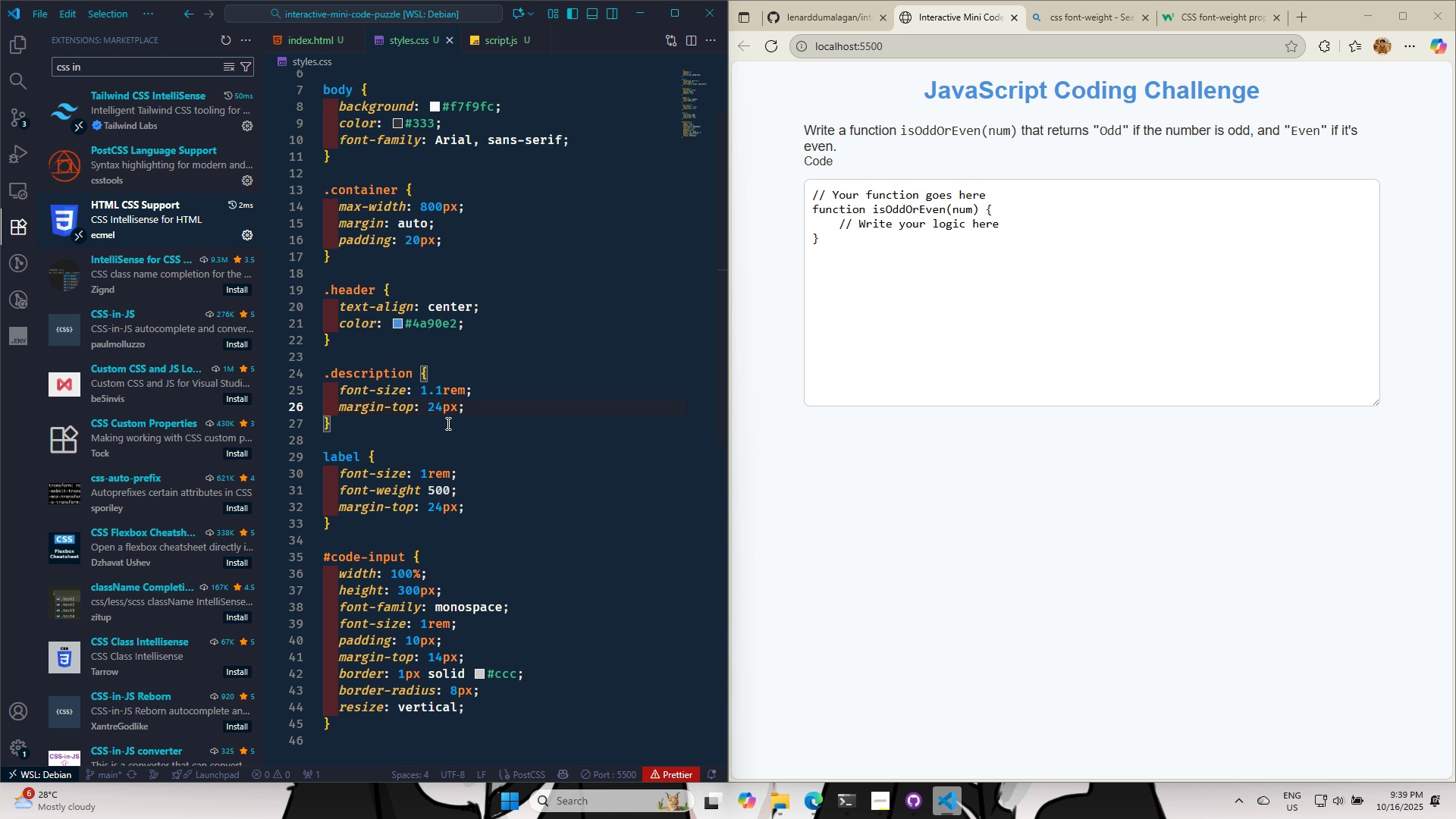 
key(Control+S)
 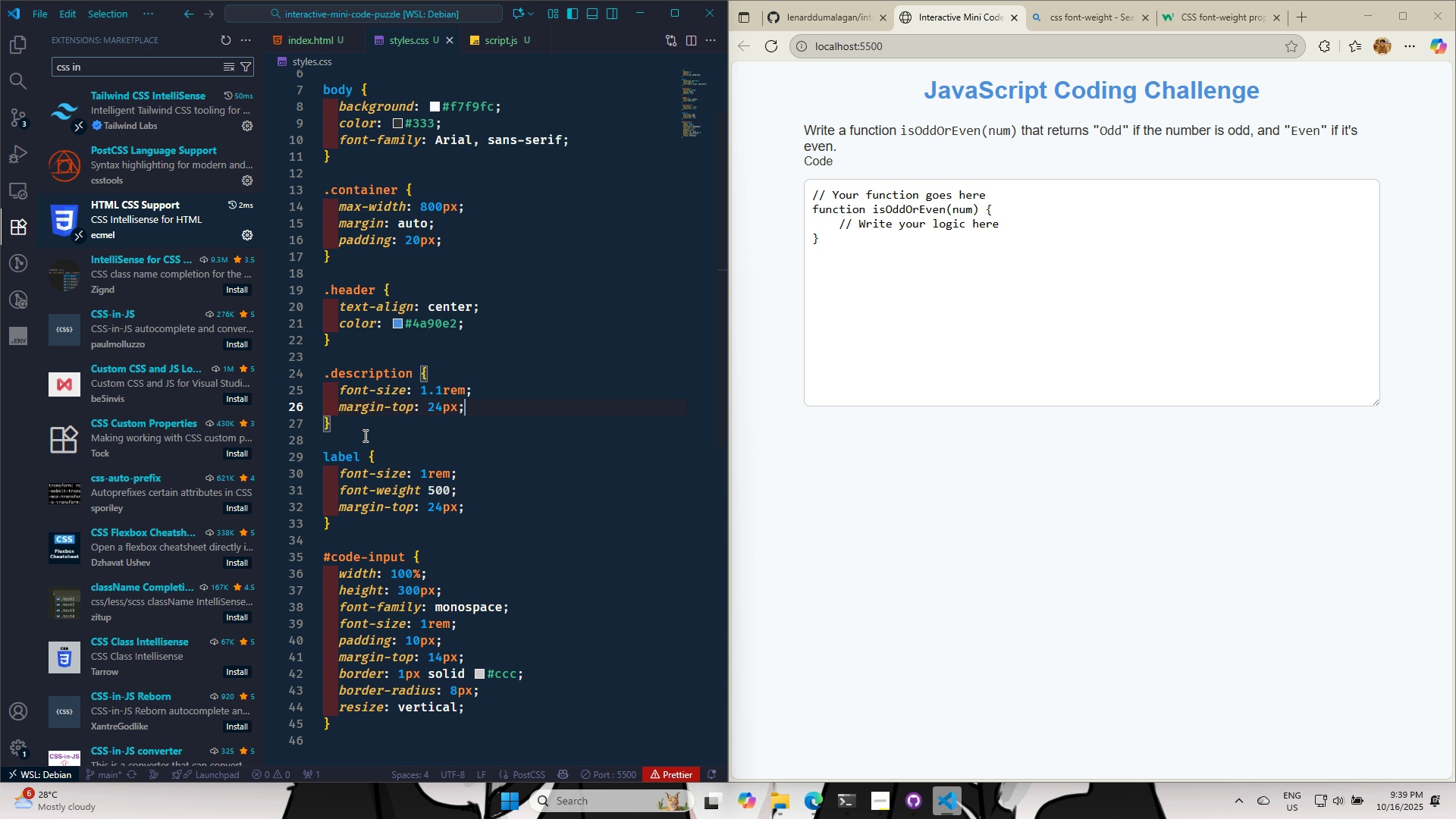 
wait(5.02)
 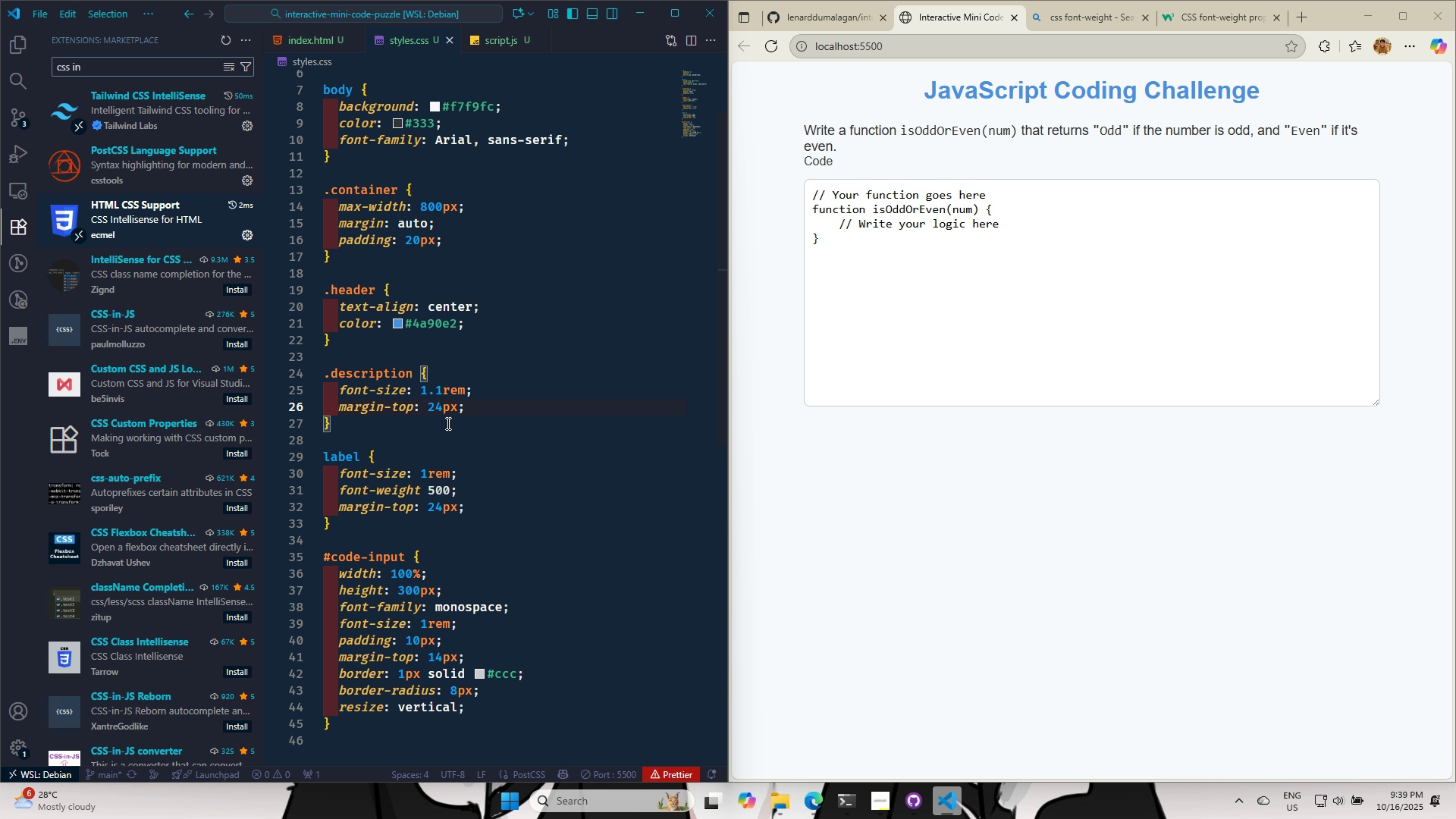 
key(Enter)
 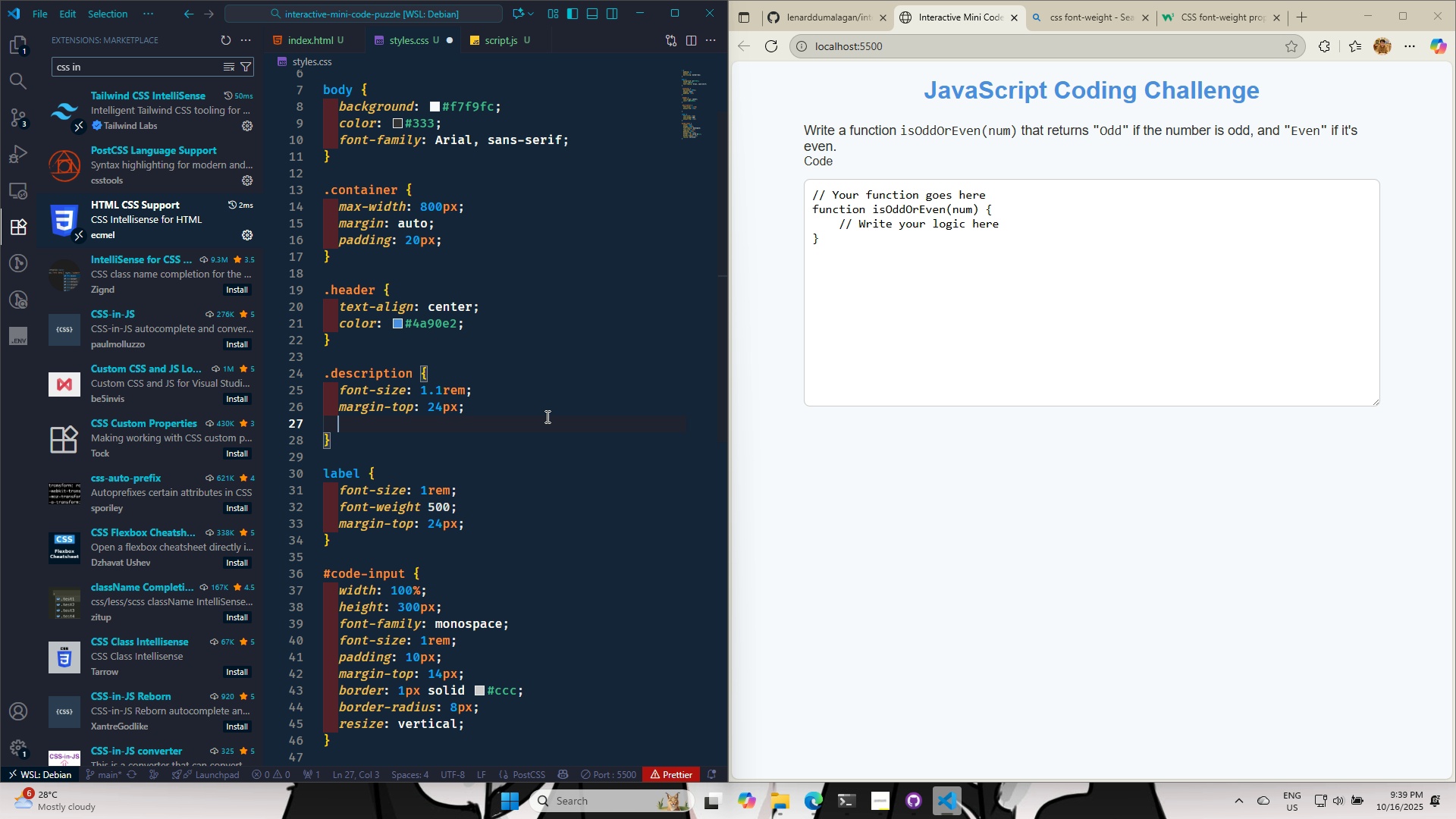 
key(Control+ControlLeft)
 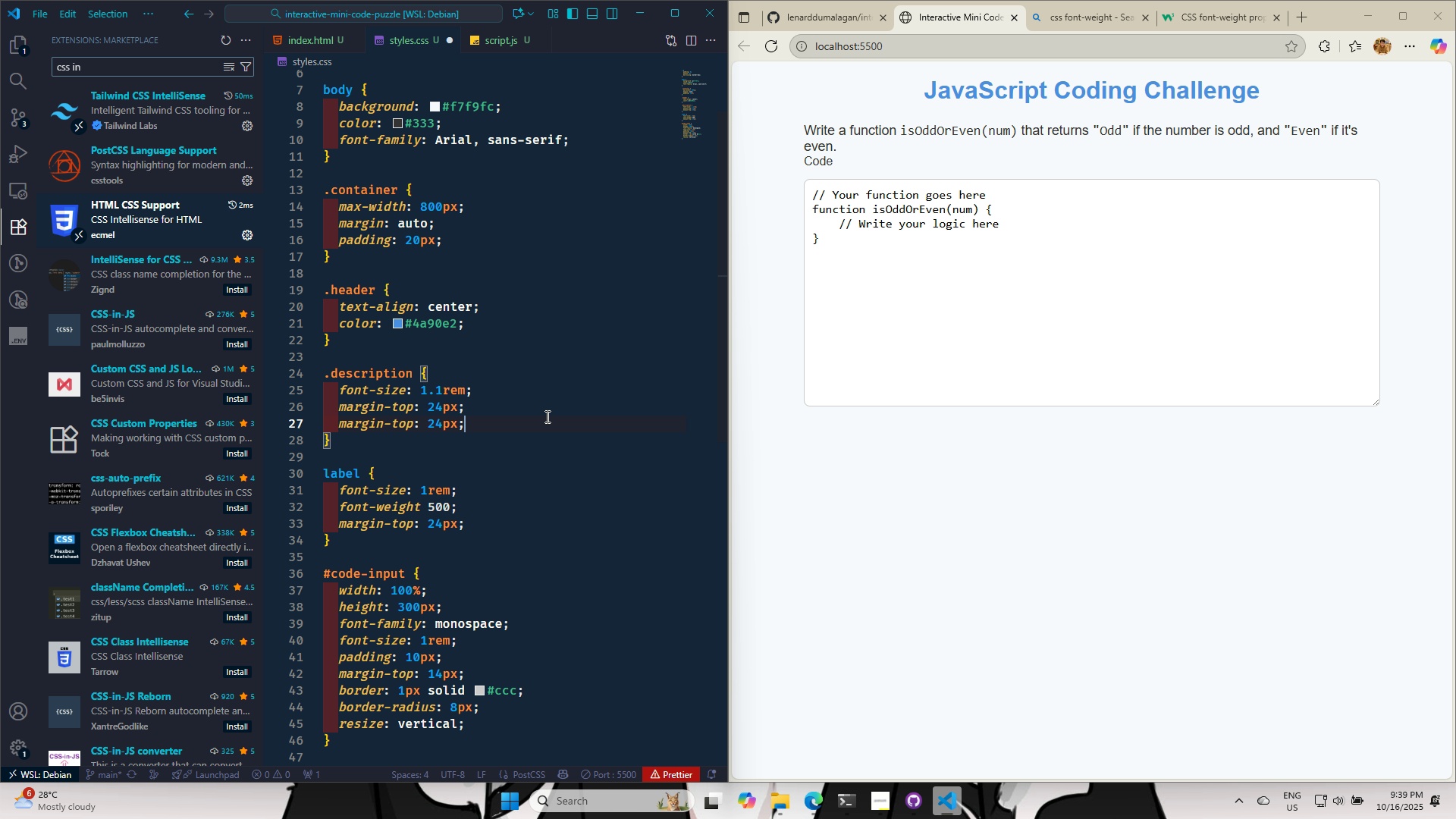 
key(Control+V)
 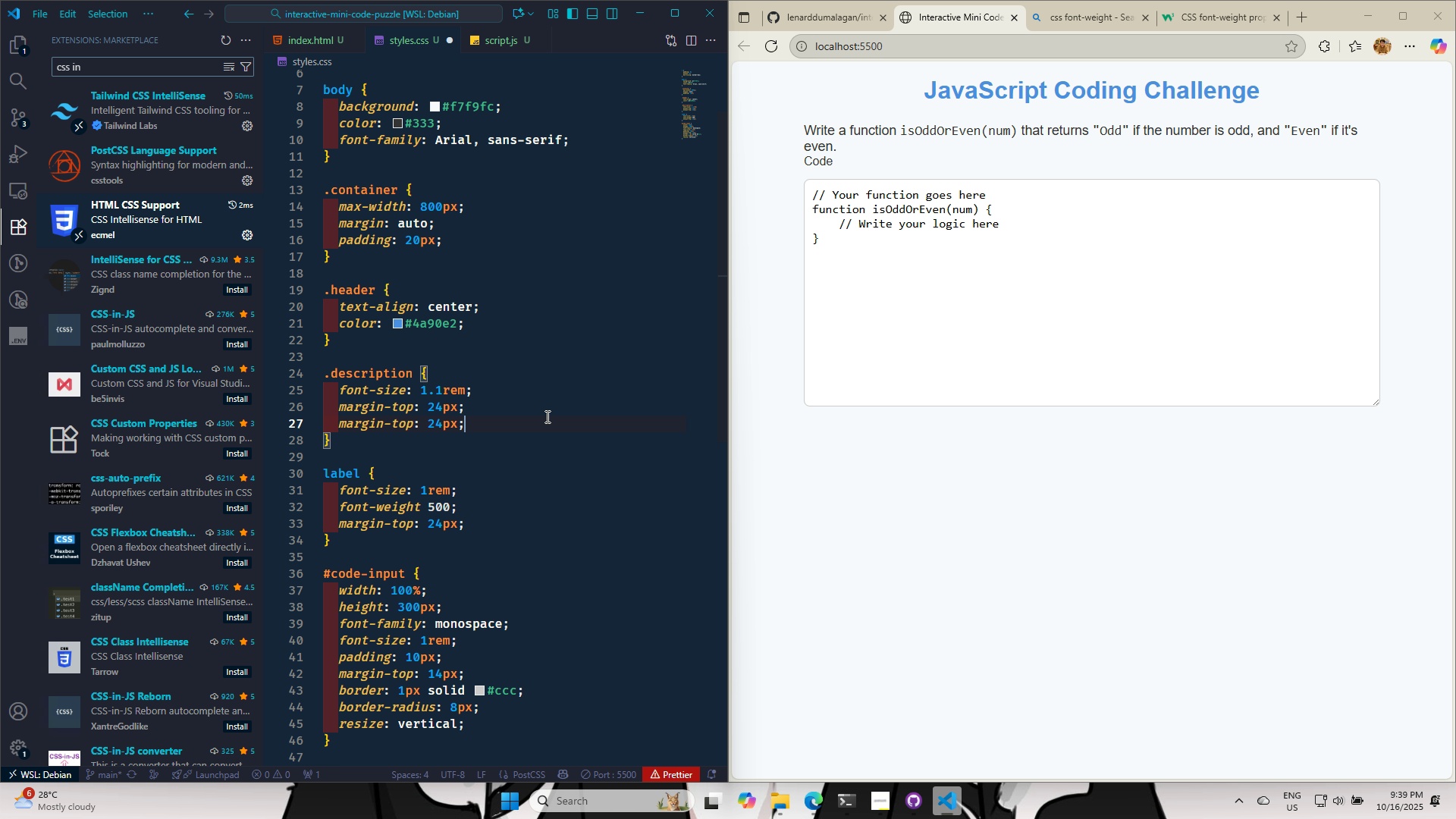 
hold_key(key=ArrowLeft, duration=0.68)
 